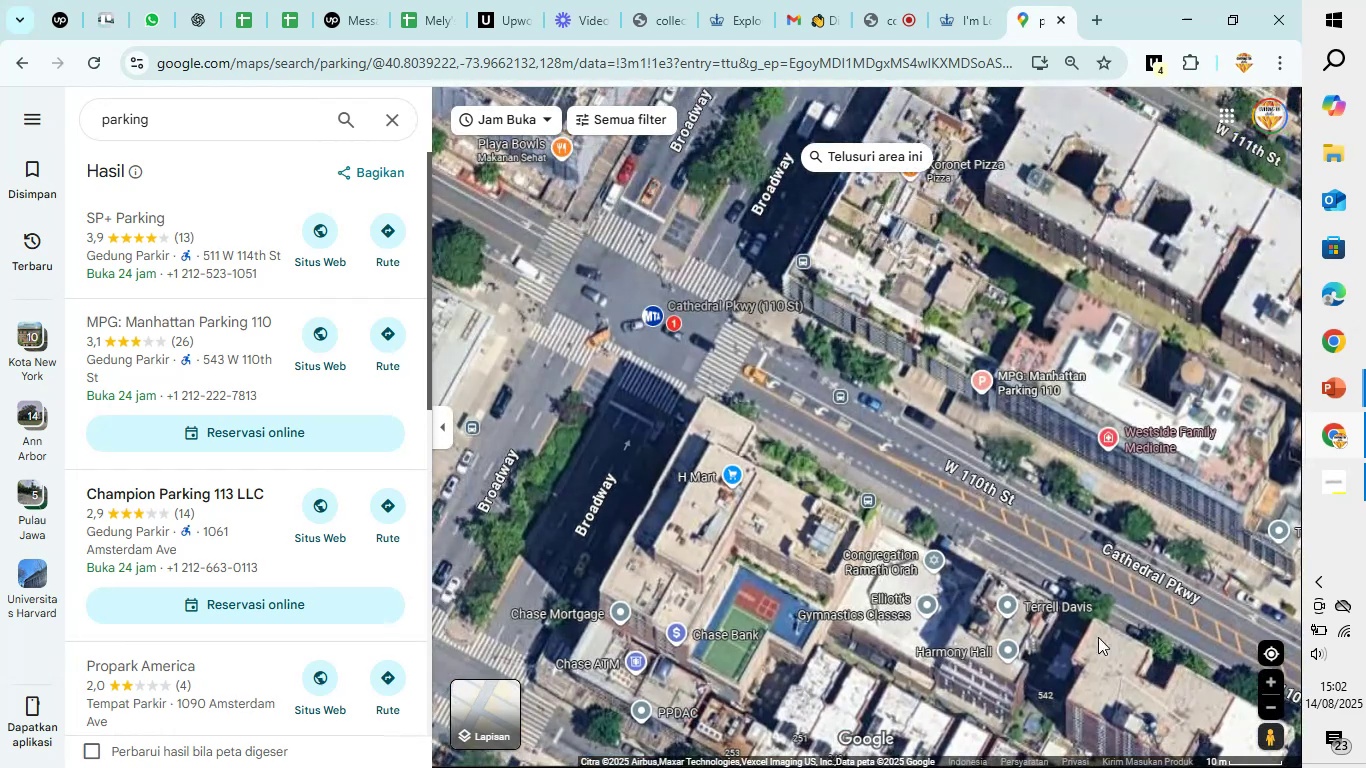 
scroll: coordinate [1079, 636], scroll_direction: down, amount: 11.0
 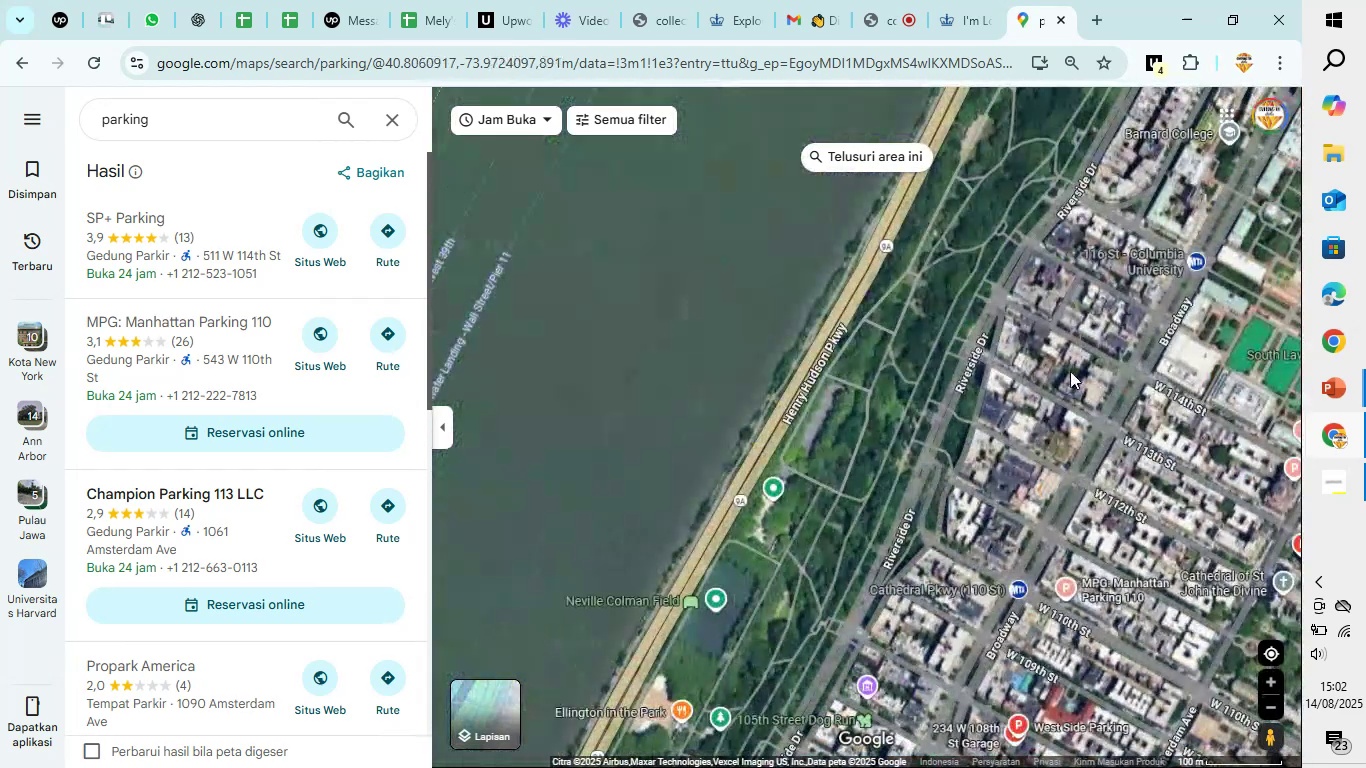 
left_click_drag(start_coordinate=[1068, 292], to_coordinate=[675, 618])
 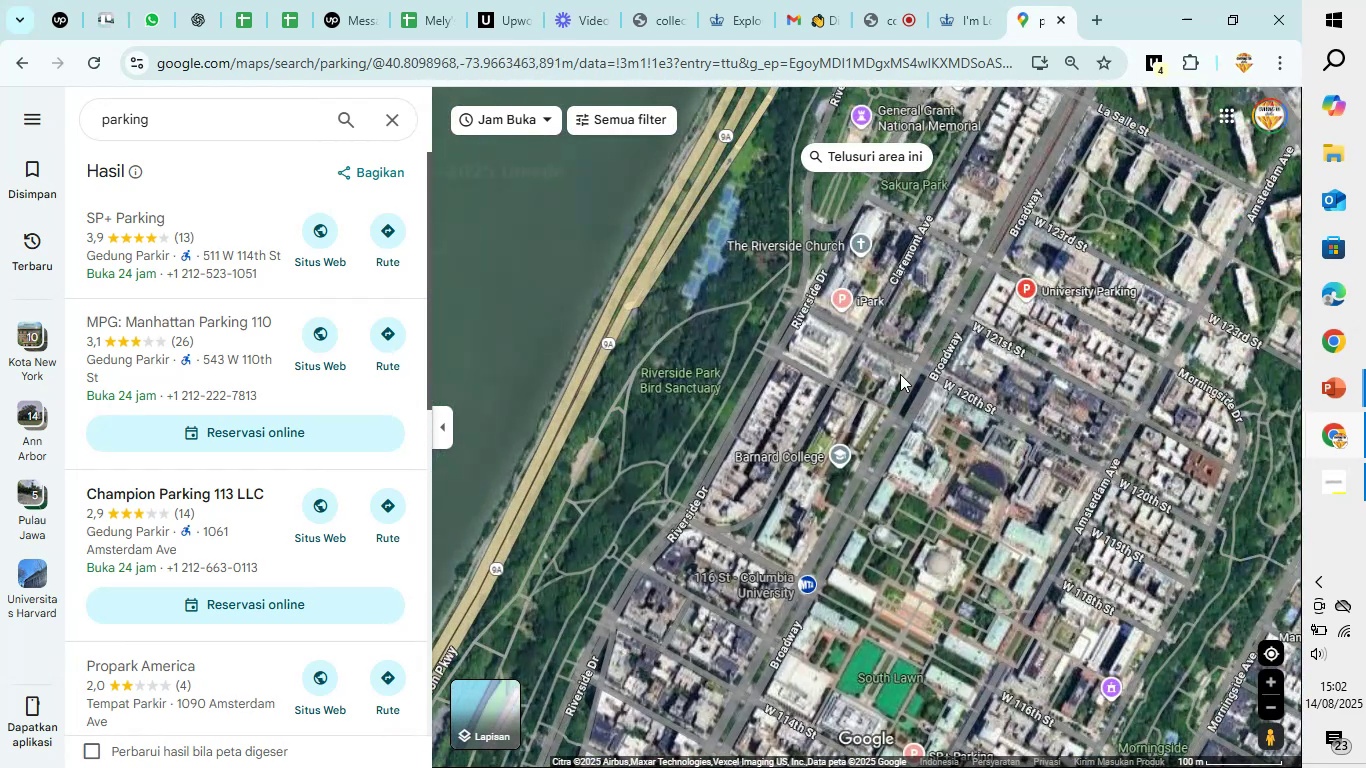 
scroll: coordinate [1075, 322], scroll_direction: up, amount: 6.0
 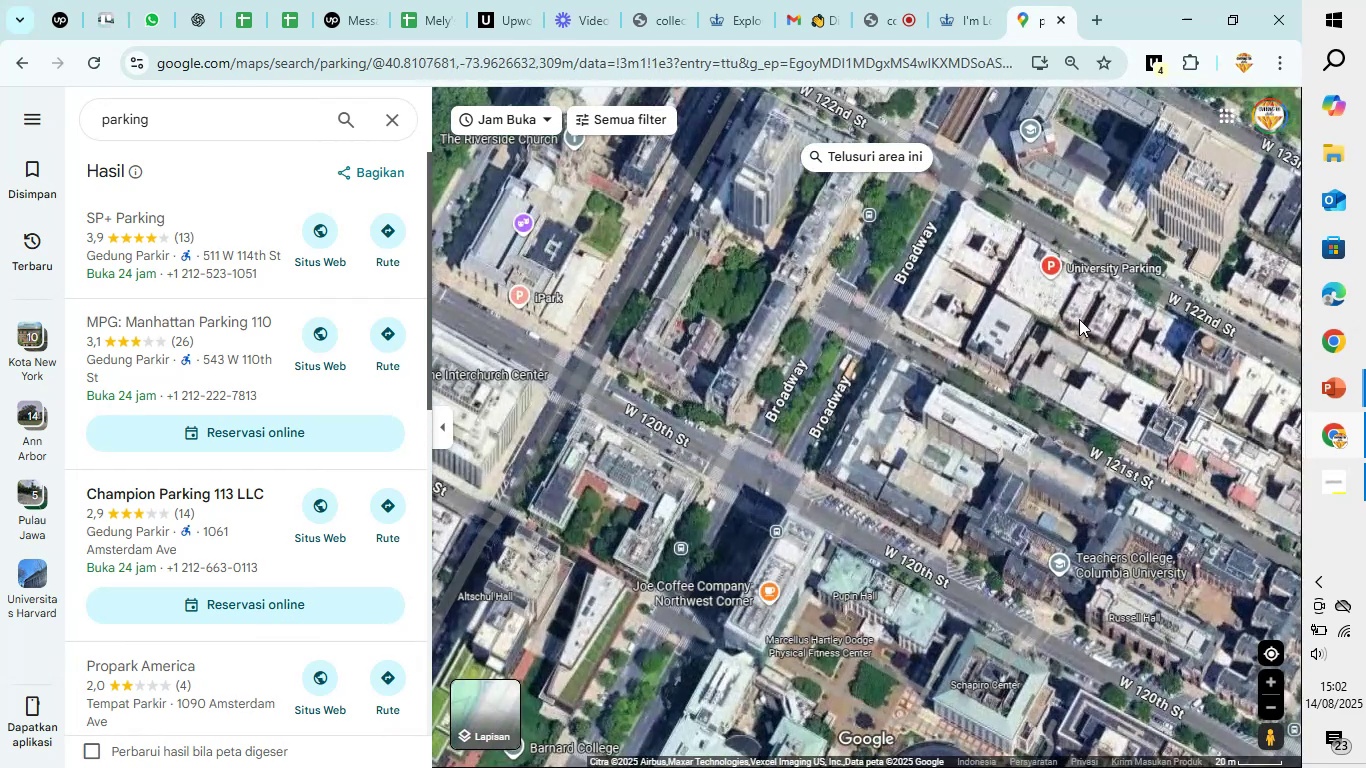 
left_click_drag(start_coordinate=[1083, 315], to_coordinate=[964, 428])
 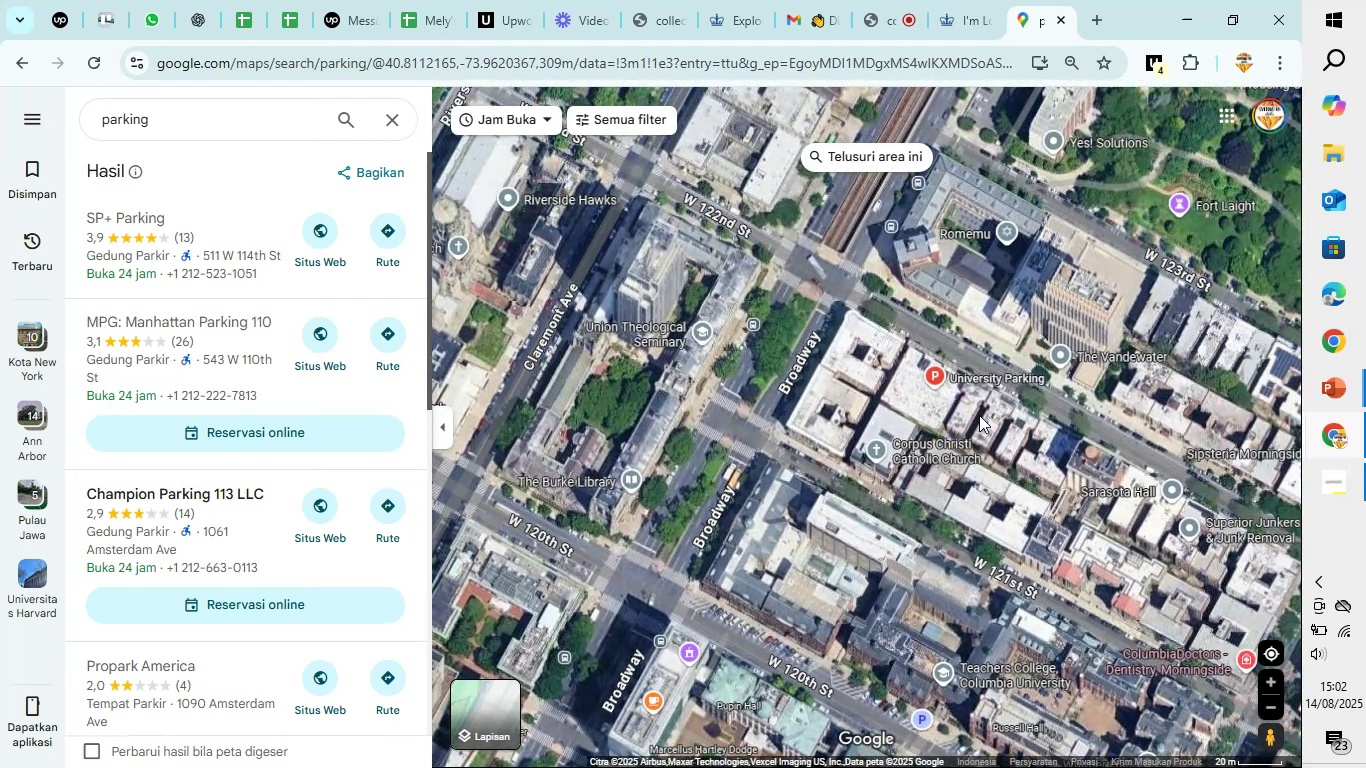 
scroll: coordinate [979, 415], scroll_direction: up, amount: 4.0
 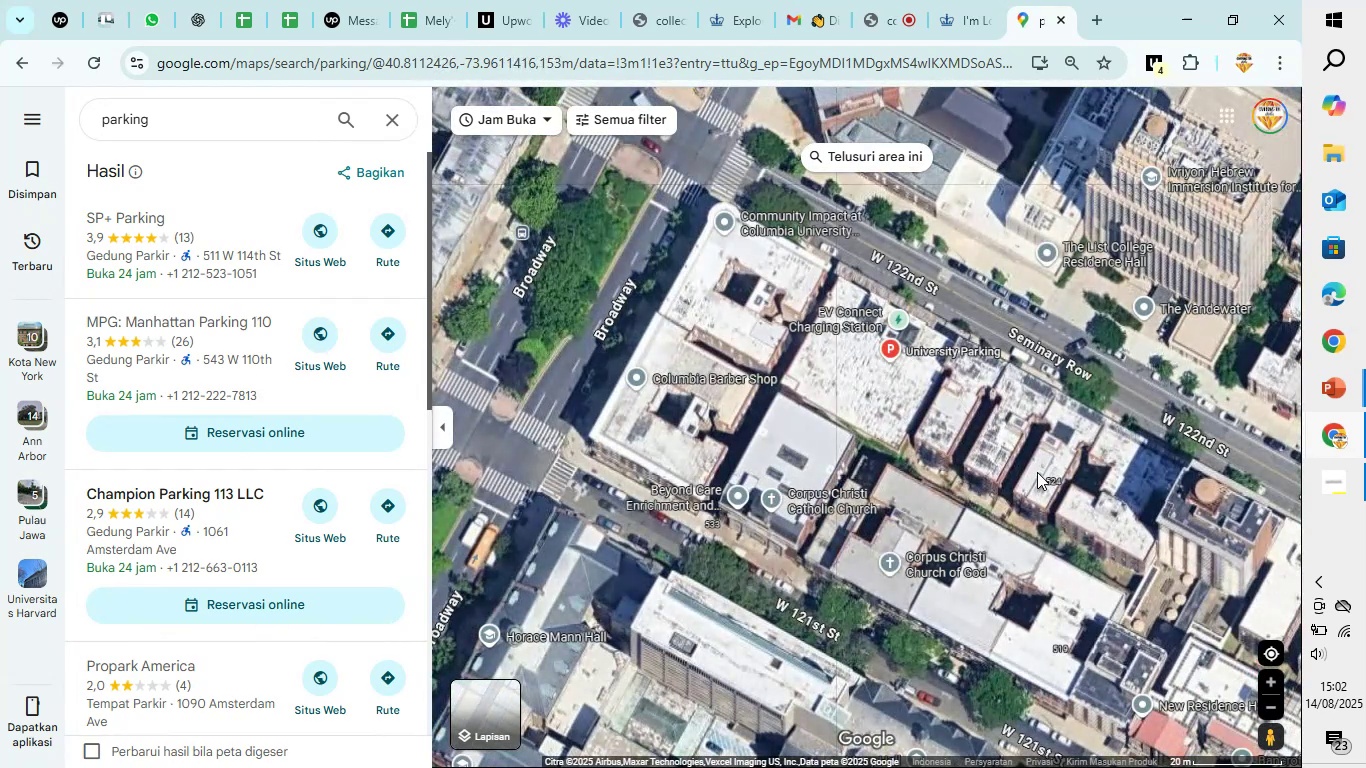 
left_click_drag(start_coordinate=[1036, 467], to_coordinate=[878, 555])
 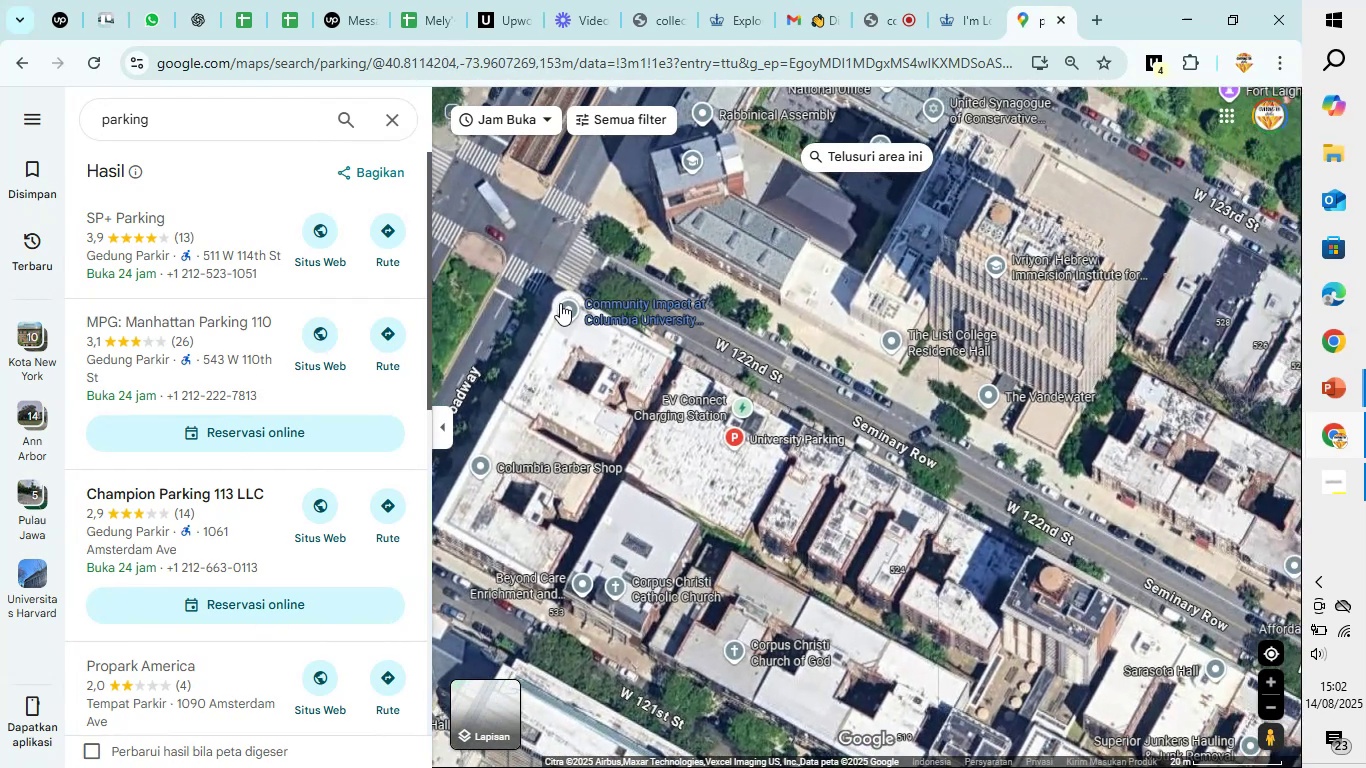 
left_click([560, 303])
 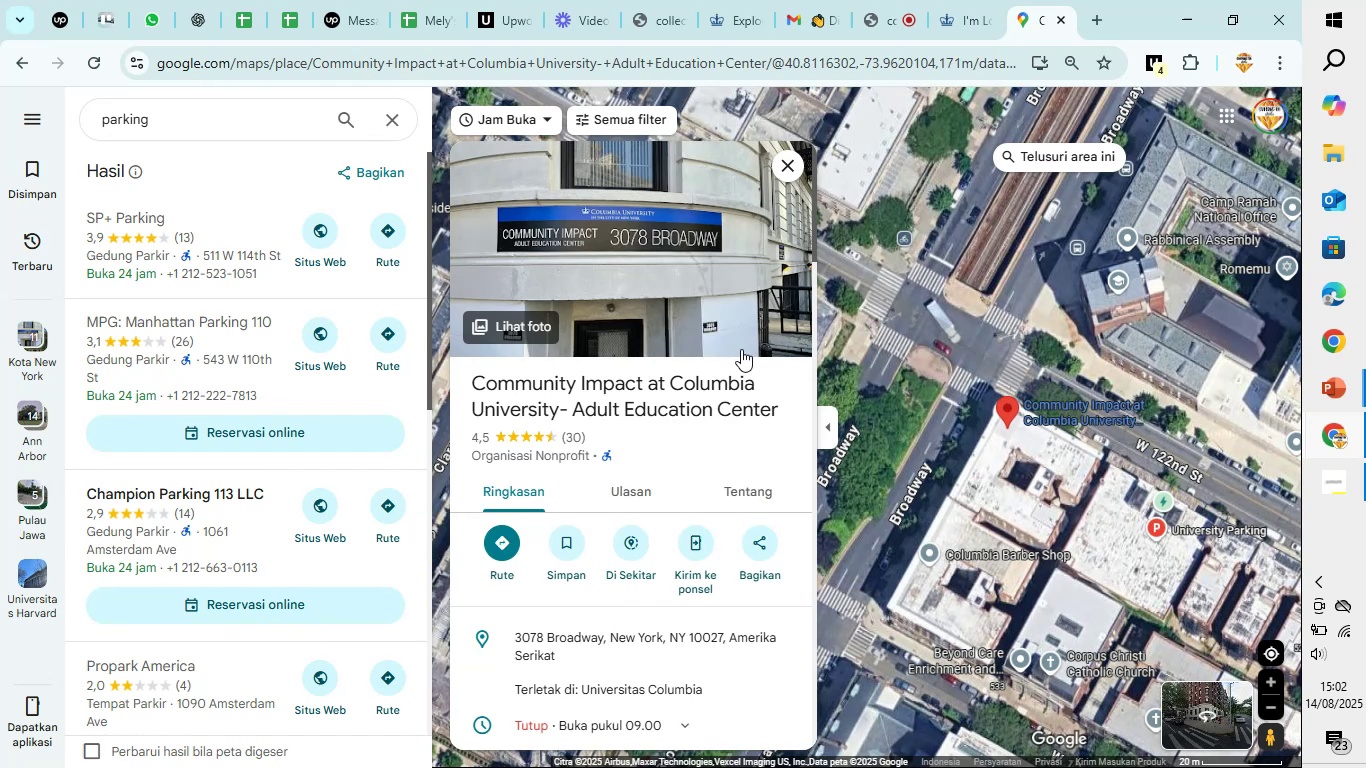 
wait(5.09)
 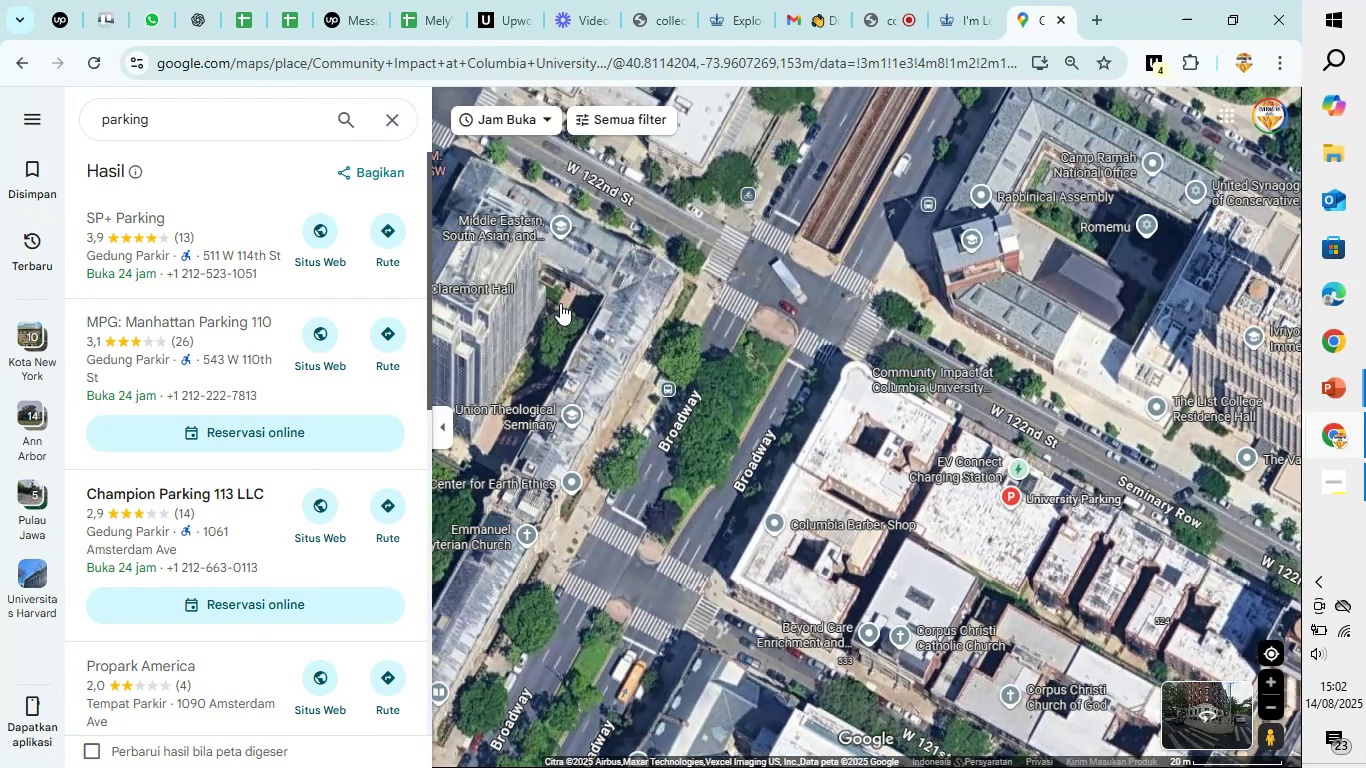 
left_click([789, 165])
 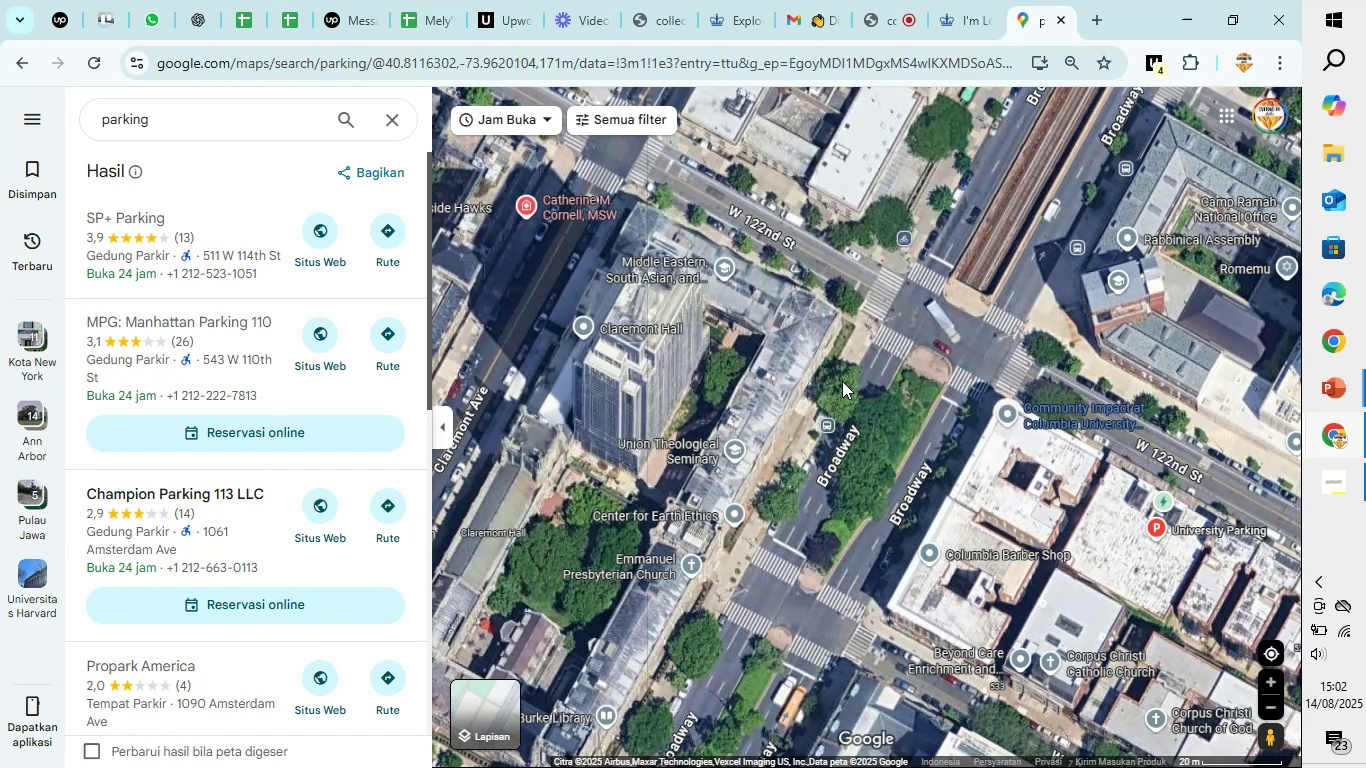 
left_click_drag(start_coordinate=[777, 366], to_coordinate=[894, 406])
 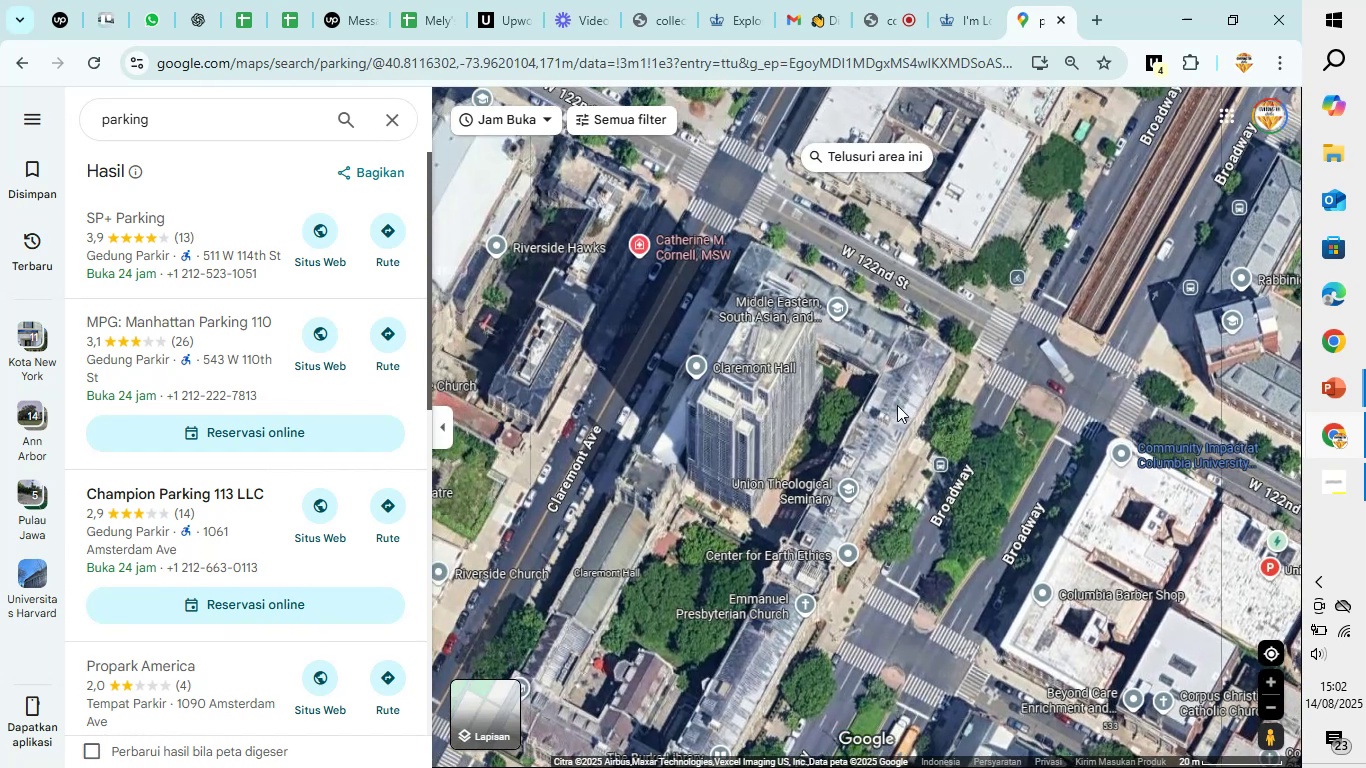 
scroll: coordinate [897, 405], scroll_direction: down, amount: 4.0
 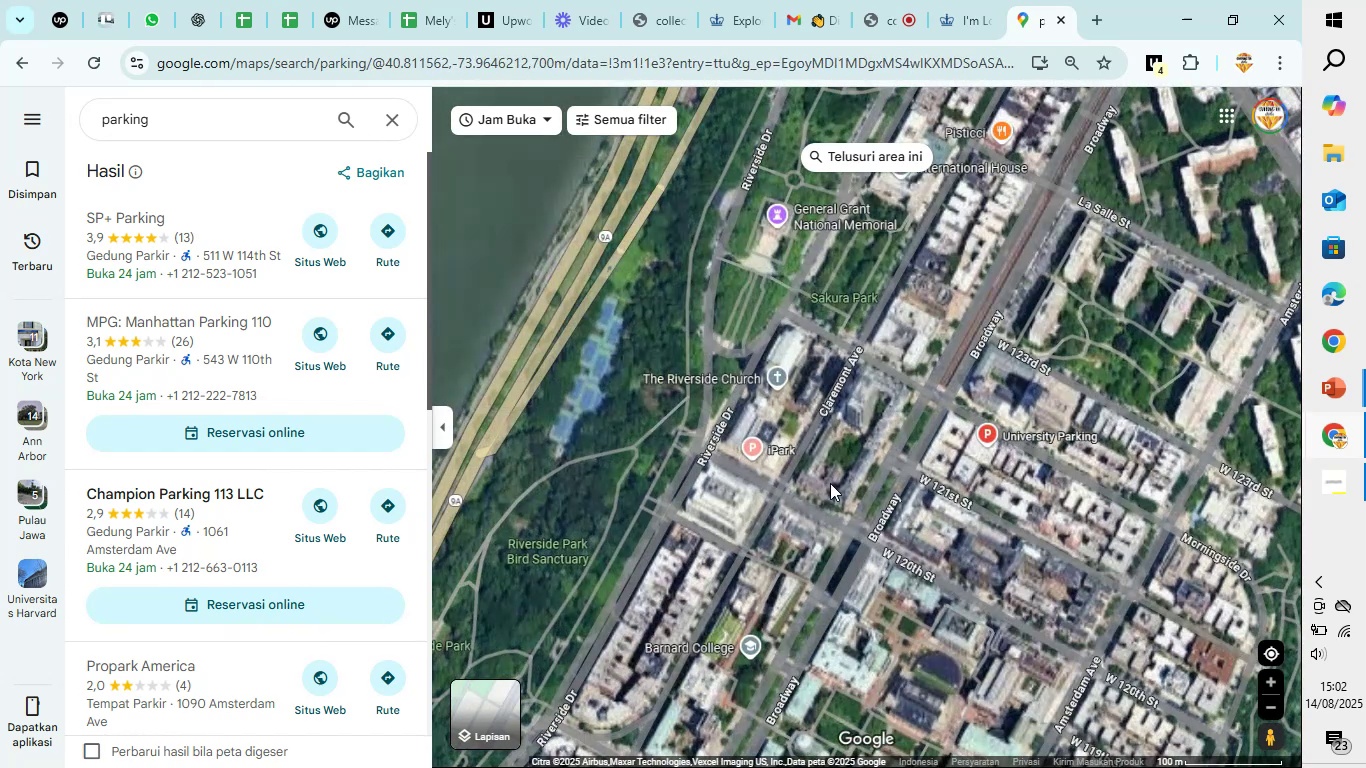 
scroll: coordinate [751, 474], scroll_direction: up, amount: 7.0
 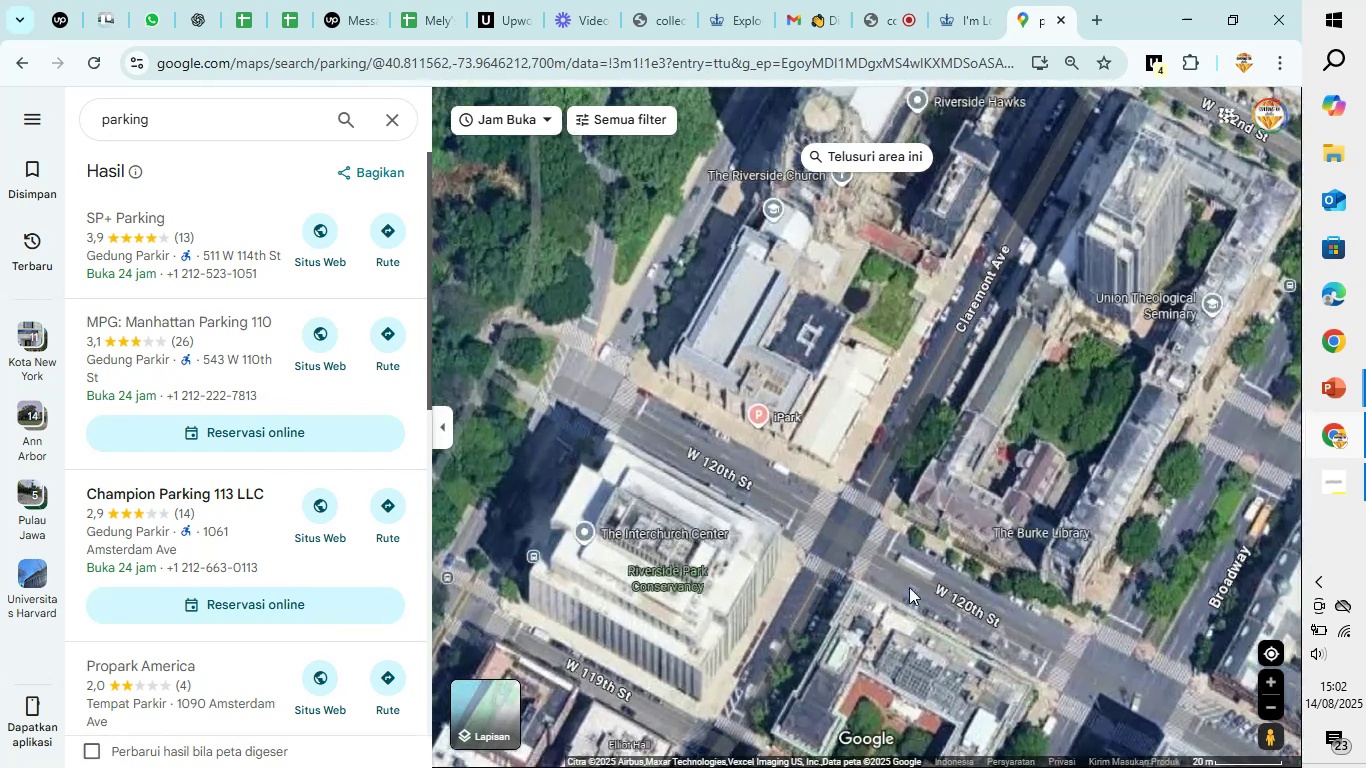 
left_click_drag(start_coordinate=[909, 588], to_coordinate=[815, 434])
 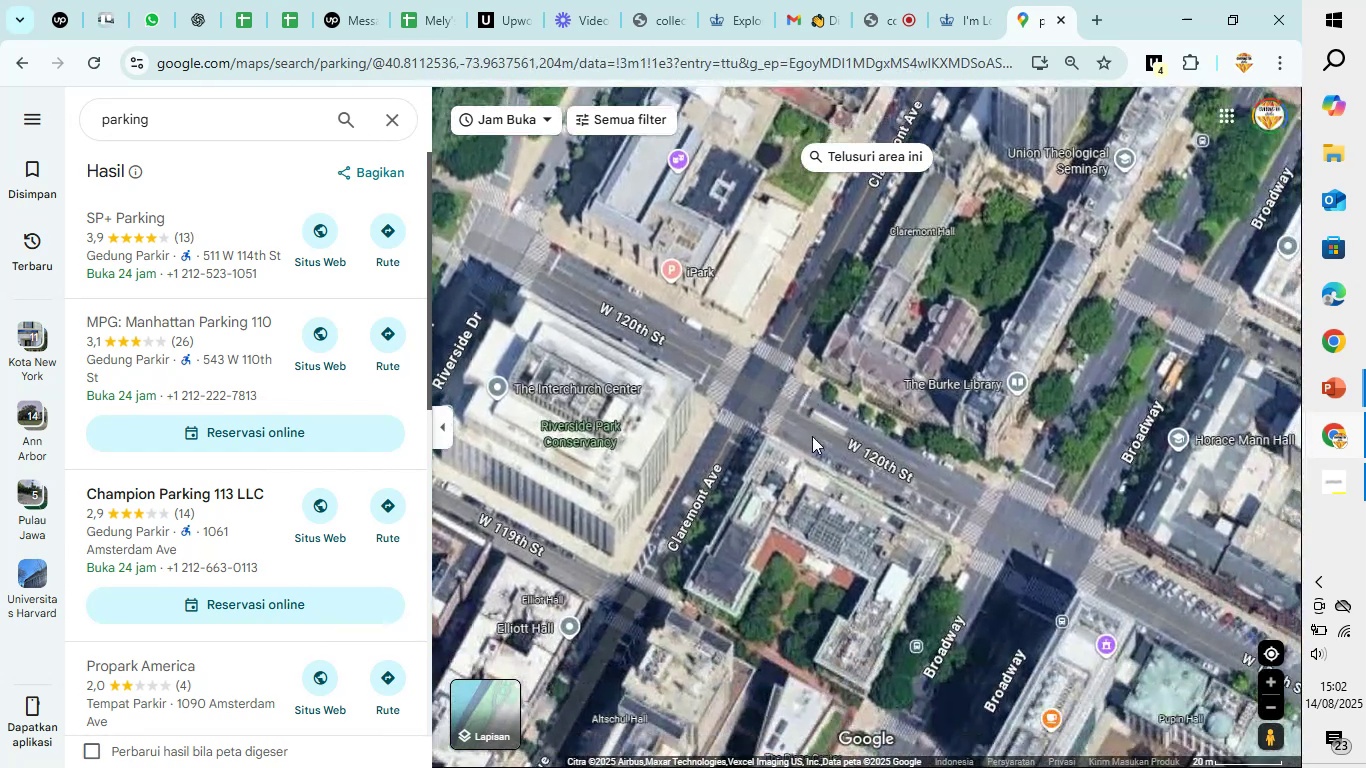 
scroll: coordinate [813, 446], scroll_direction: up, amount: 5.0
 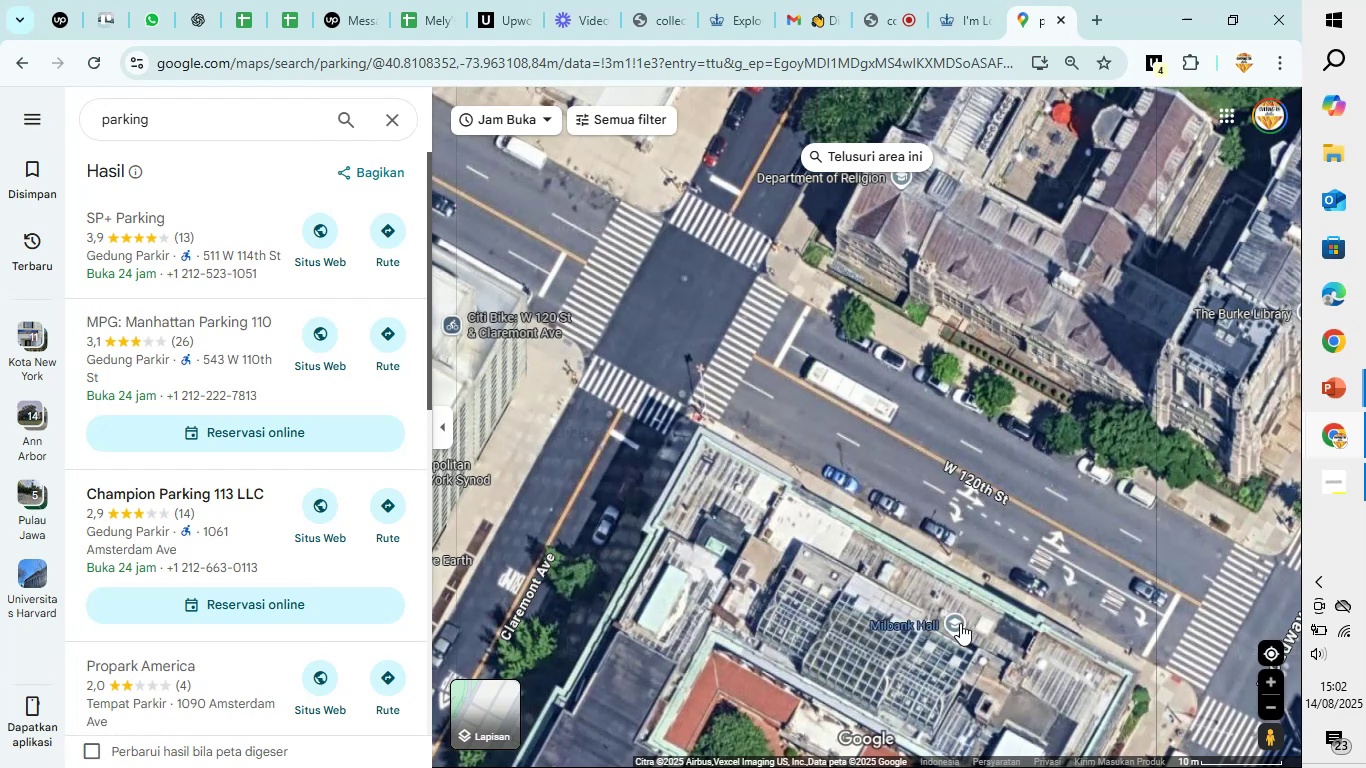 
left_click([960, 623])
 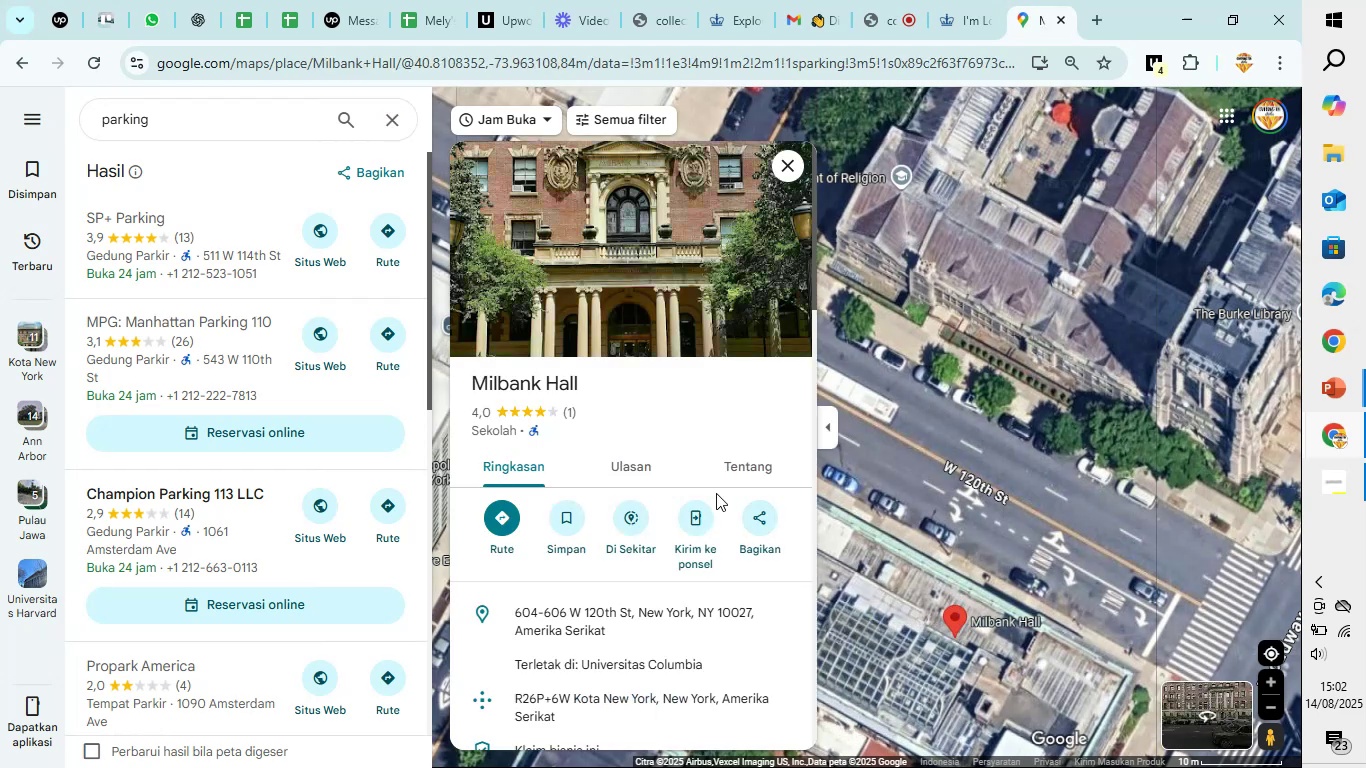 
wait(6.53)
 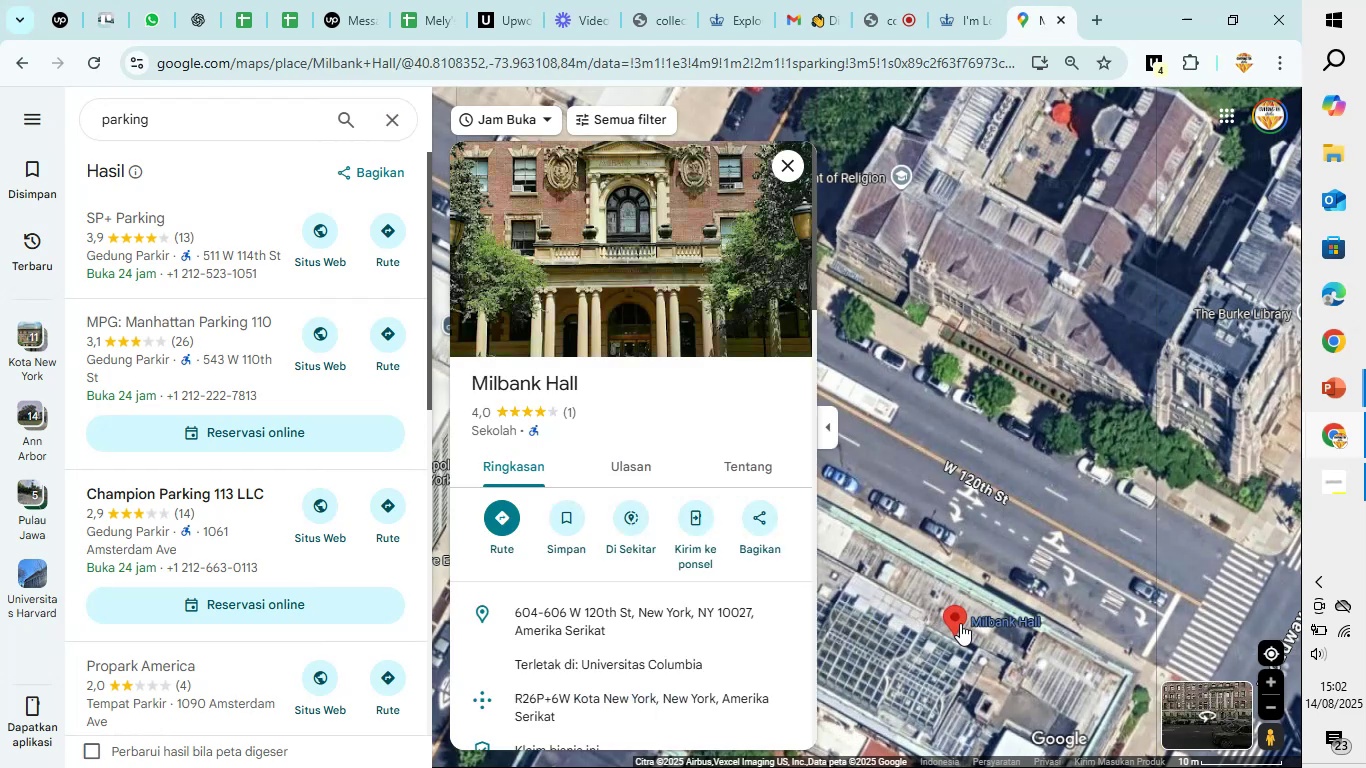 
scroll: coordinate [293, 604], scroll_direction: down, amount: 5.0
 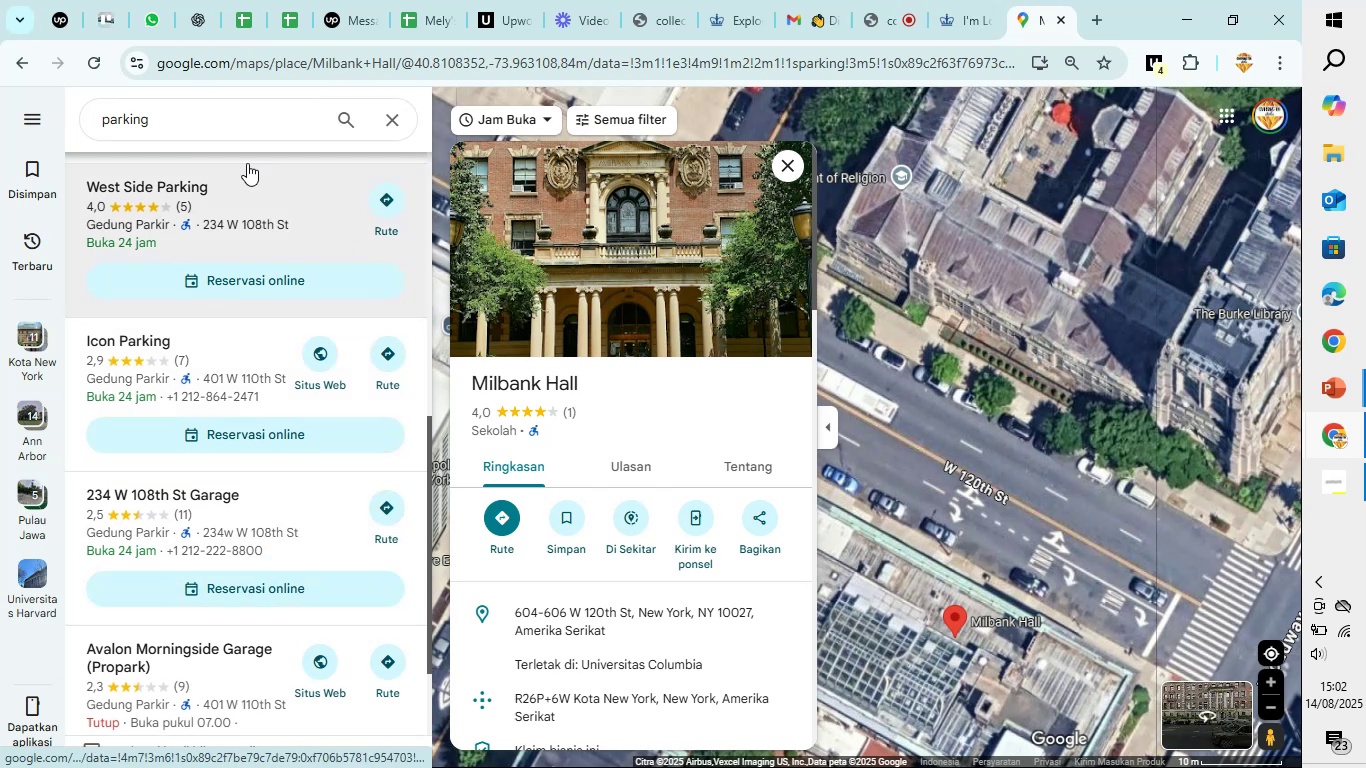 
left_click([244, 125])
 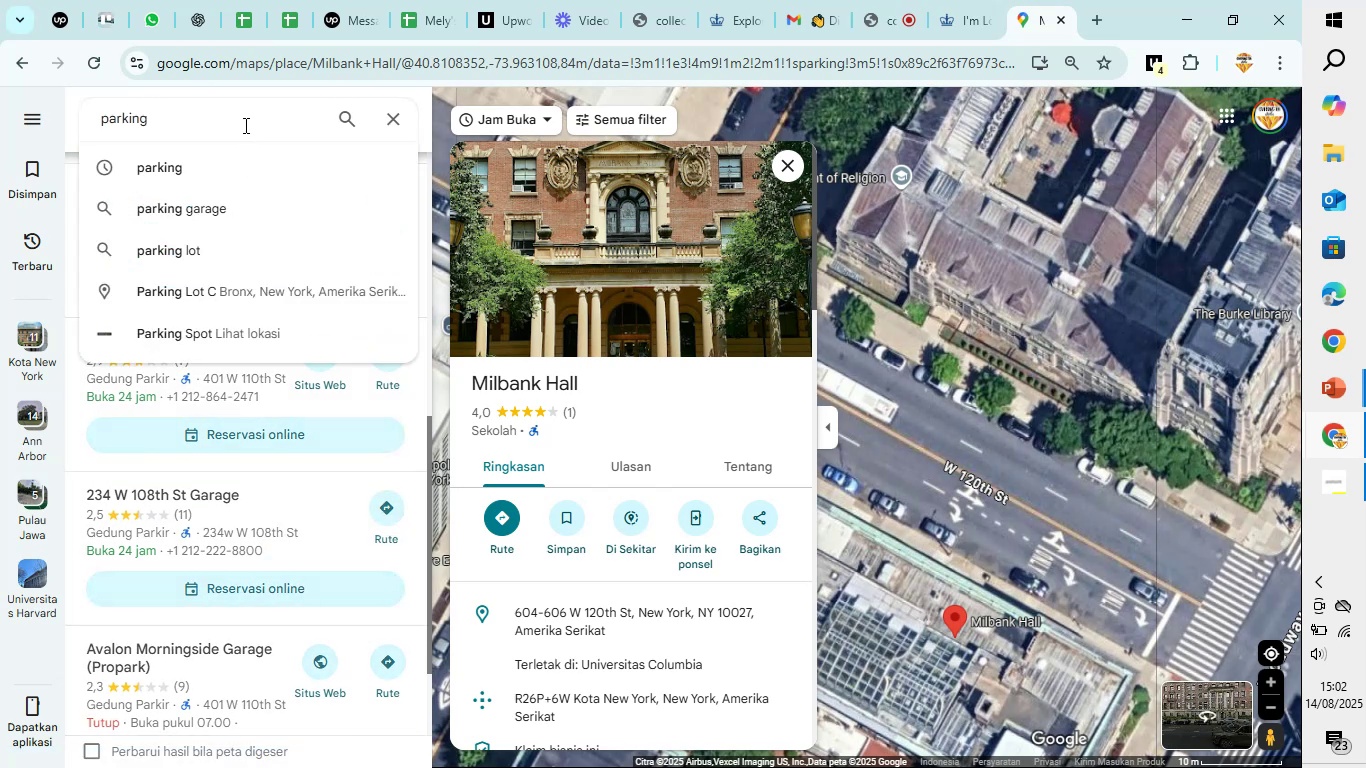 
type( at columbia)
 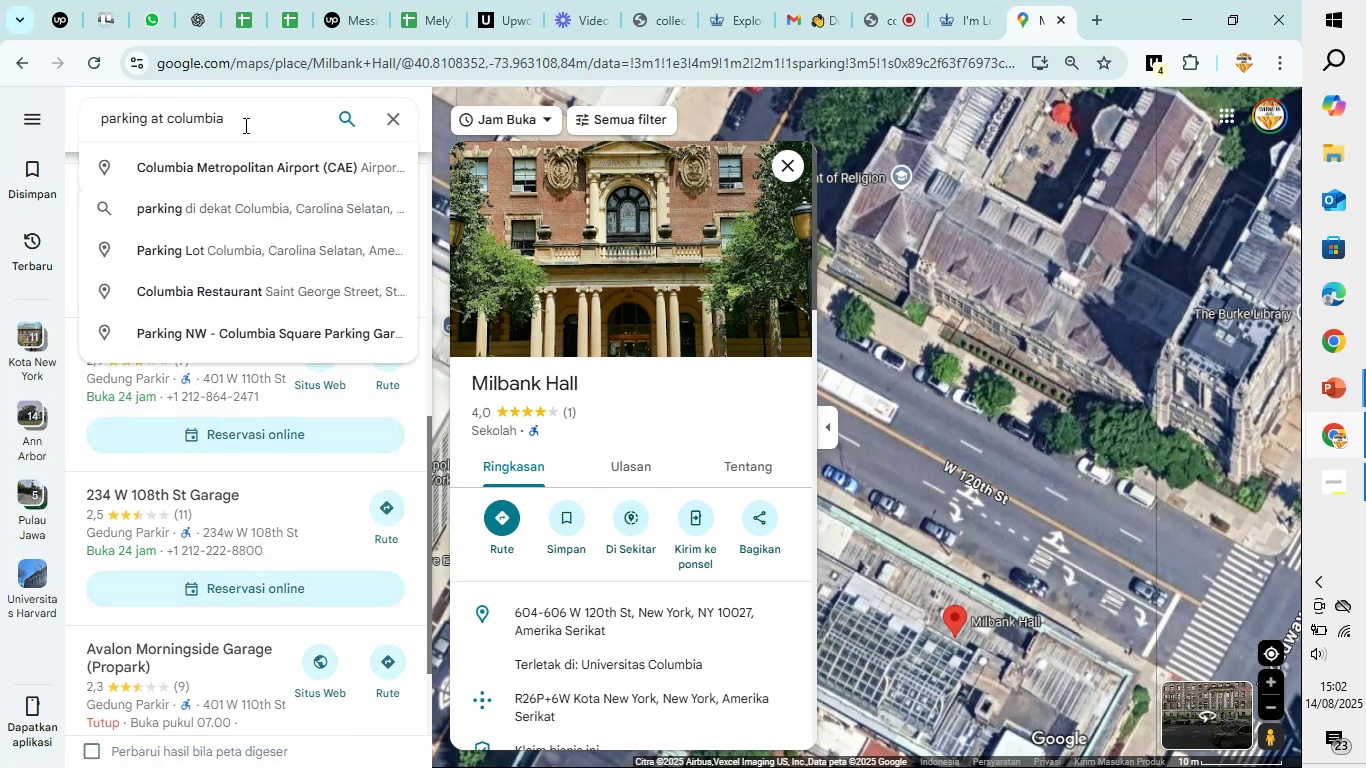 
key(Enter)
 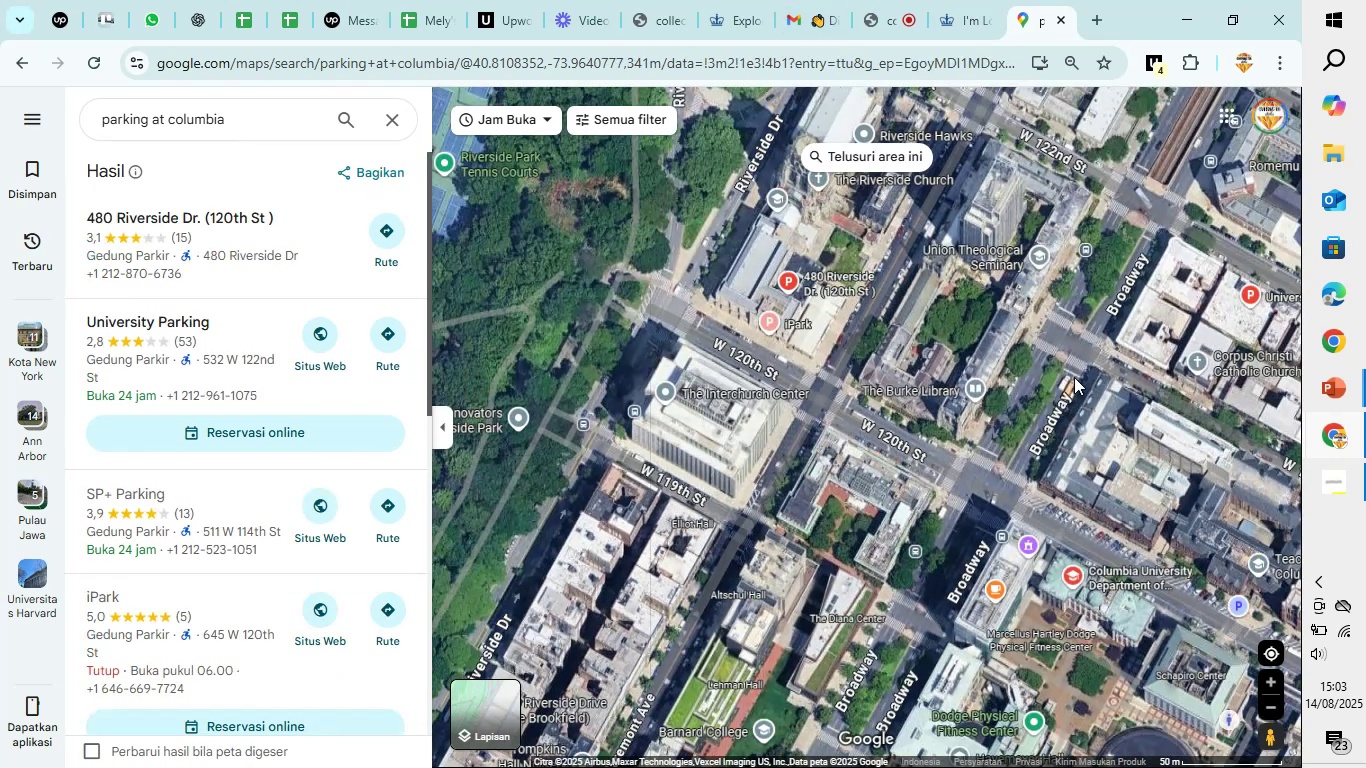 
wait(6.38)
 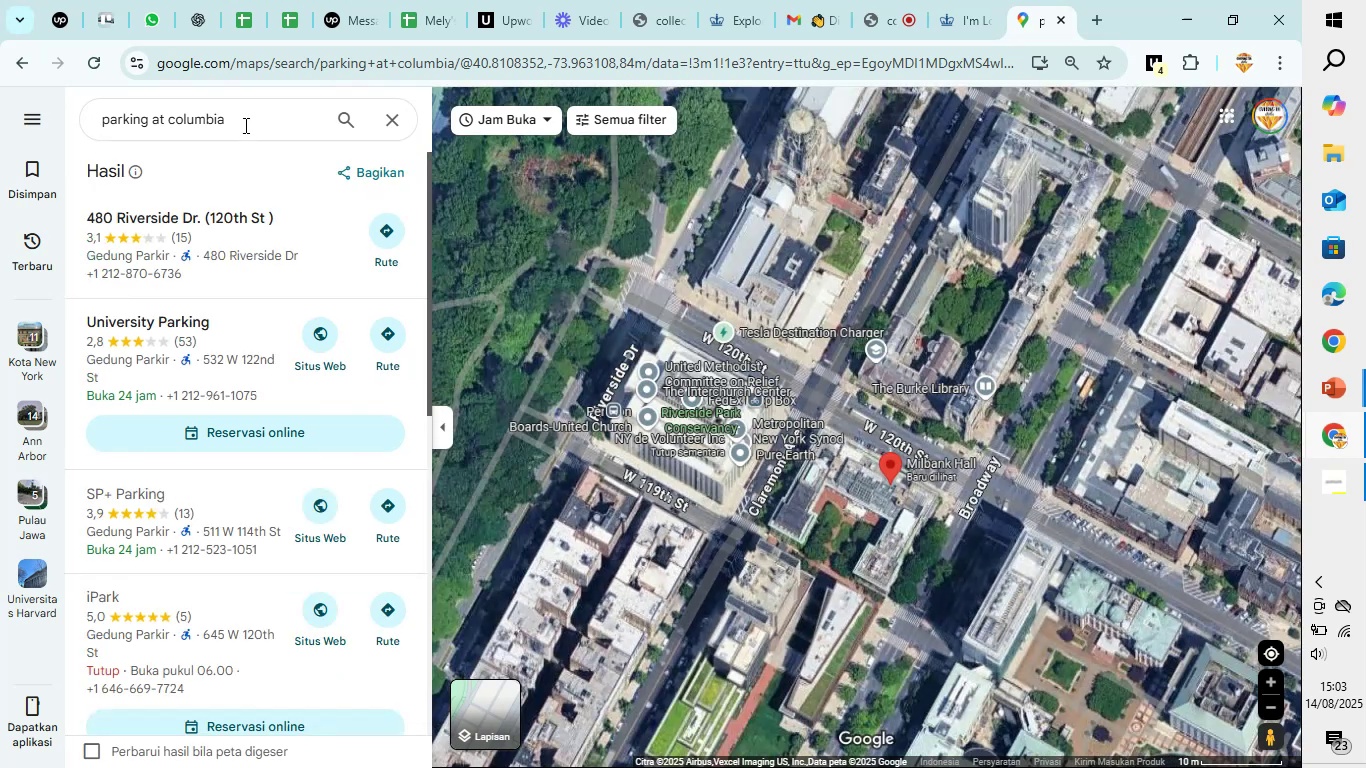 
left_click([793, 279])
 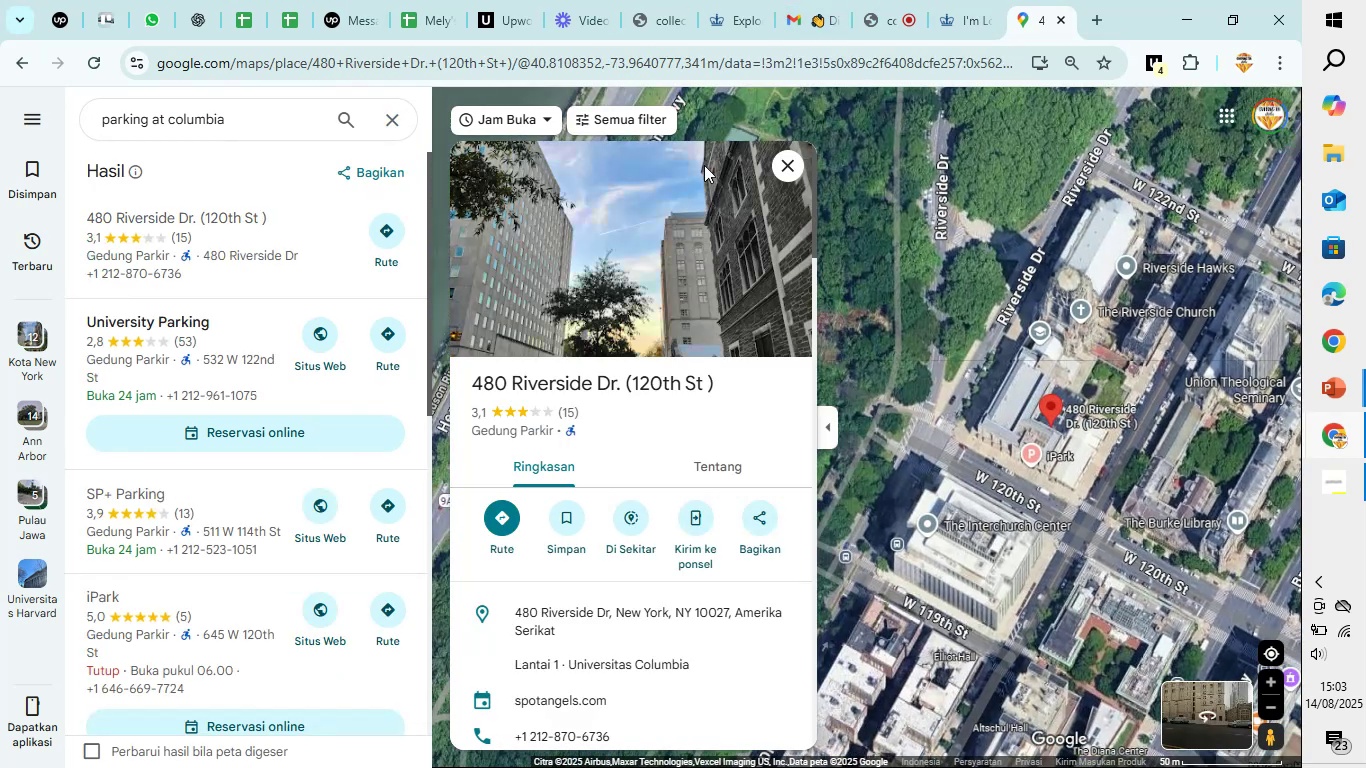 
left_click([779, 168])
 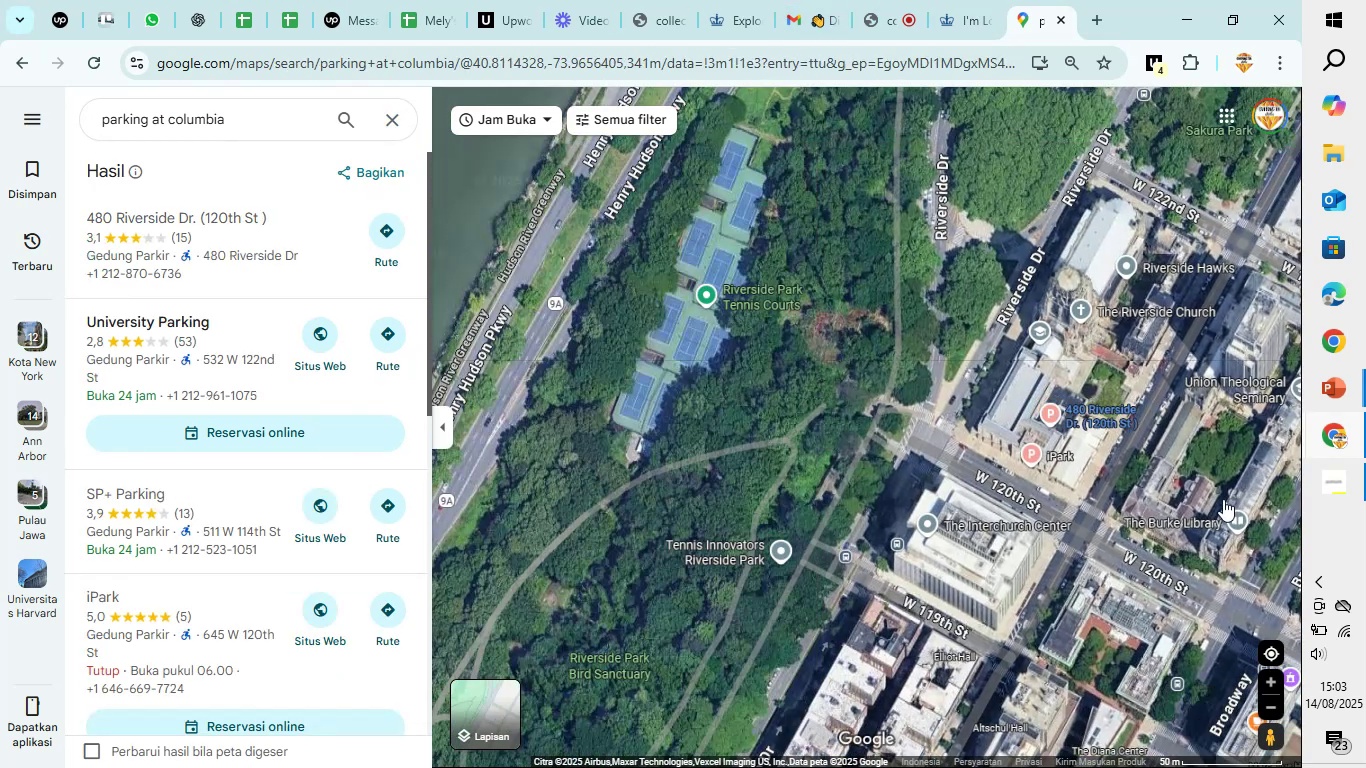 
left_click_drag(start_coordinate=[1230, 469], to_coordinate=[563, 365])
 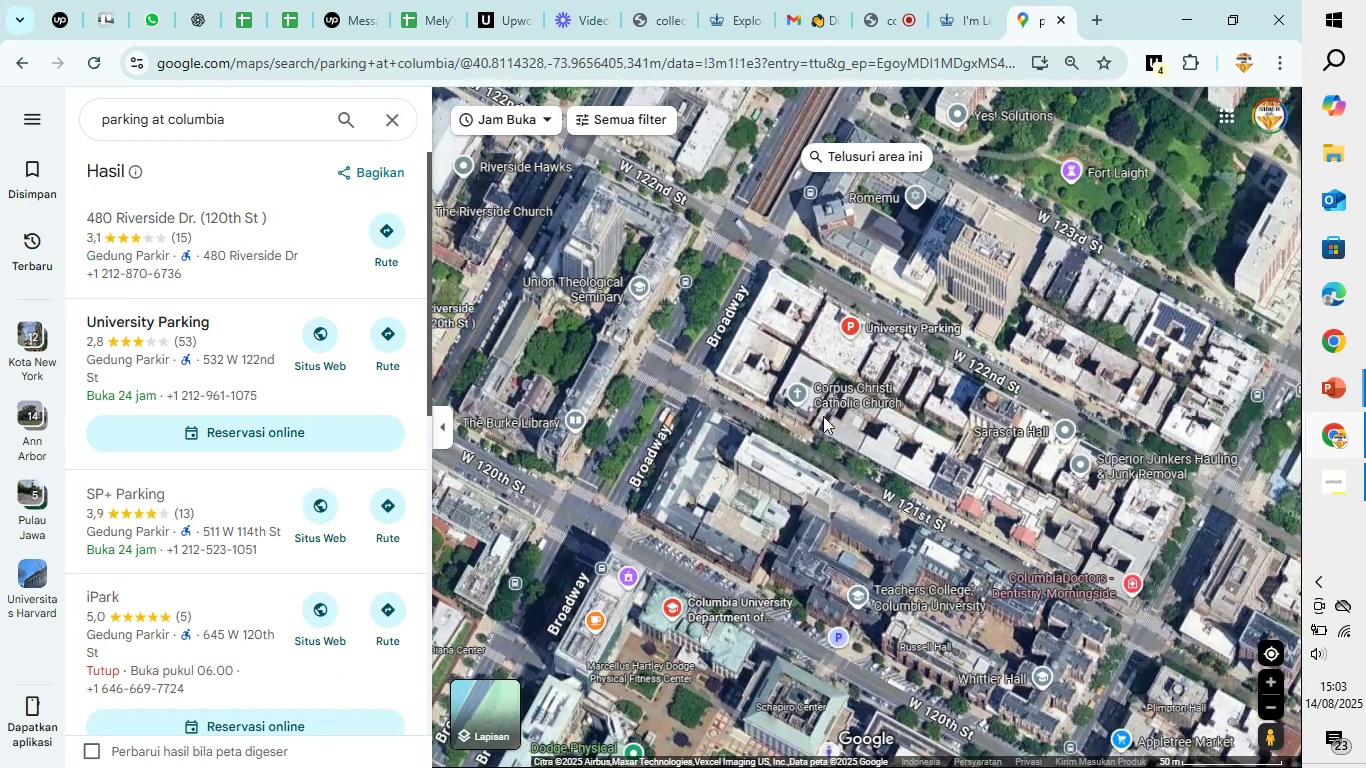 
scroll: coordinate [823, 416], scroll_direction: down, amount: 8.0
 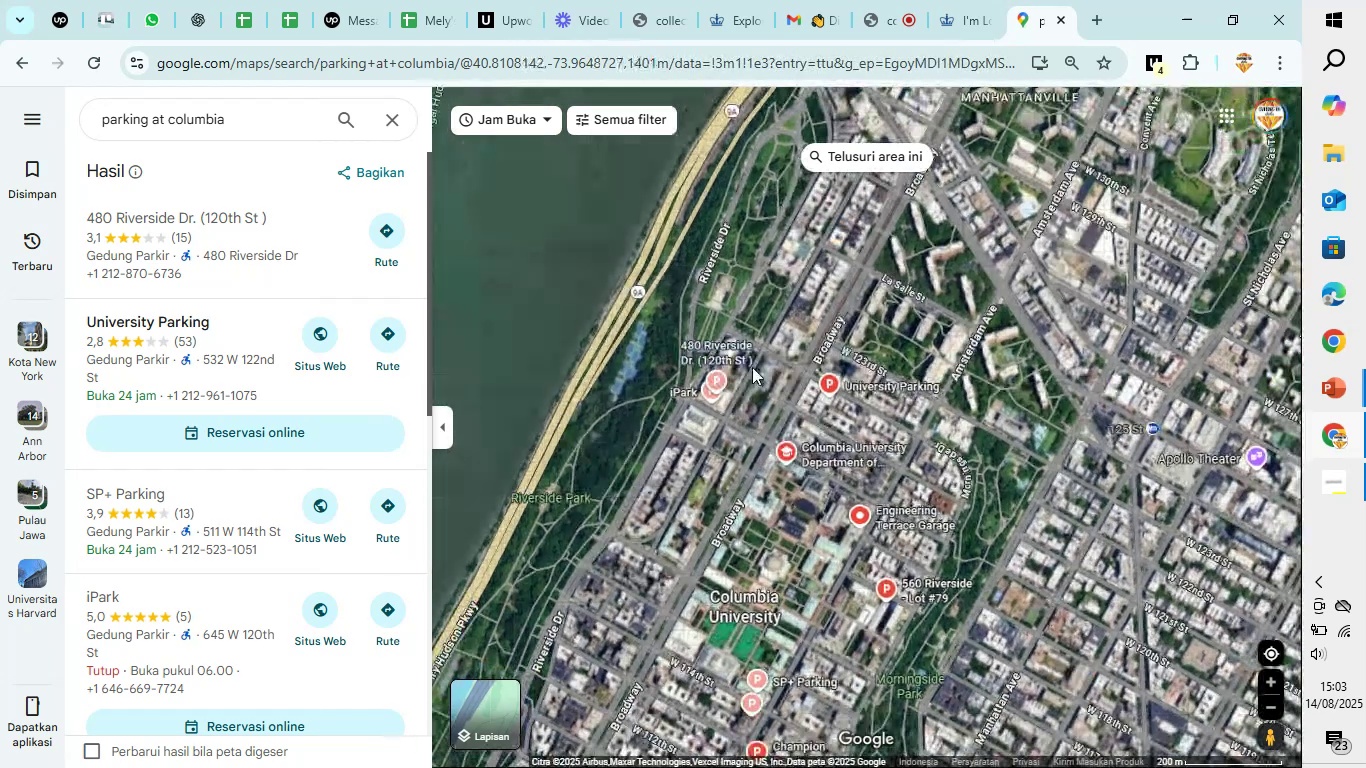 
scroll: coordinate [889, 379], scroll_direction: up, amount: 8.0
 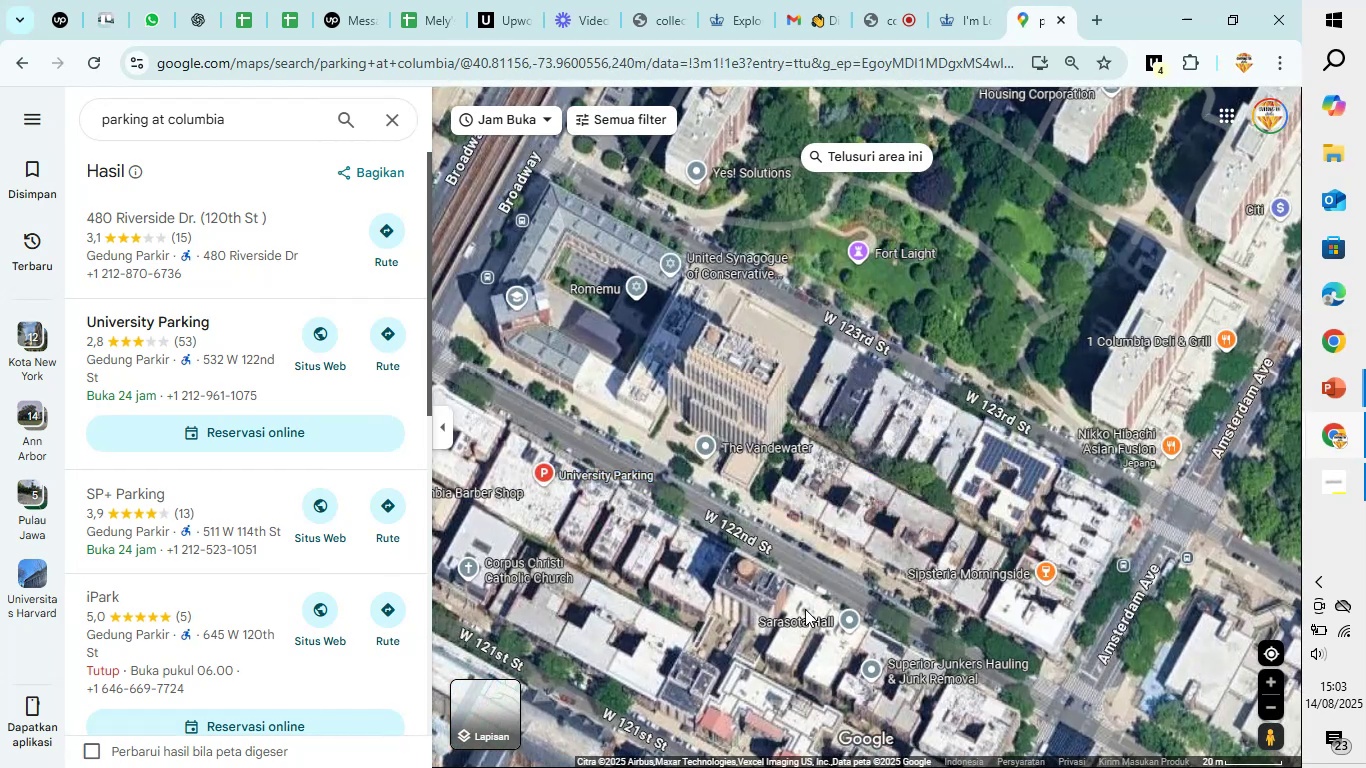 
left_click([846, 624])
 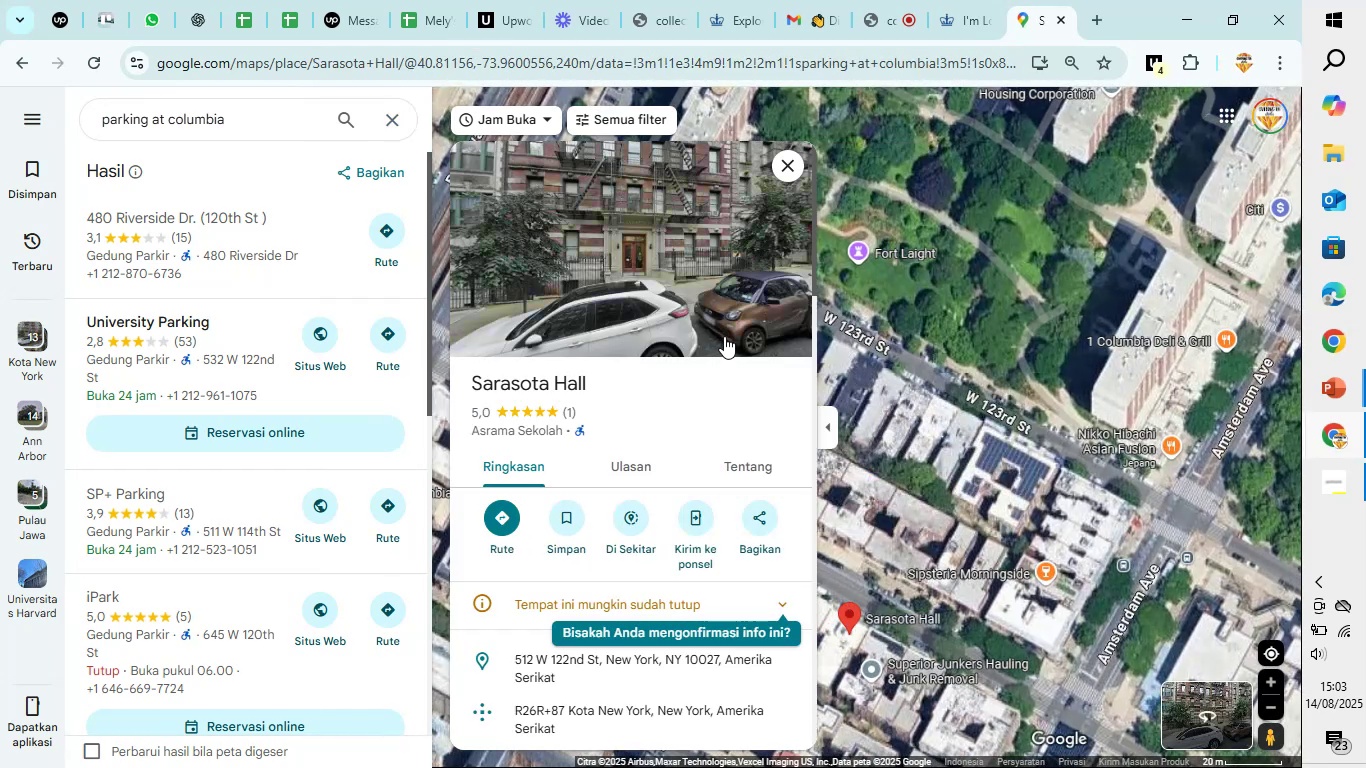 
left_click([632, 308])
 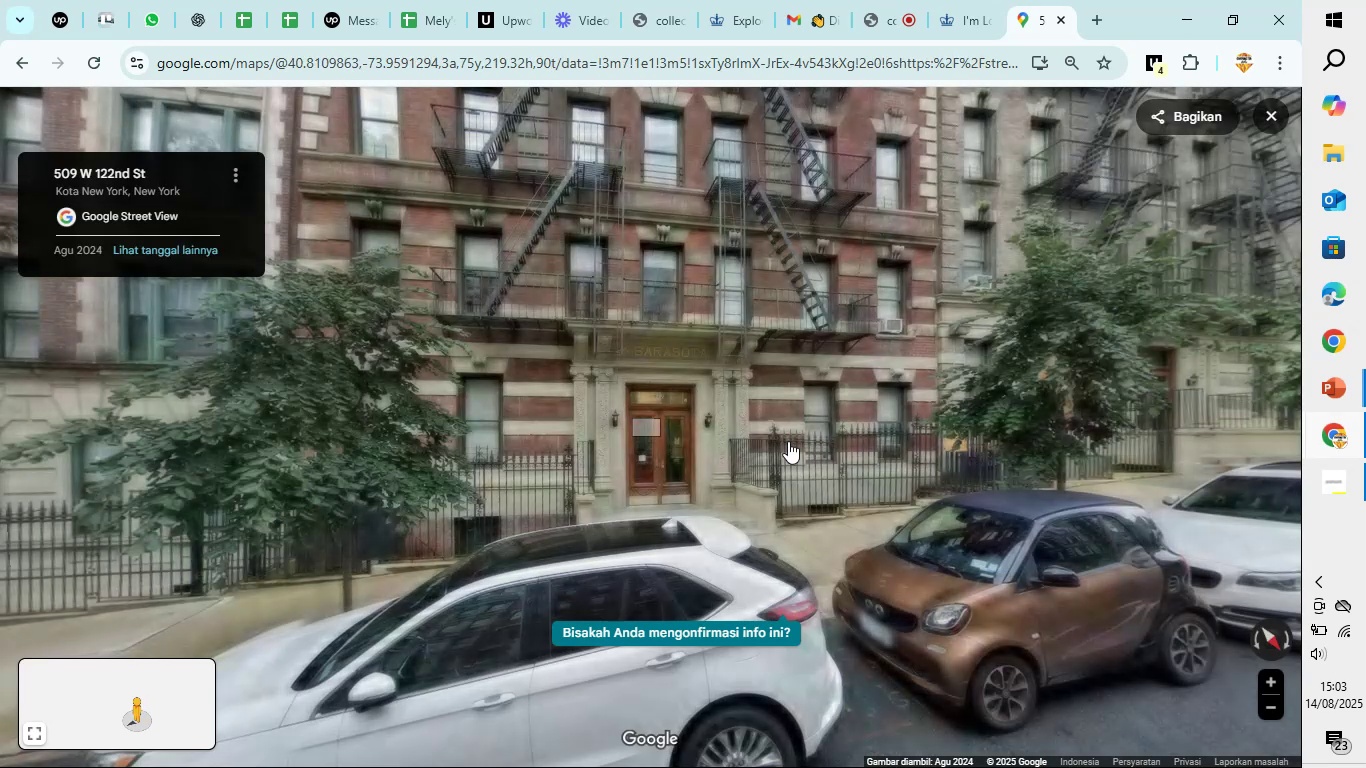 
left_click_drag(start_coordinate=[786, 417], to_coordinate=[825, 431])
 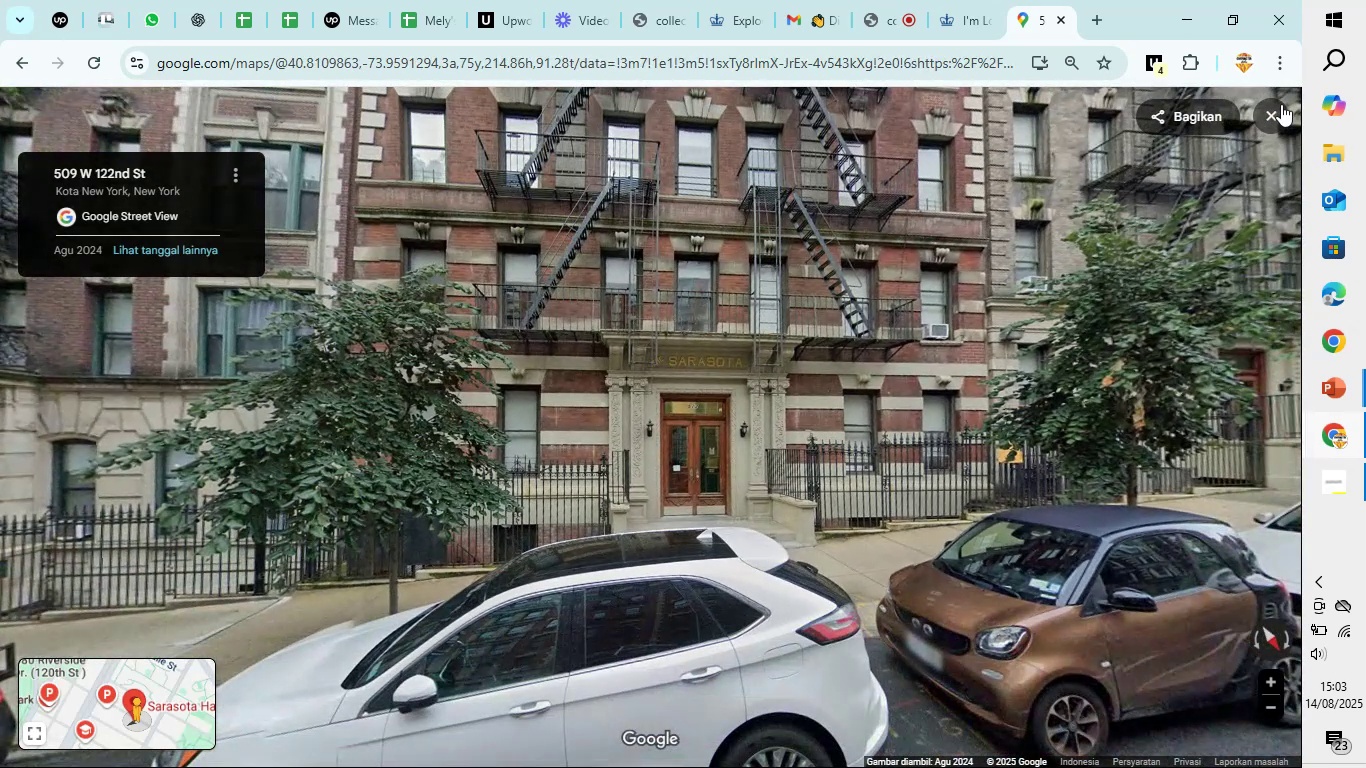 
left_click([1282, 105])
 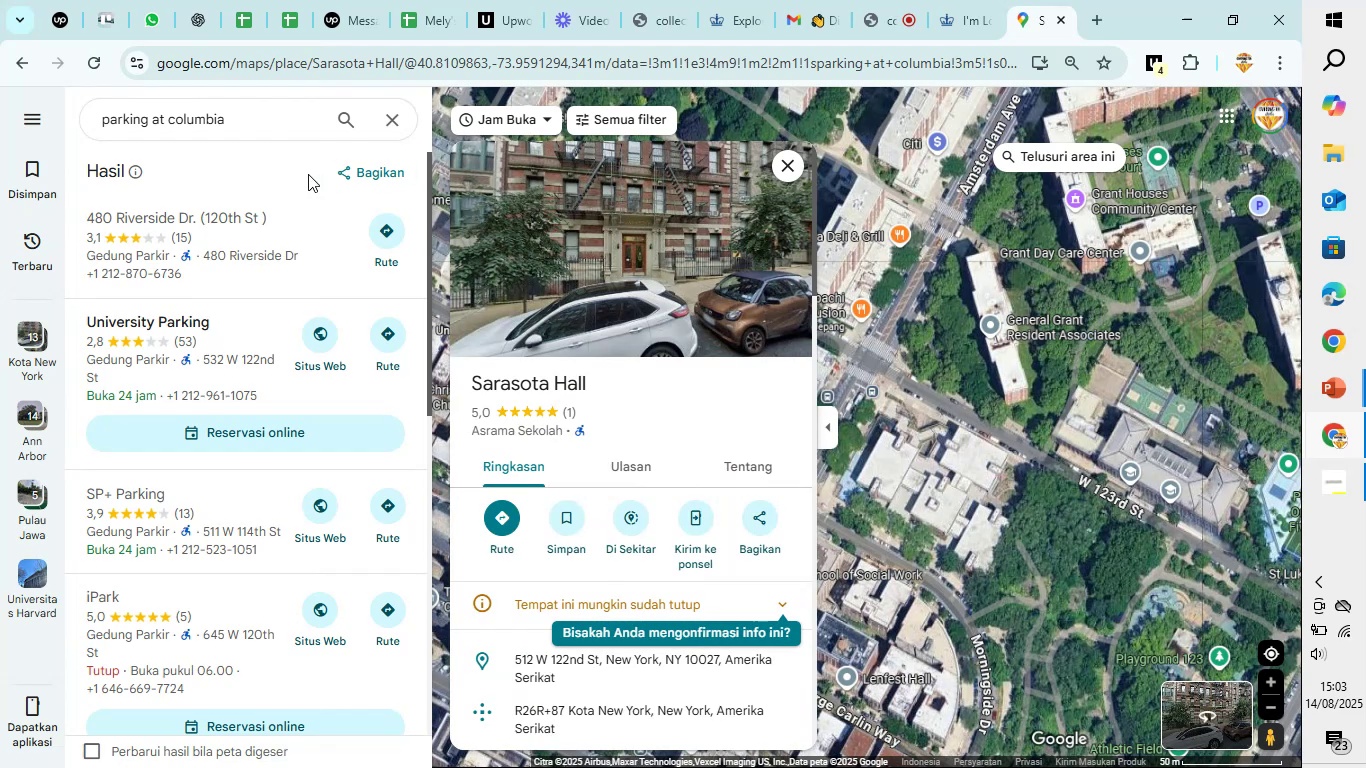 
left_click([264, 121])
 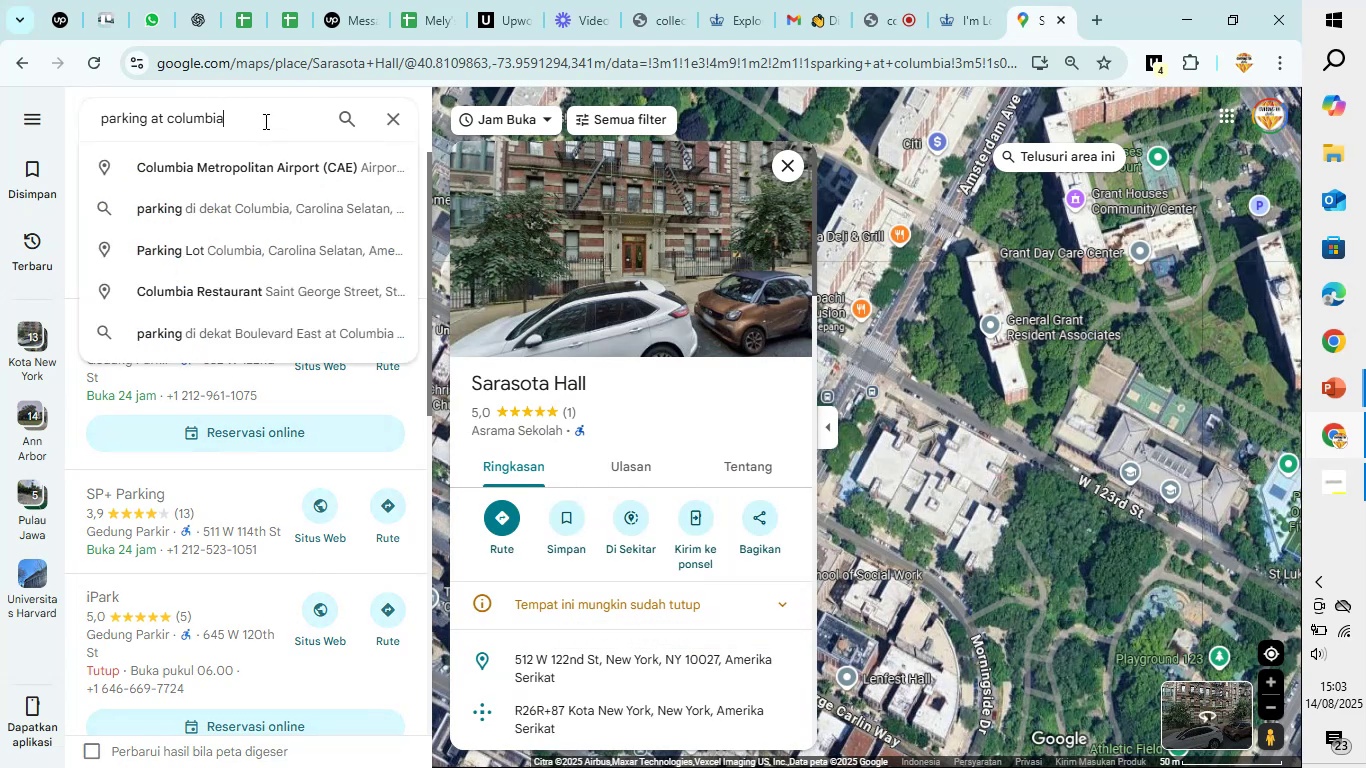 
left_click_drag(start_coordinate=[264, 121], to_coordinate=[98, 121])
 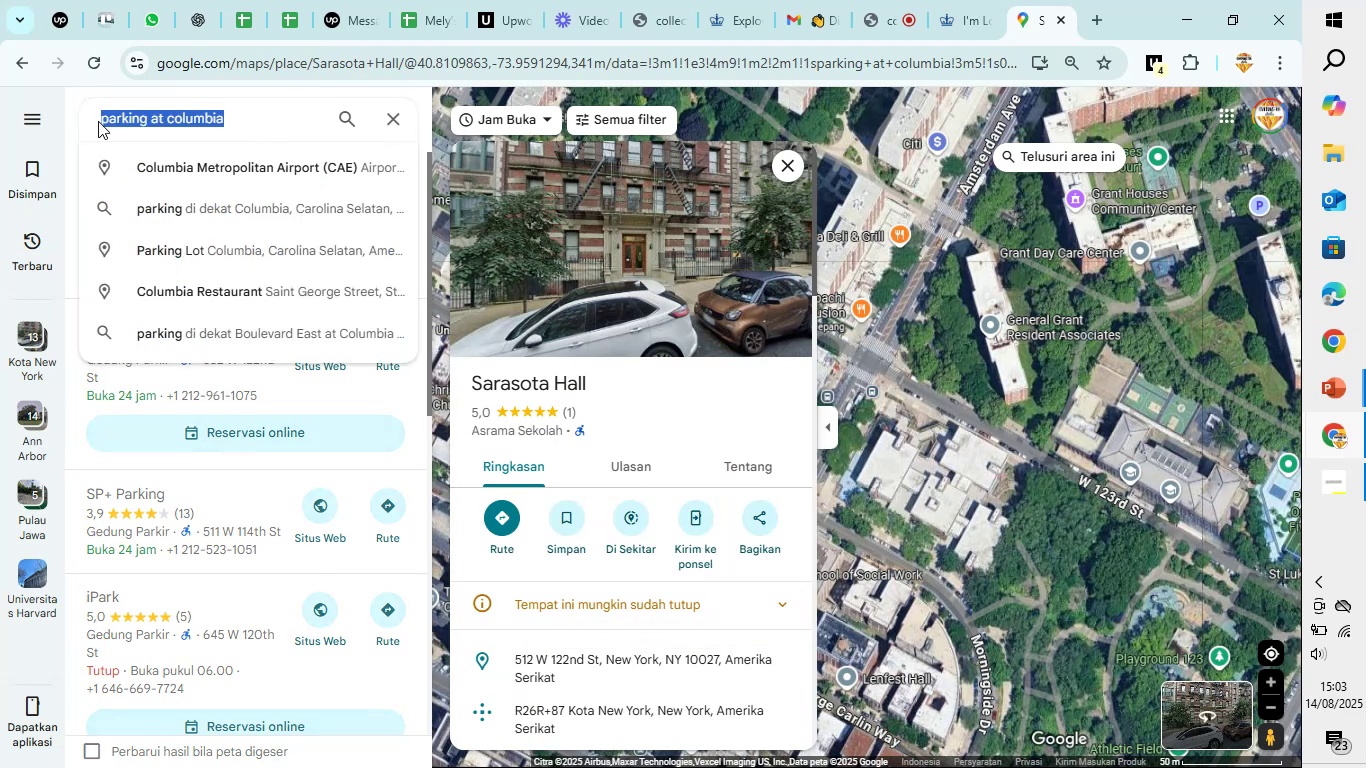 
type(auditorium)
 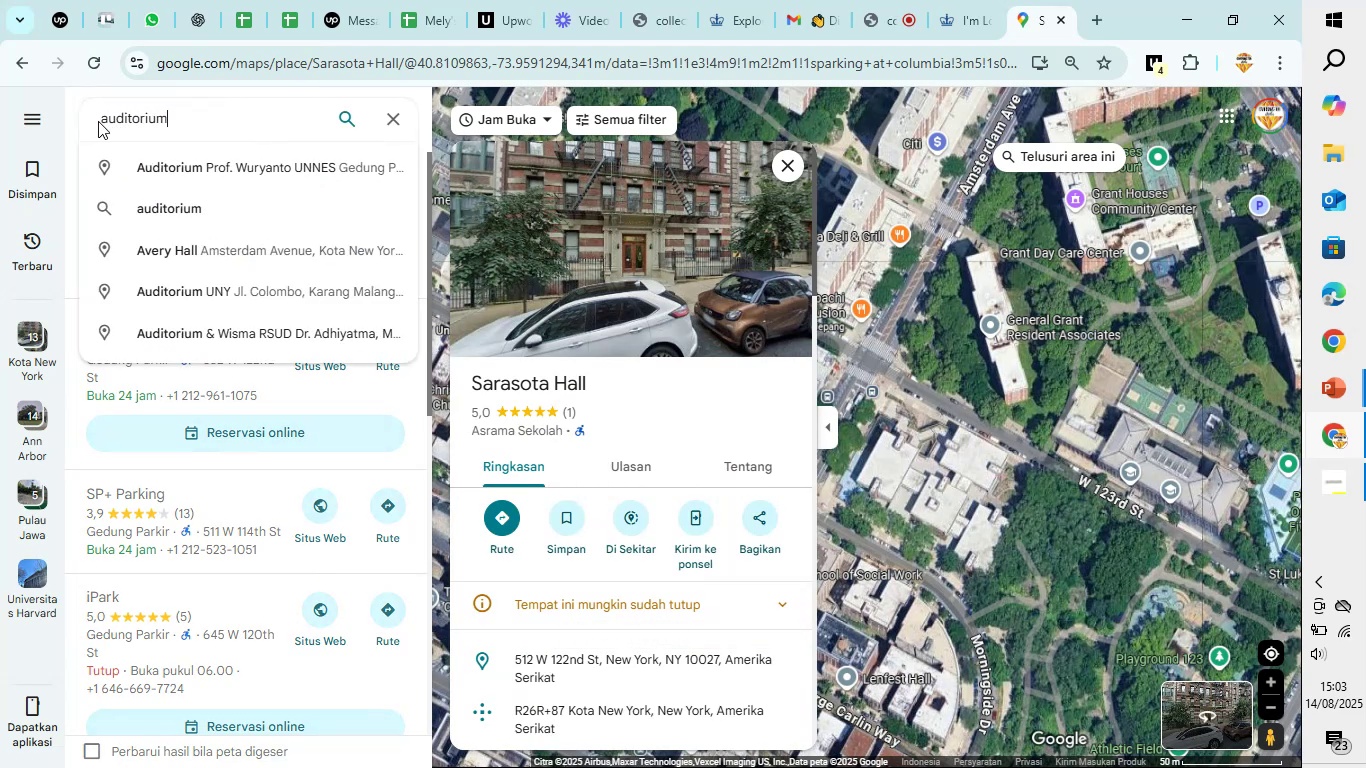 
key(Enter)
 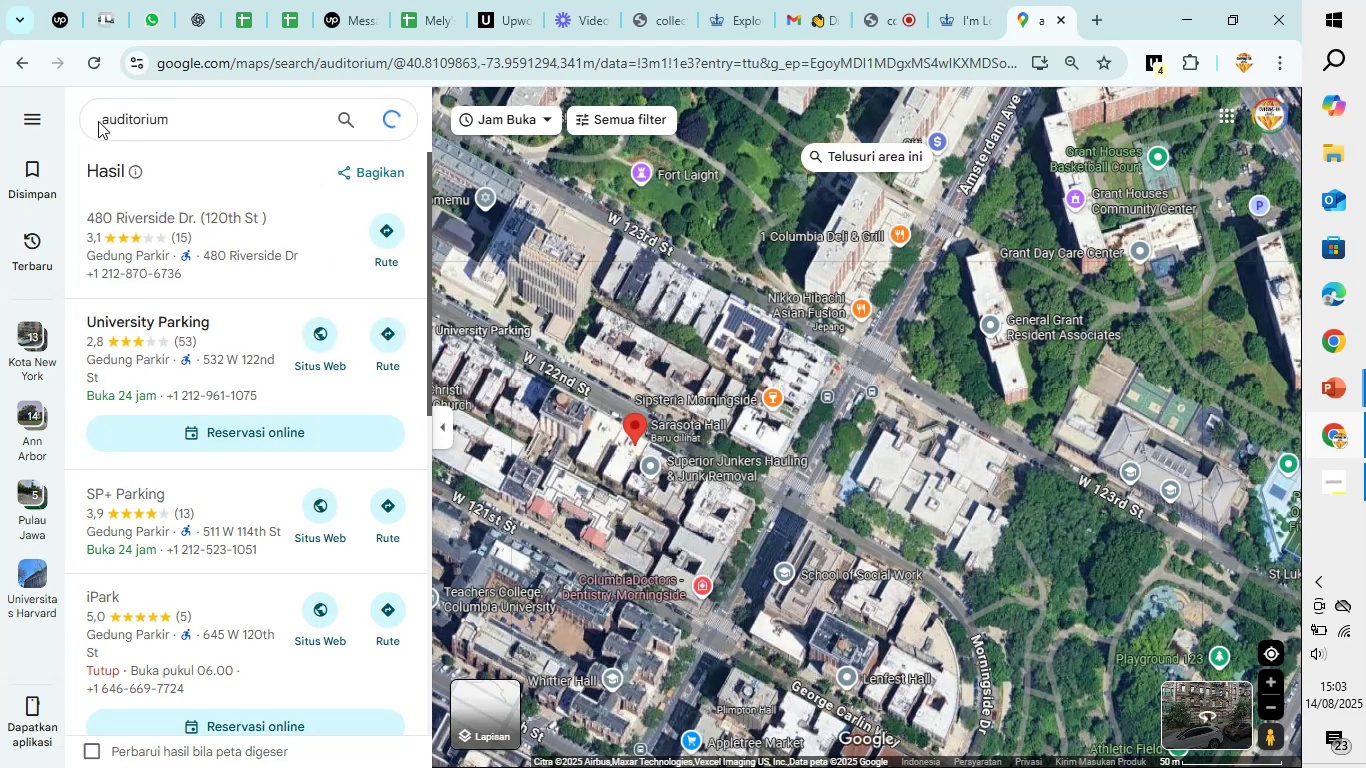 
scroll: coordinate [750, 392], scroll_direction: up, amount: 9.0
 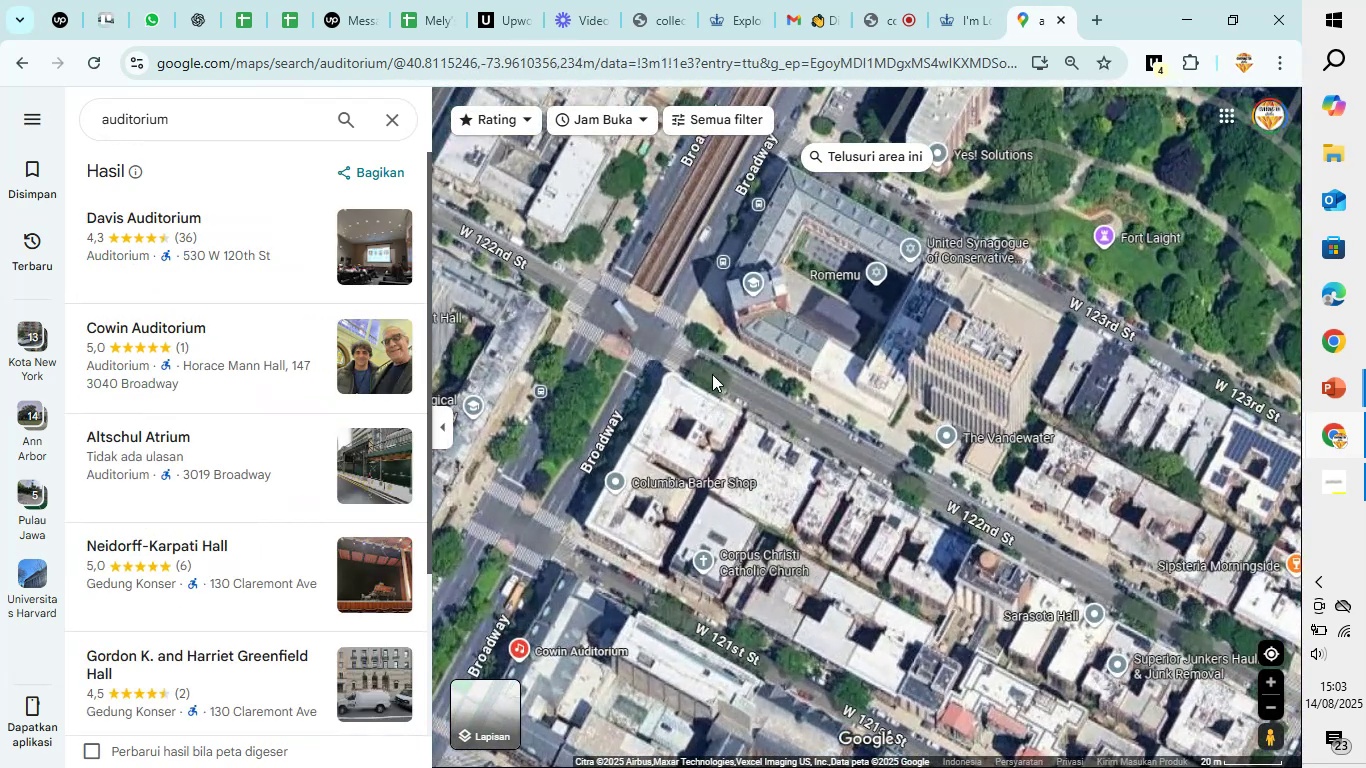 
left_click_drag(start_coordinate=[706, 374], to_coordinate=[851, 549])
 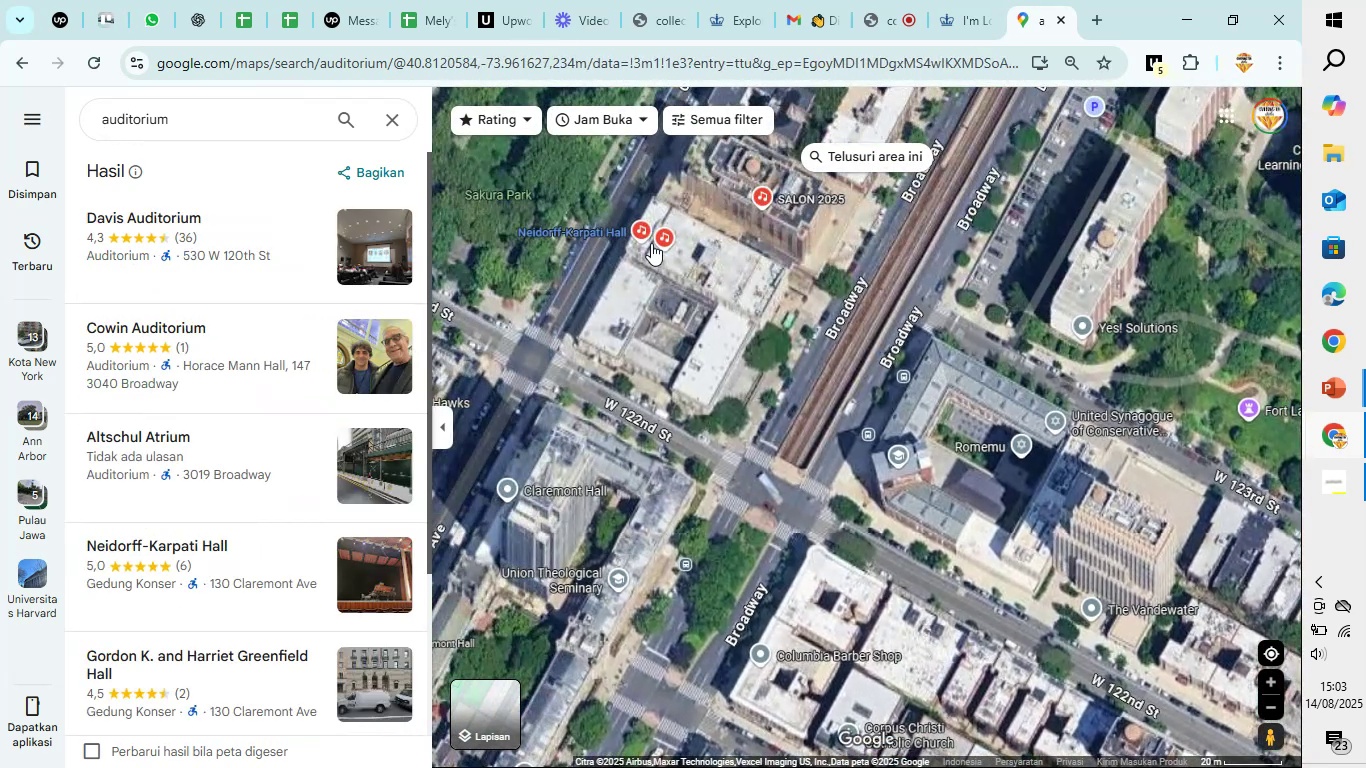 
left_click([638, 227])
 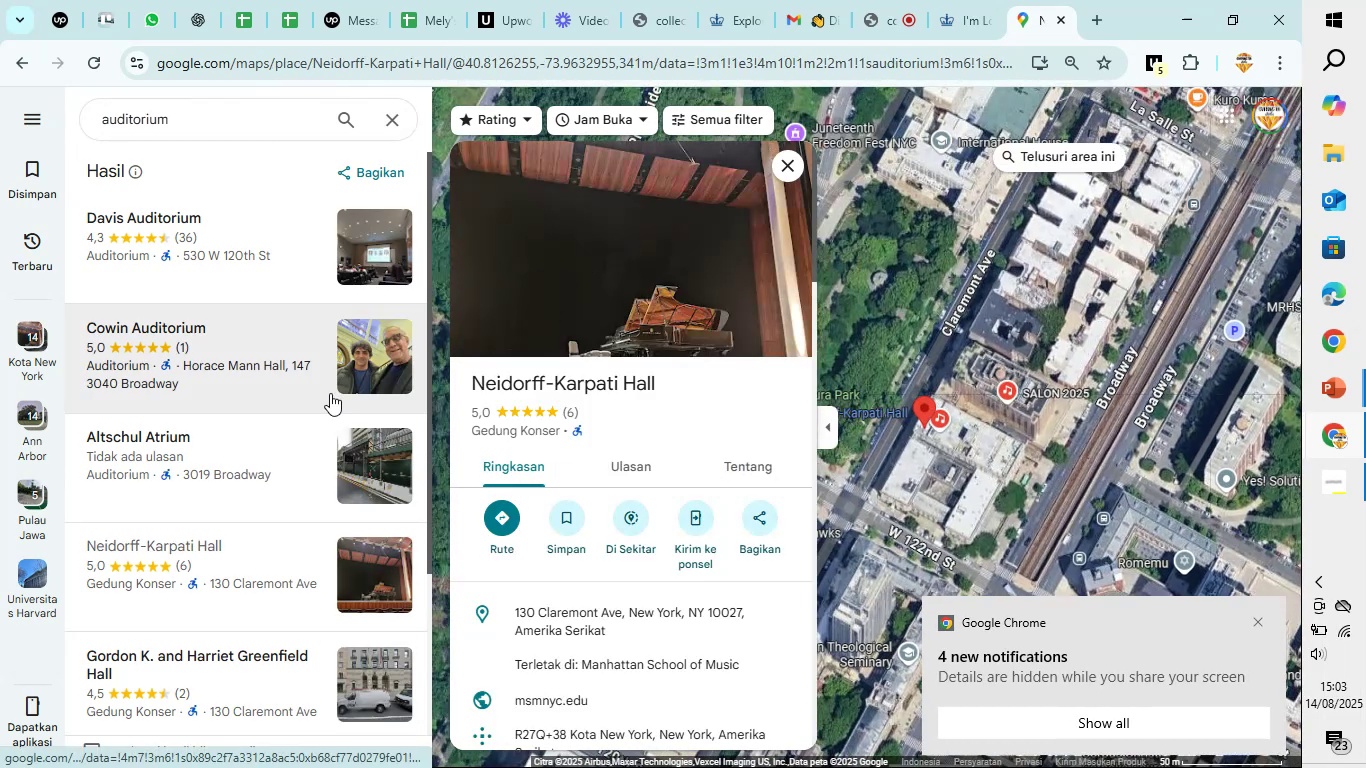 
wait(5.54)
 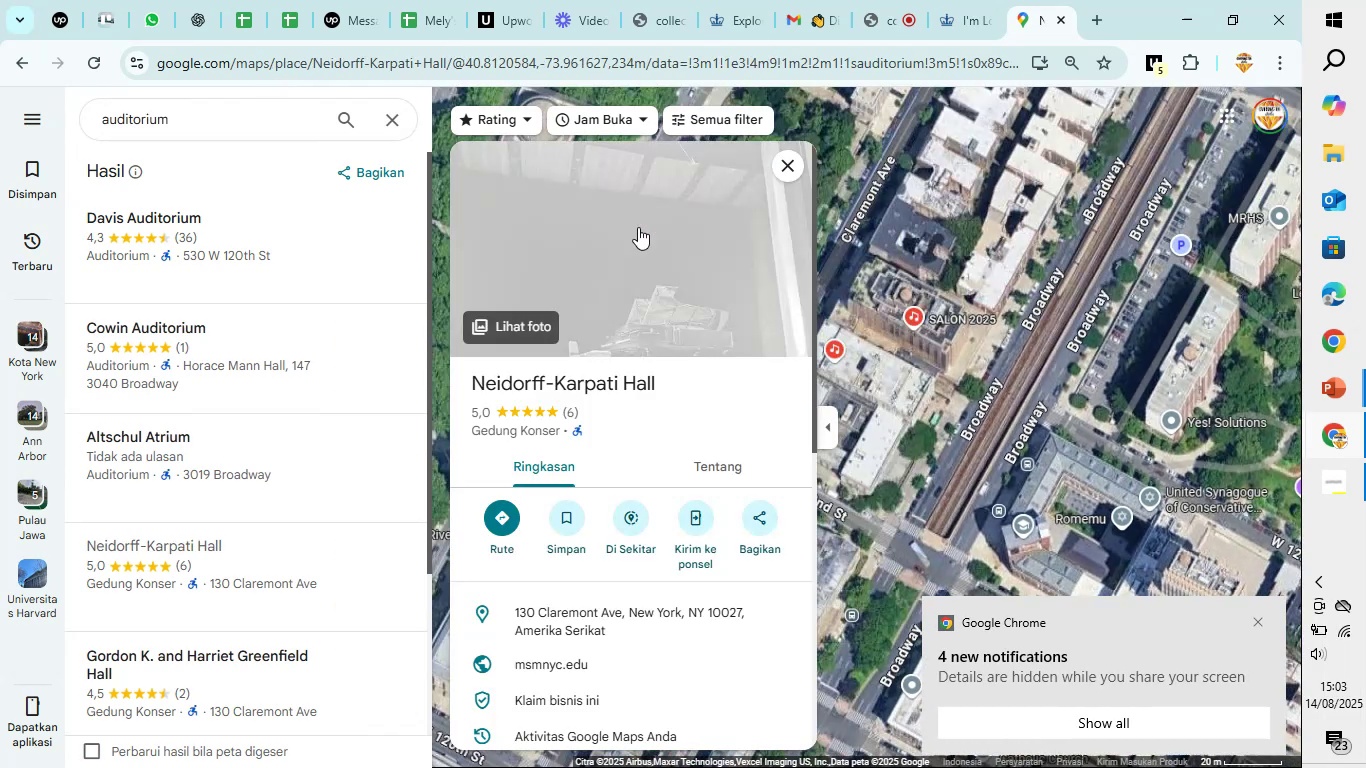 
scroll: coordinate [330, 393], scroll_direction: down, amount: 4.0
 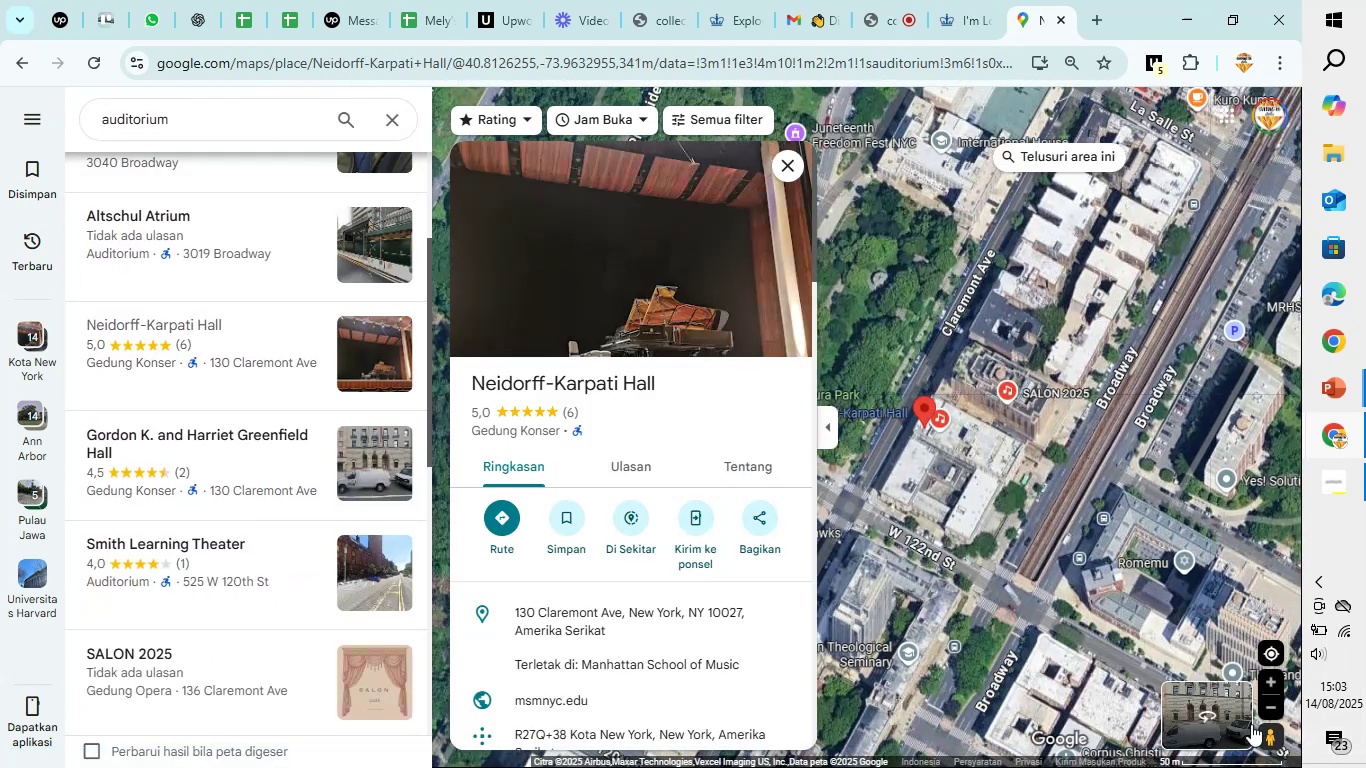 
left_click([1227, 699])
 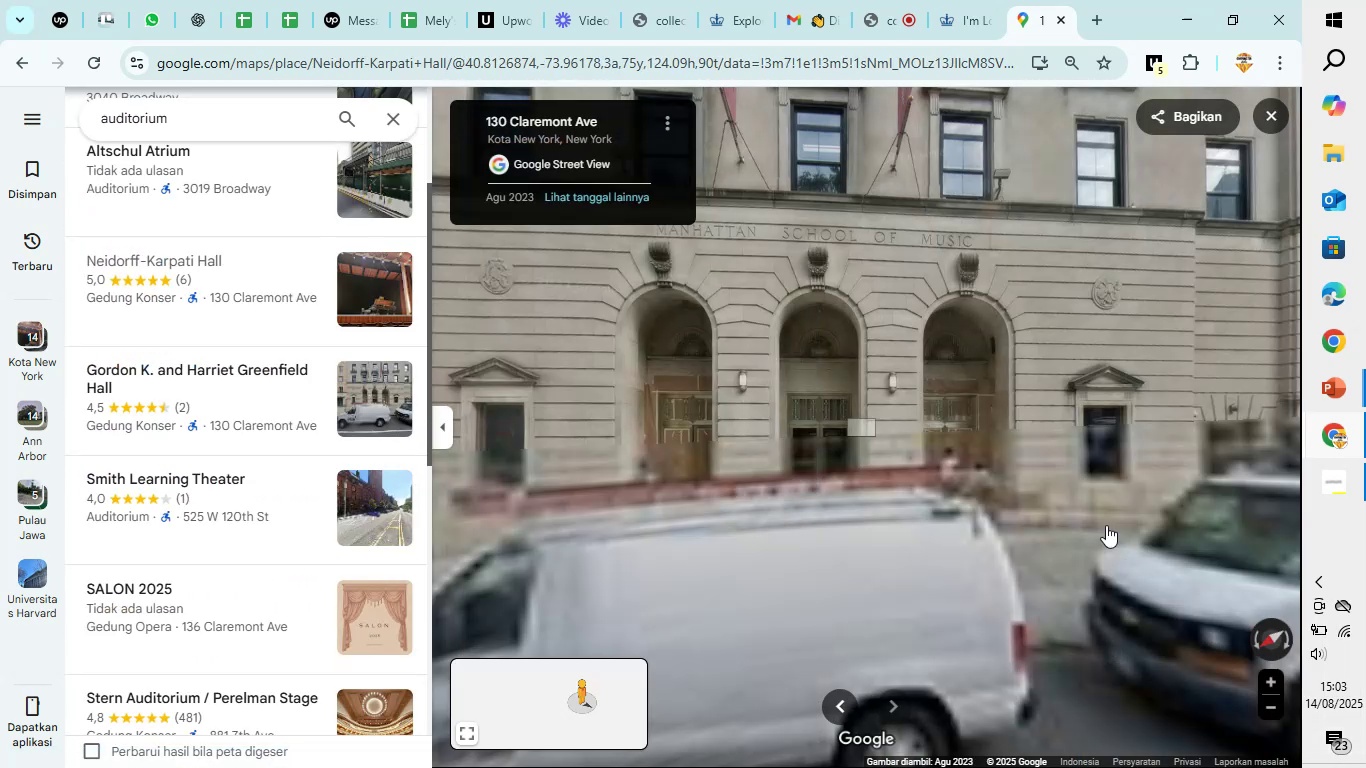 
left_click_drag(start_coordinate=[1064, 432], to_coordinate=[1365, 413])
 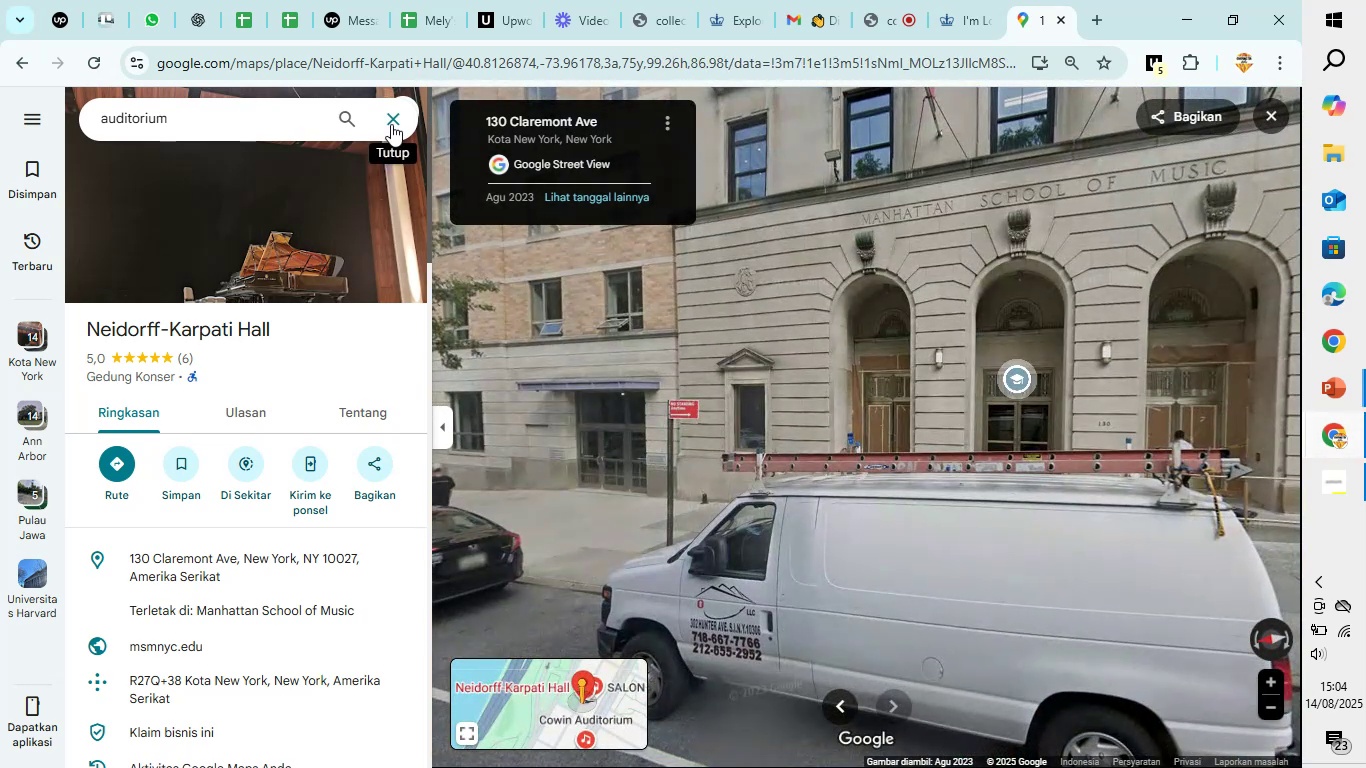 
left_click([391, 117])
 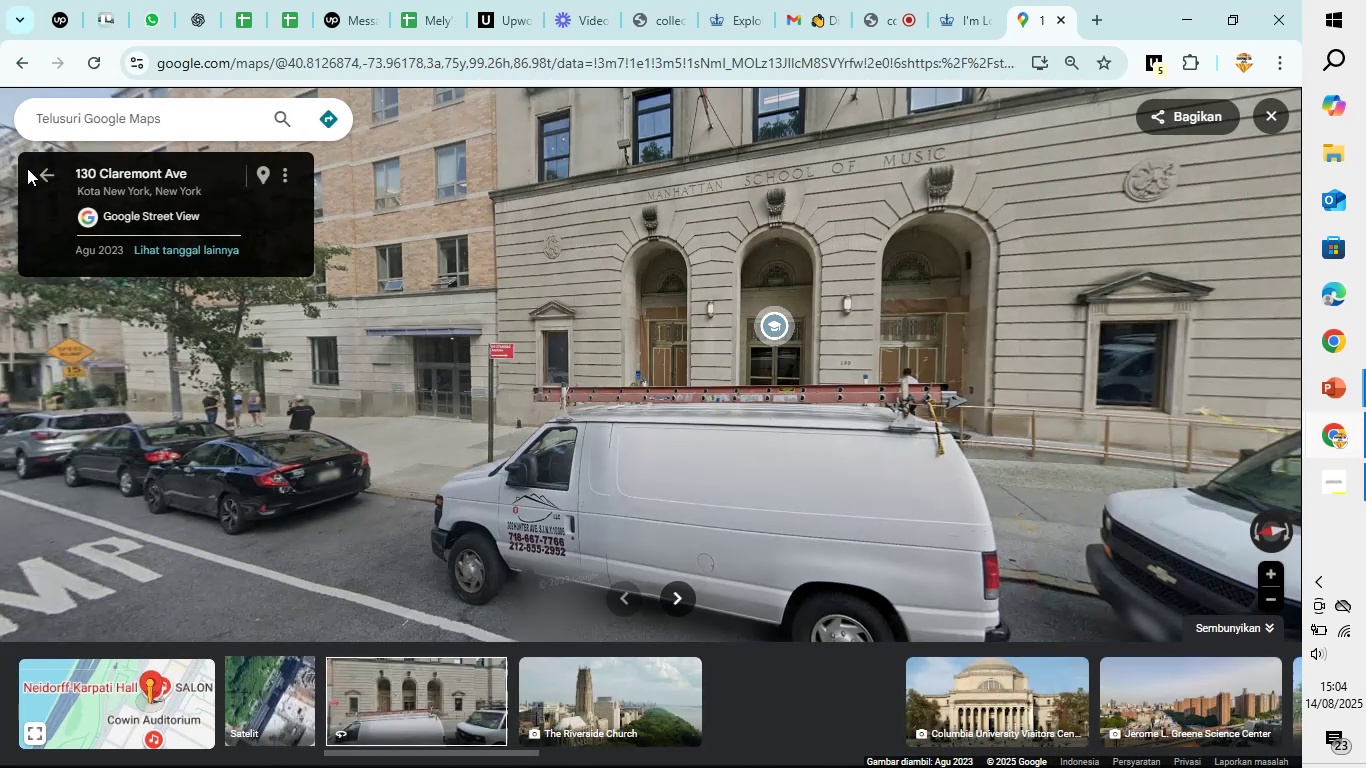 
left_click([38, 169])
 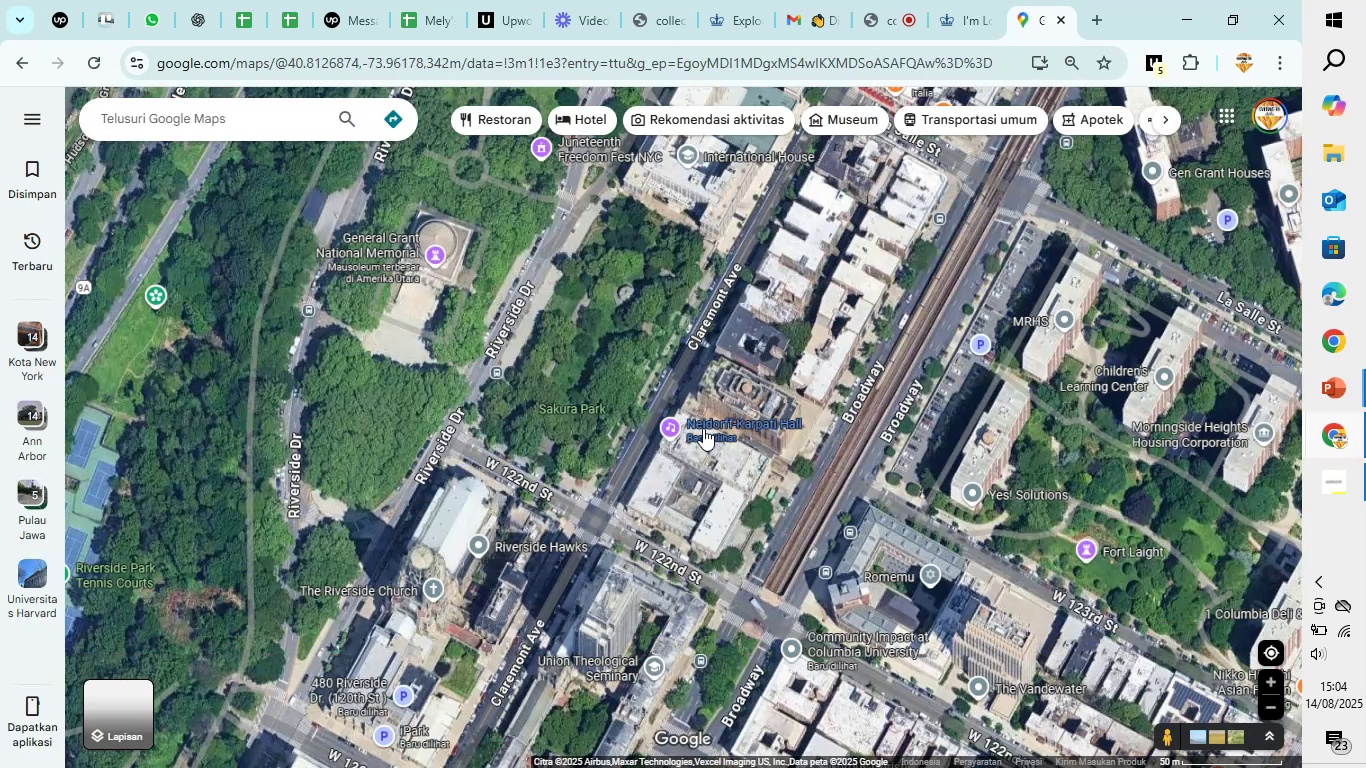 
left_click_drag(start_coordinate=[915, 501], to_coordinate=[857, 447])
 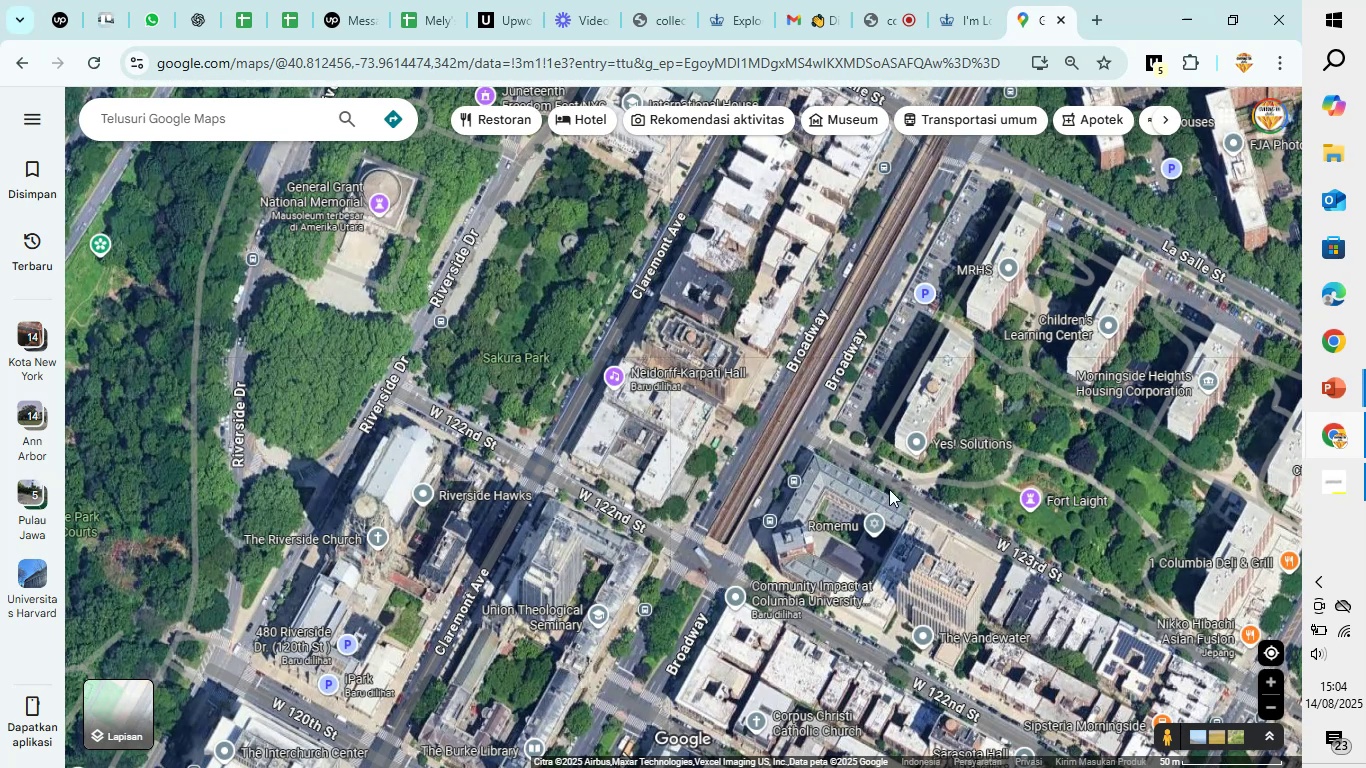 
scroll: coordinate [885, 518], scroll_direction: up, amount: 3.0
 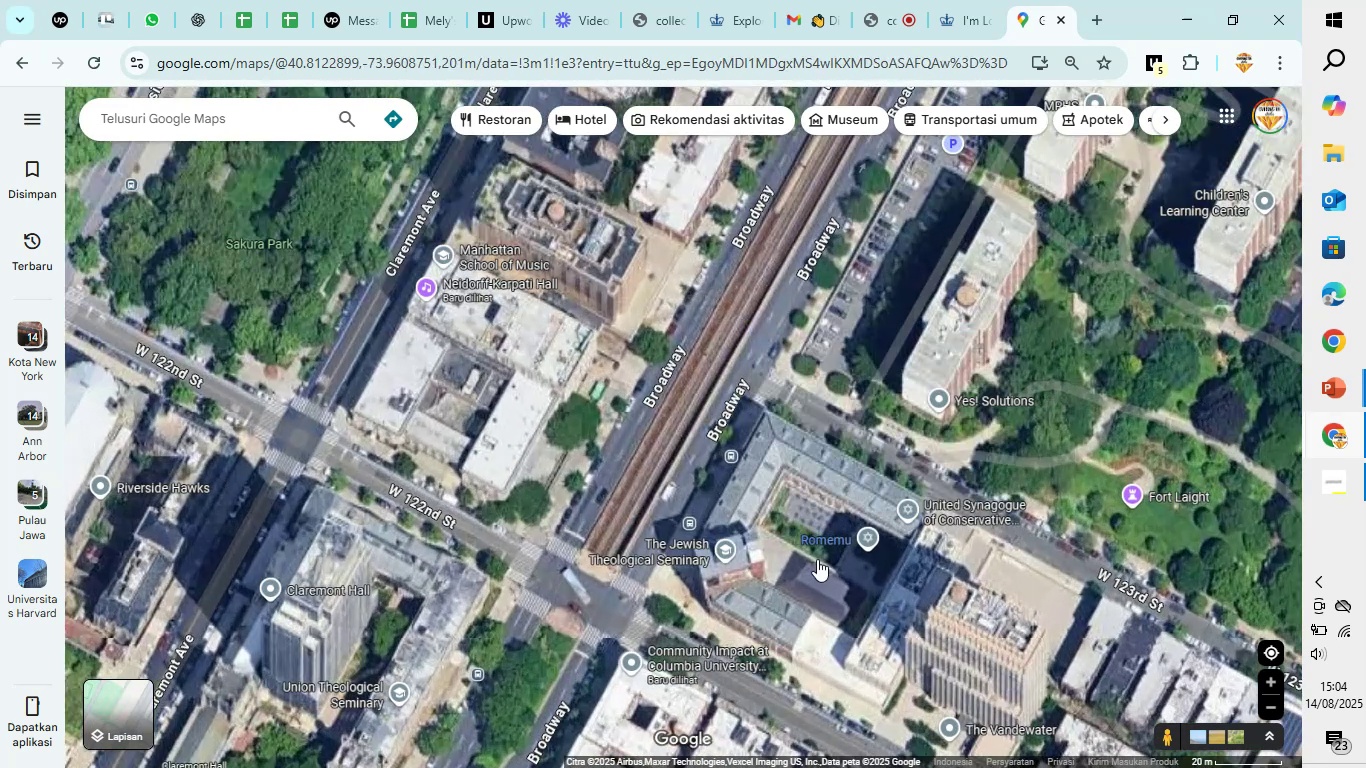 
left_click_drag(start_coordinate=[843, 640], to_coordinate=[754, 368])
 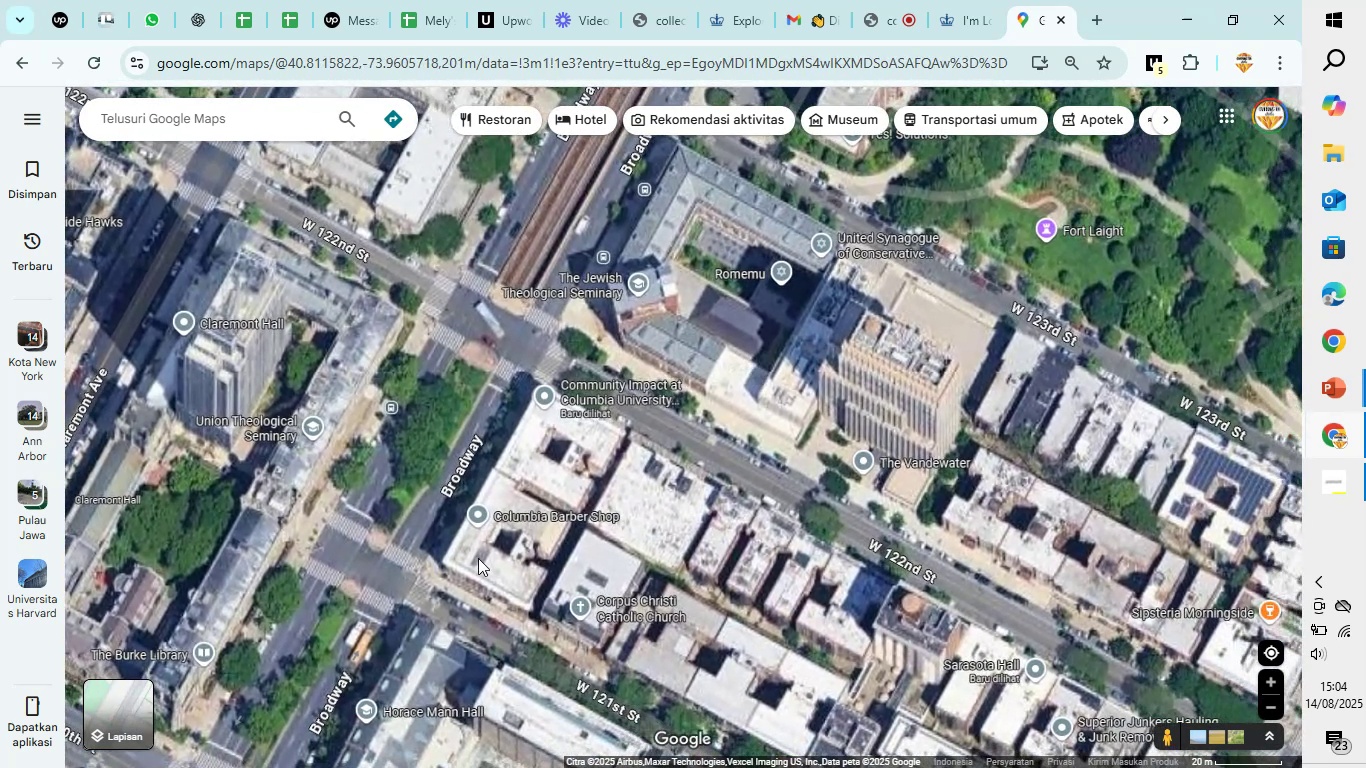 
scroll: coordinate [376, 578], scroll_direction: up, amount: 8.0
 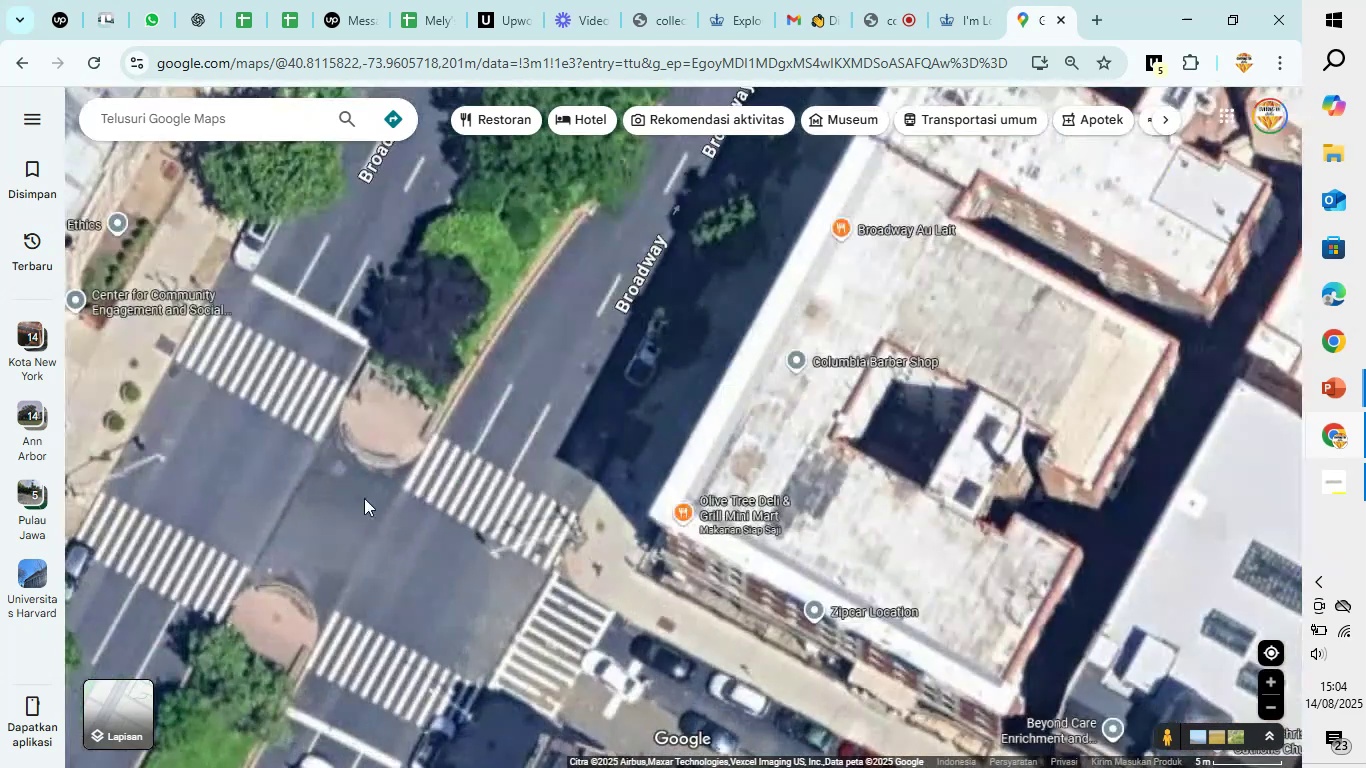 
left_click_drag(start_coordinate=[364, 498], to_coordinate=[1310, 588])
 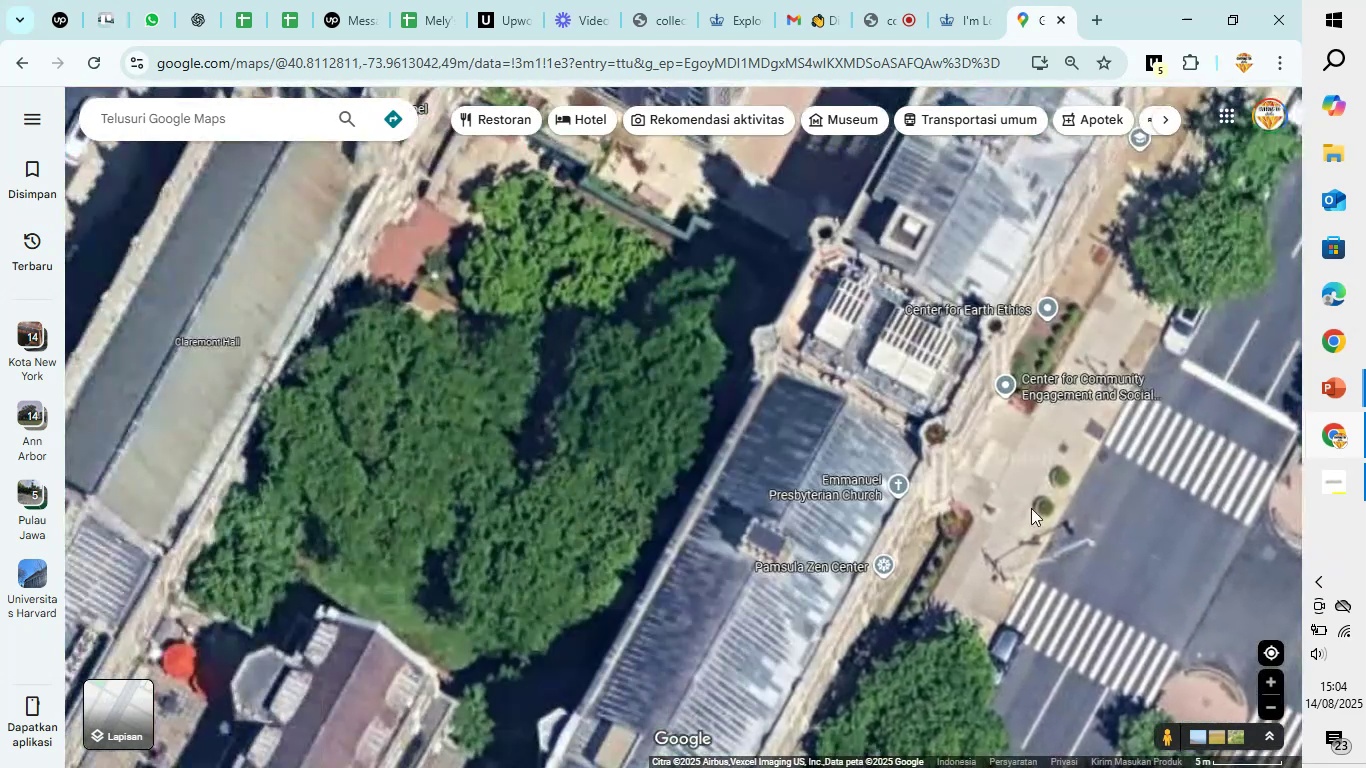 
scroll: coordinate [1009, 508], scroll_direction: down, amount: 3.0
 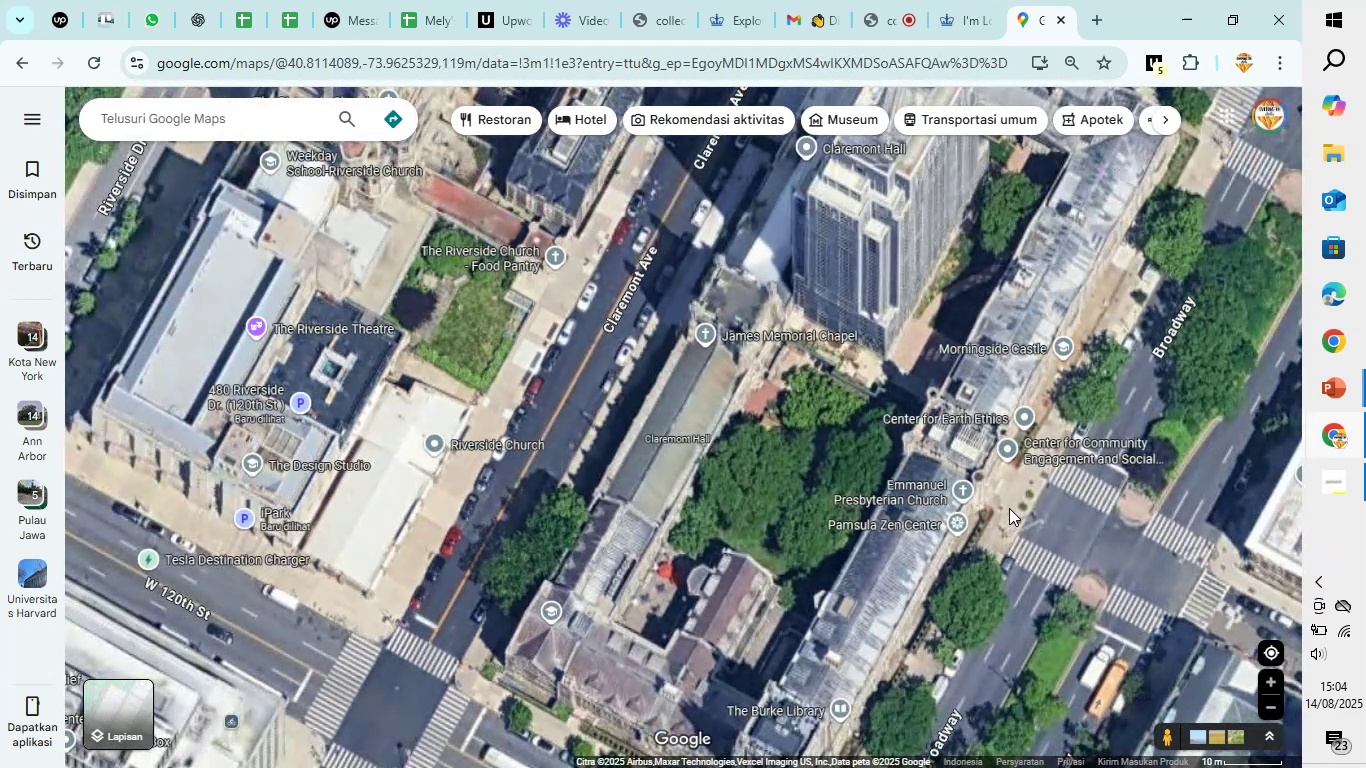 
left_click_drag(start_coordinate=[1045, 464], to_coordinate=[1022, 489])
 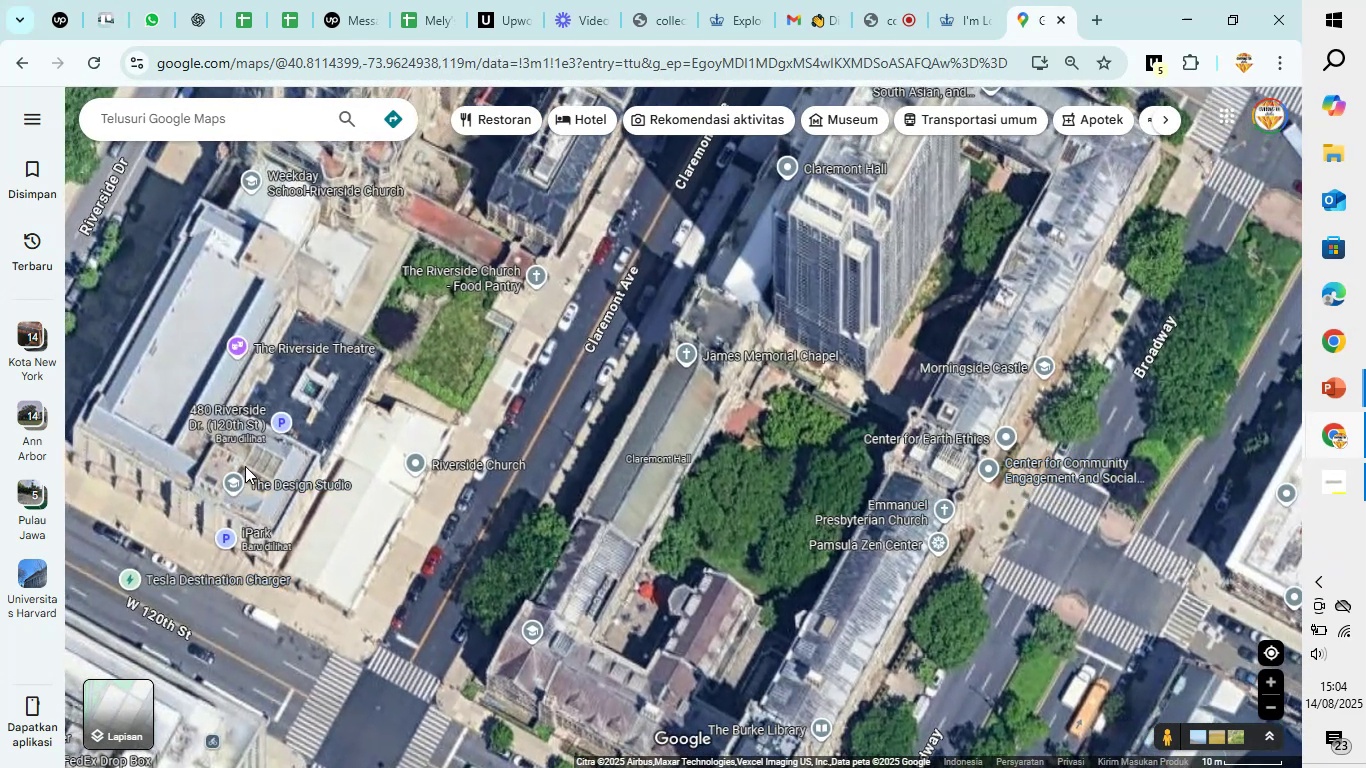 
mouse_move([287, 415])
 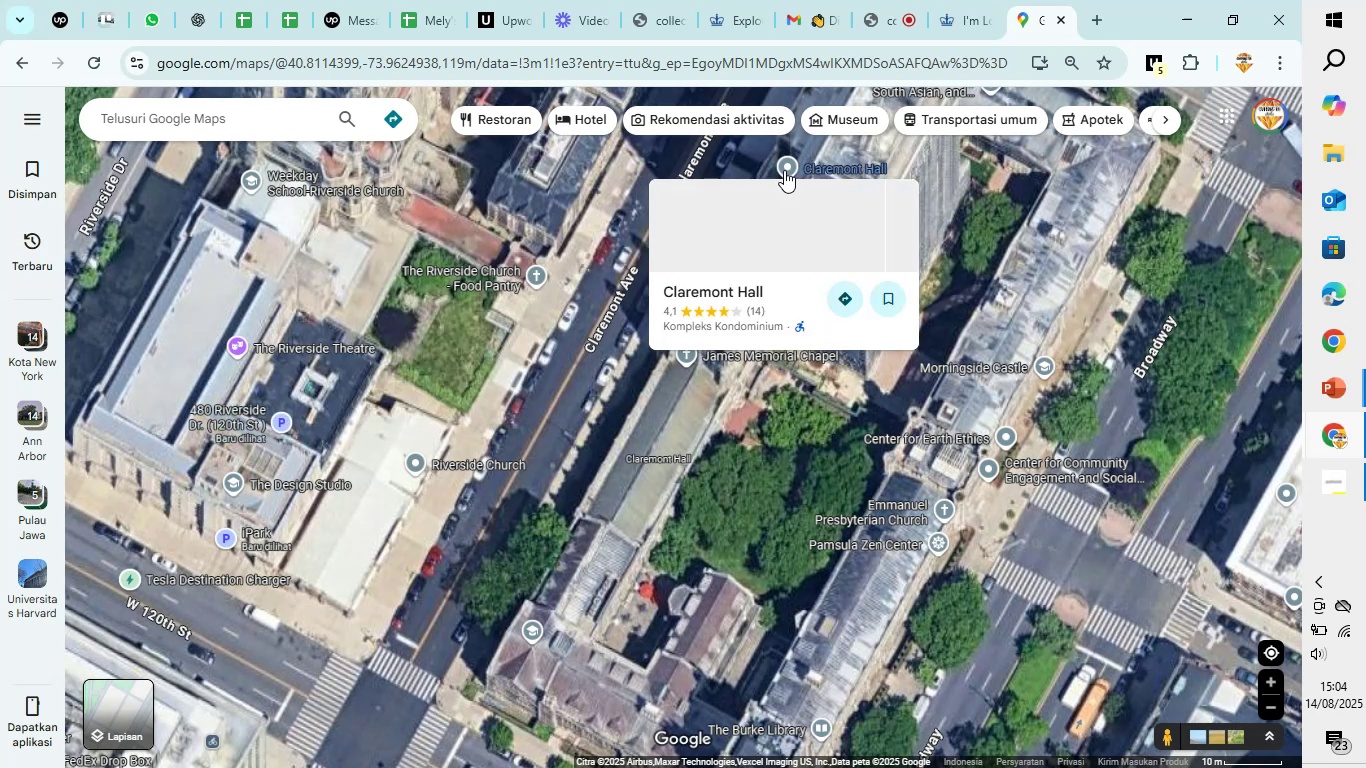 
mouse_move([504, 641])
 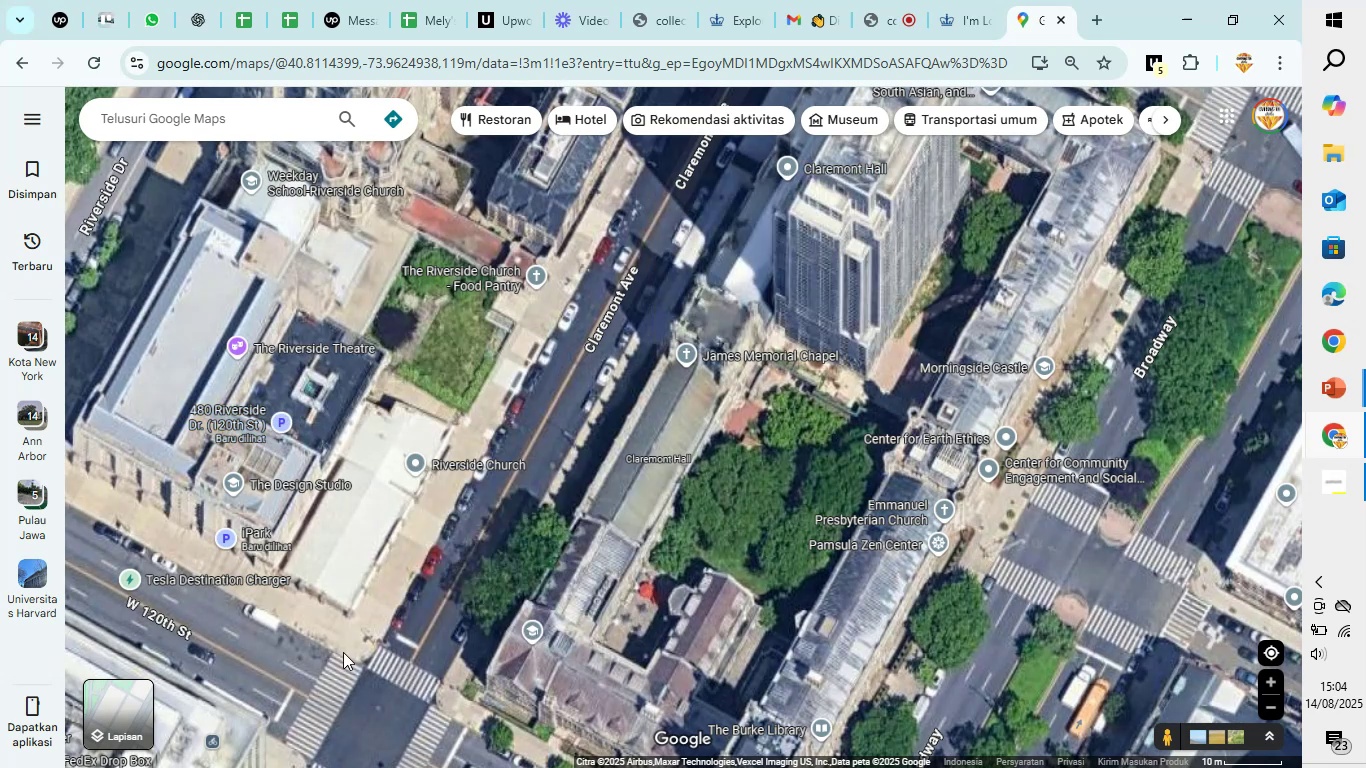 
left_click_drag(start_coordinate=[343, 652], to_coordinate=[677, 450])
 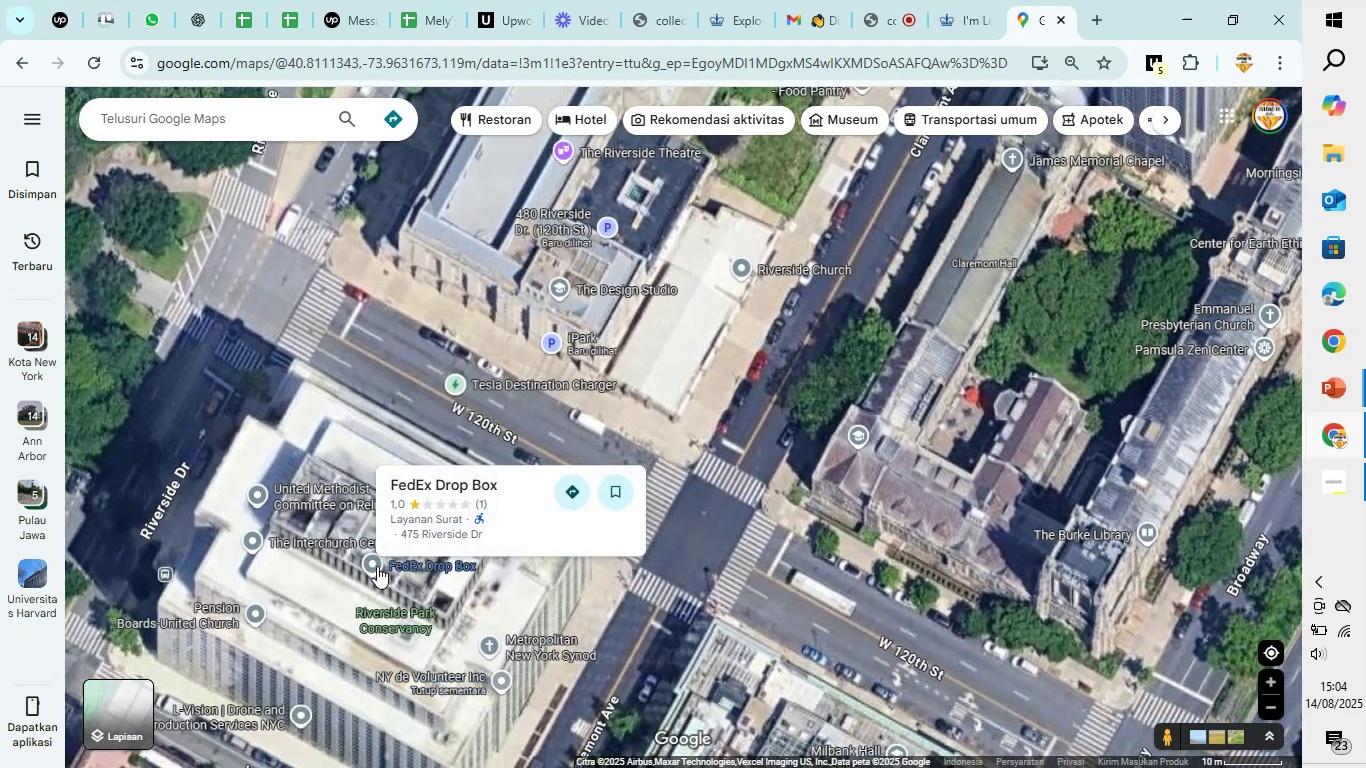 
left_click([377, 566])
 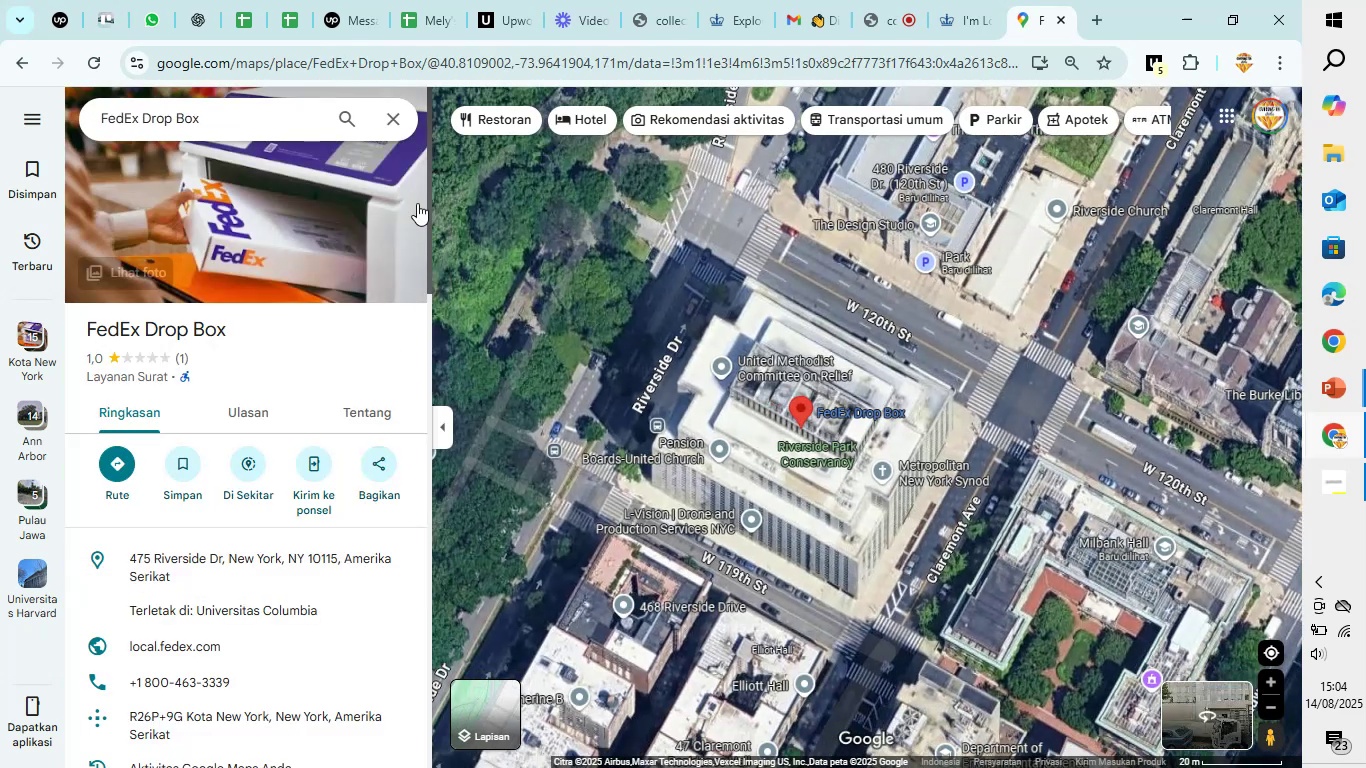 
left_click([391, 120])
 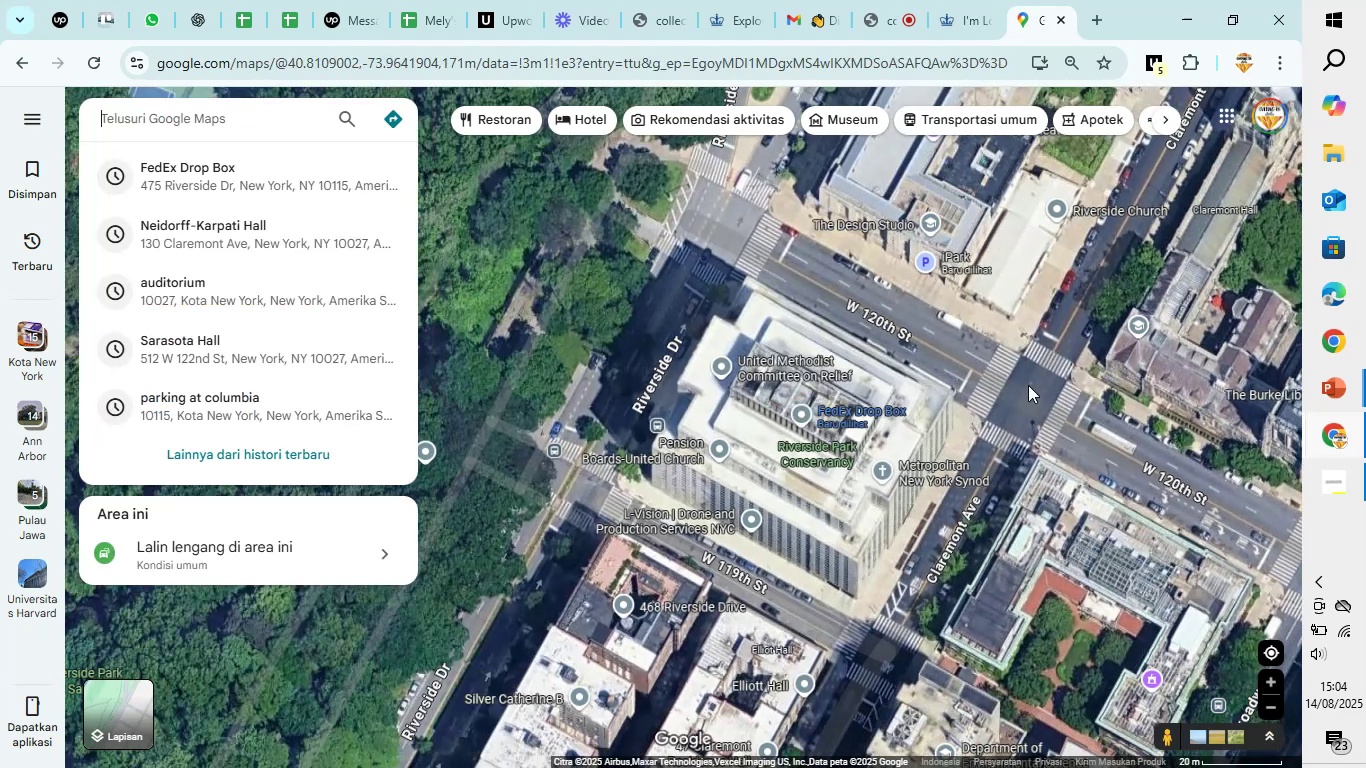 
scroll: coordinate [1101, 429], scroll_direction: down, amount: 5.0
 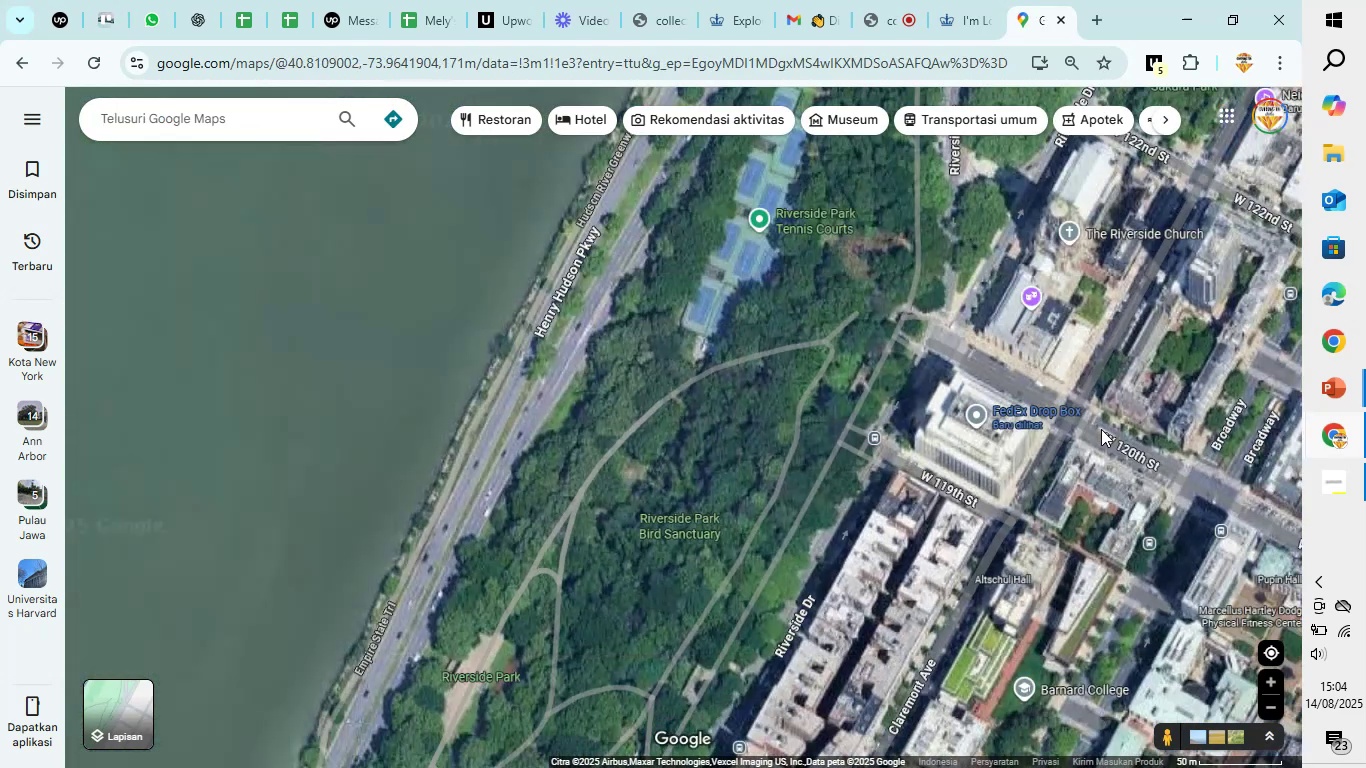 
left_click_drag(start_coordinate=[1098, 426], to_coordinate=[290, 475])
 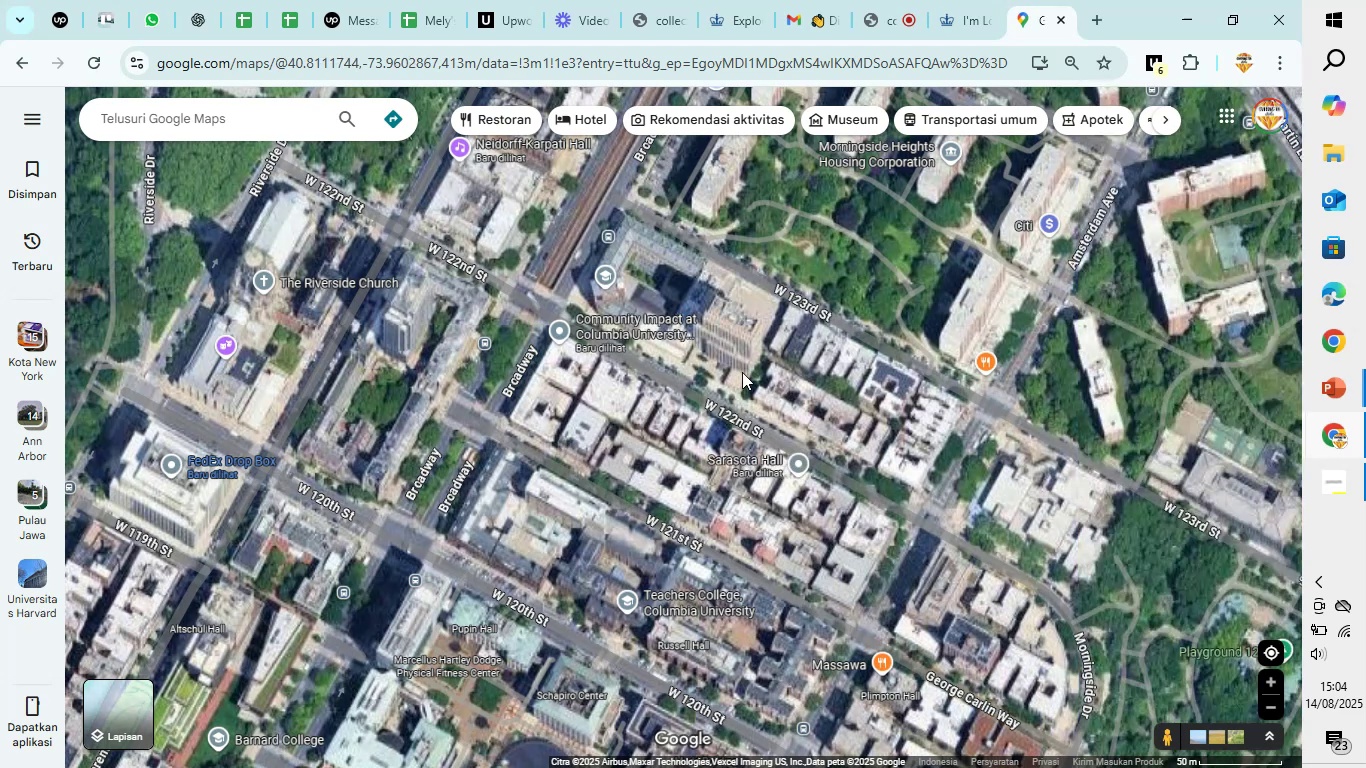 
scroll: coordinate [742, 372], scroll_direction: down, amount: 2.0
 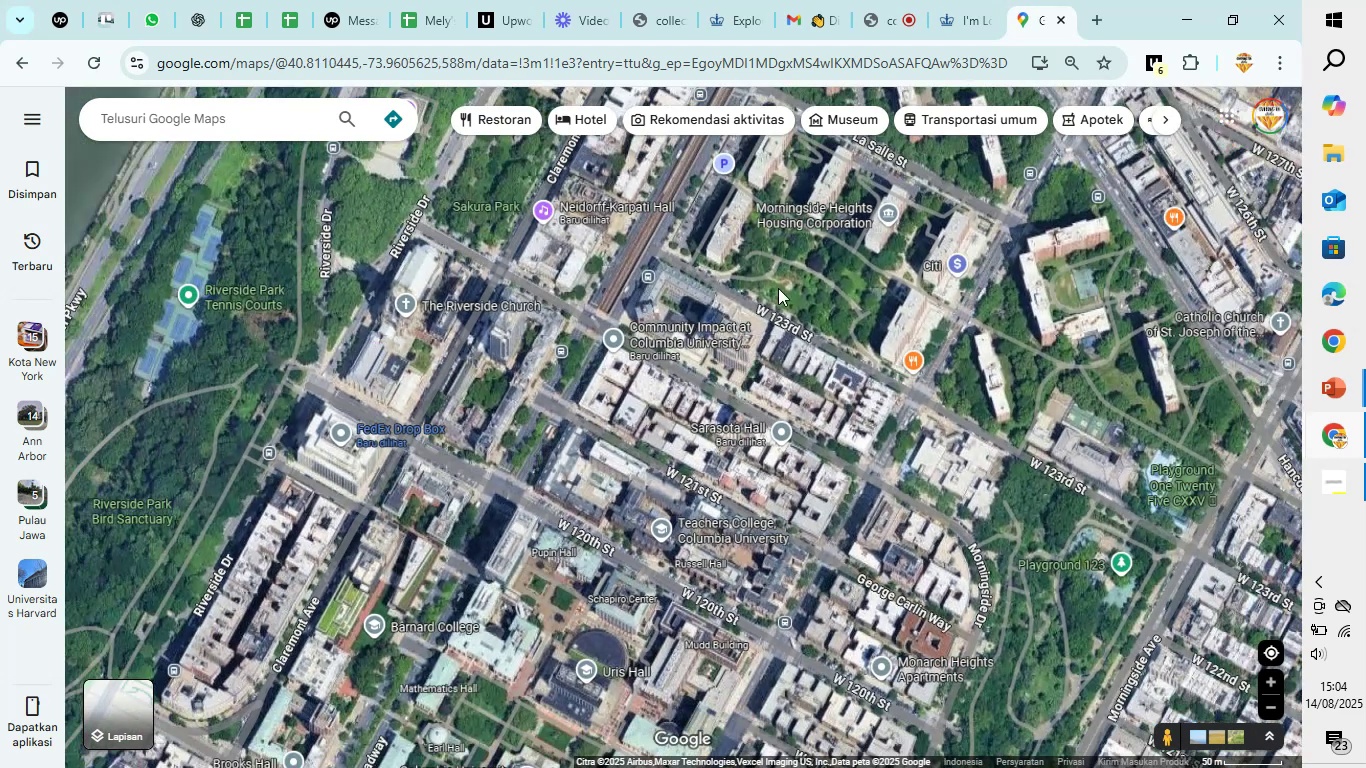 
left_click_drag(start_coordinate=[778, 288], to_coordinate=[773, 393])
 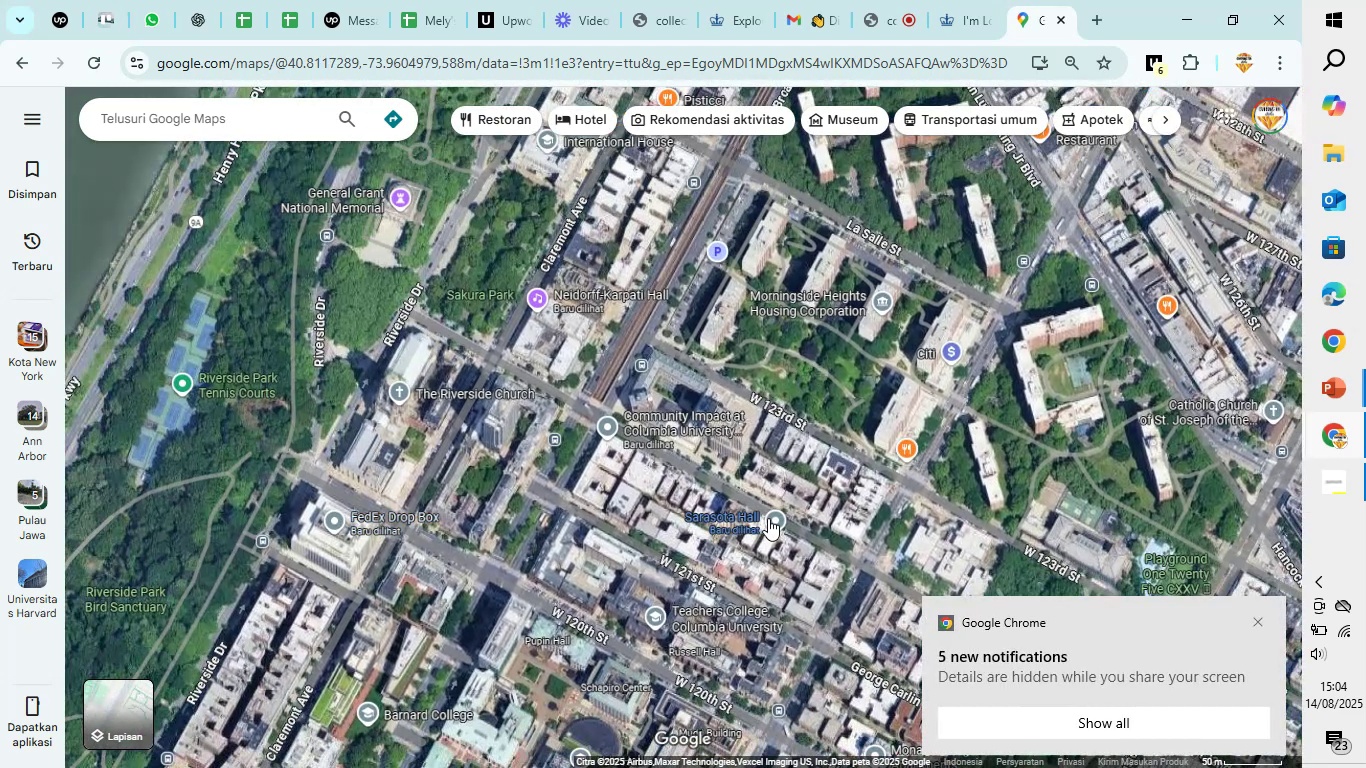 
left_click([769, 518])
 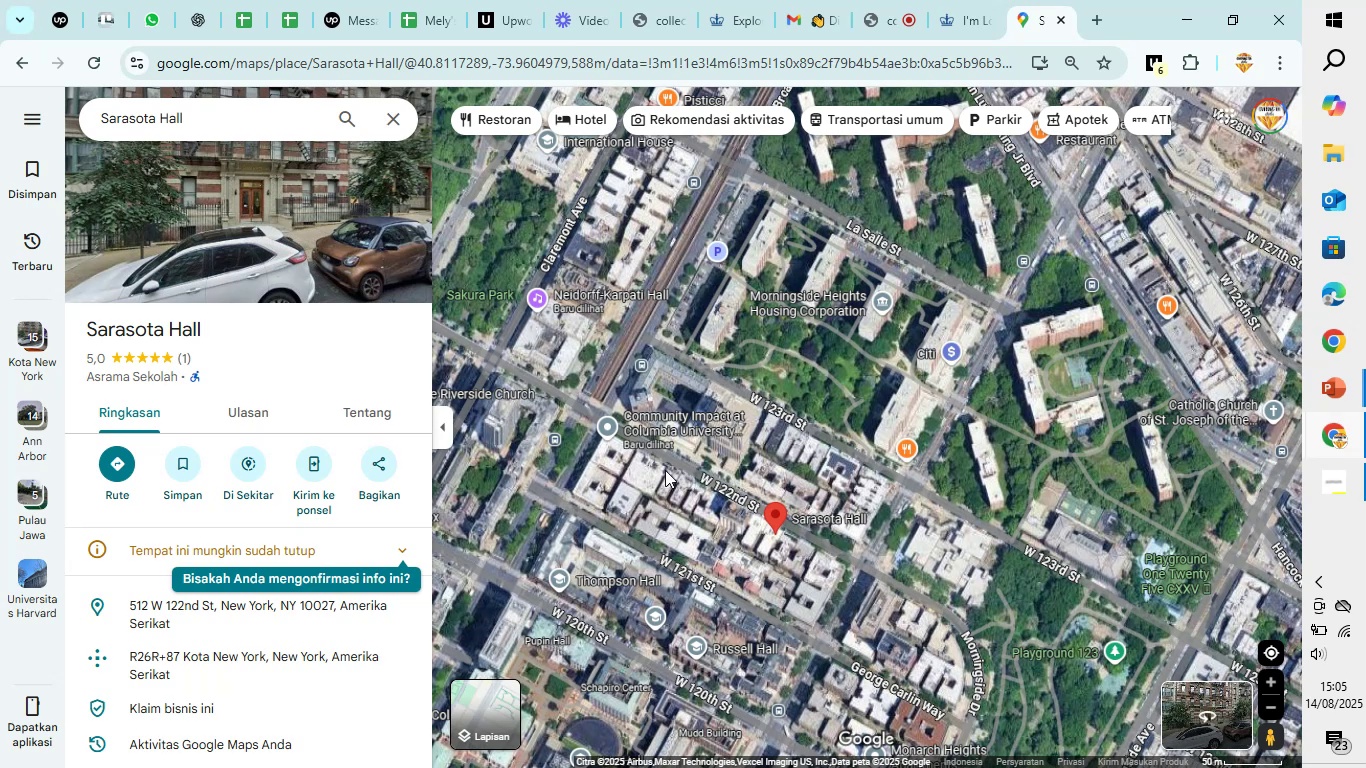 
left_click([688, 652])
 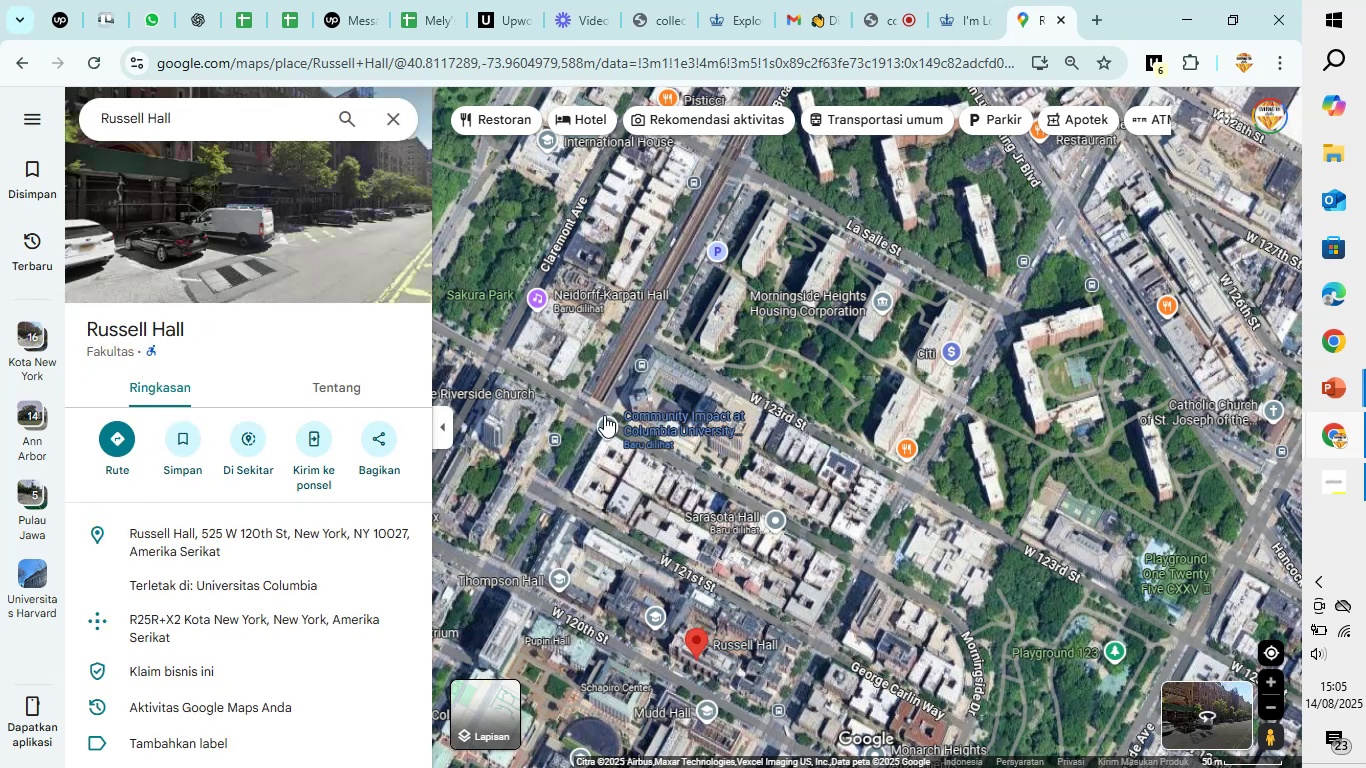 
left_click([532, 295])
 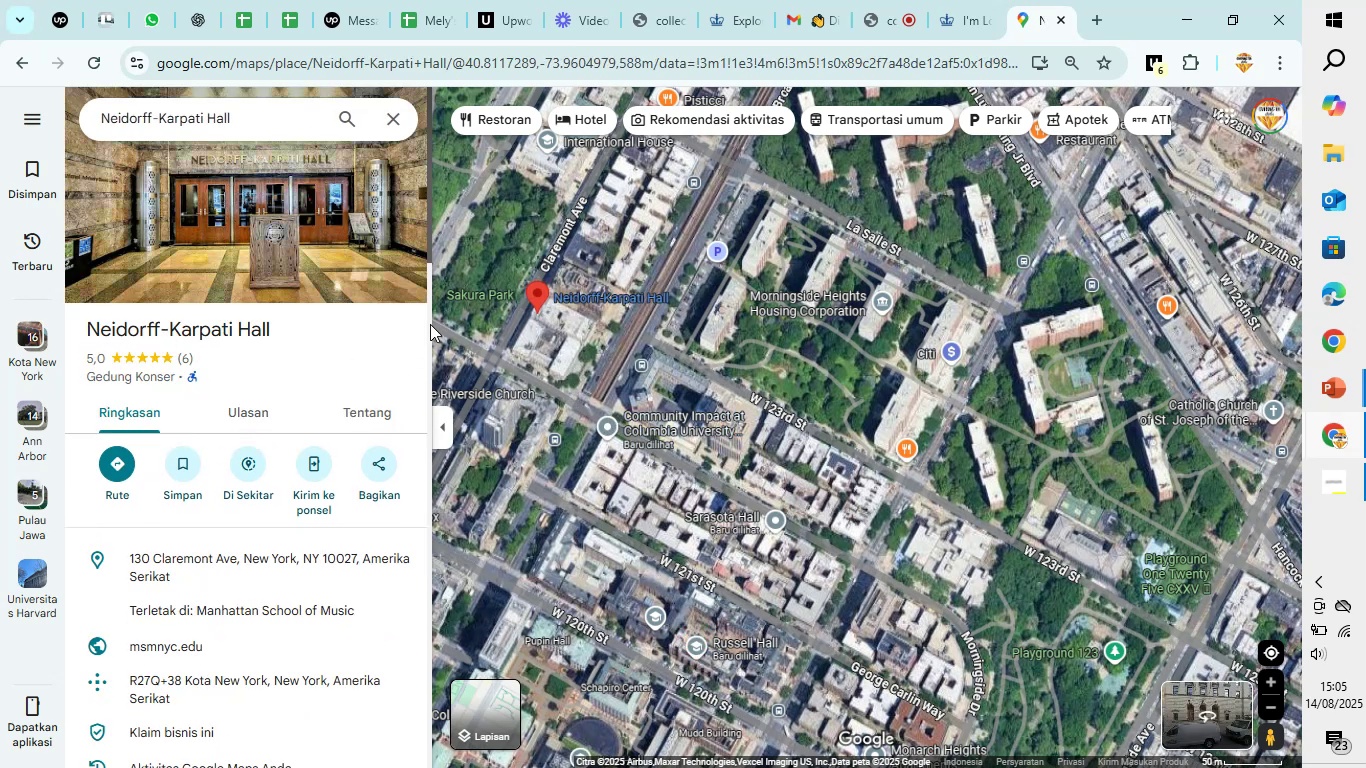 
scroll: coordinate [599, 410], scroll_direction: up, amount: 5.0
 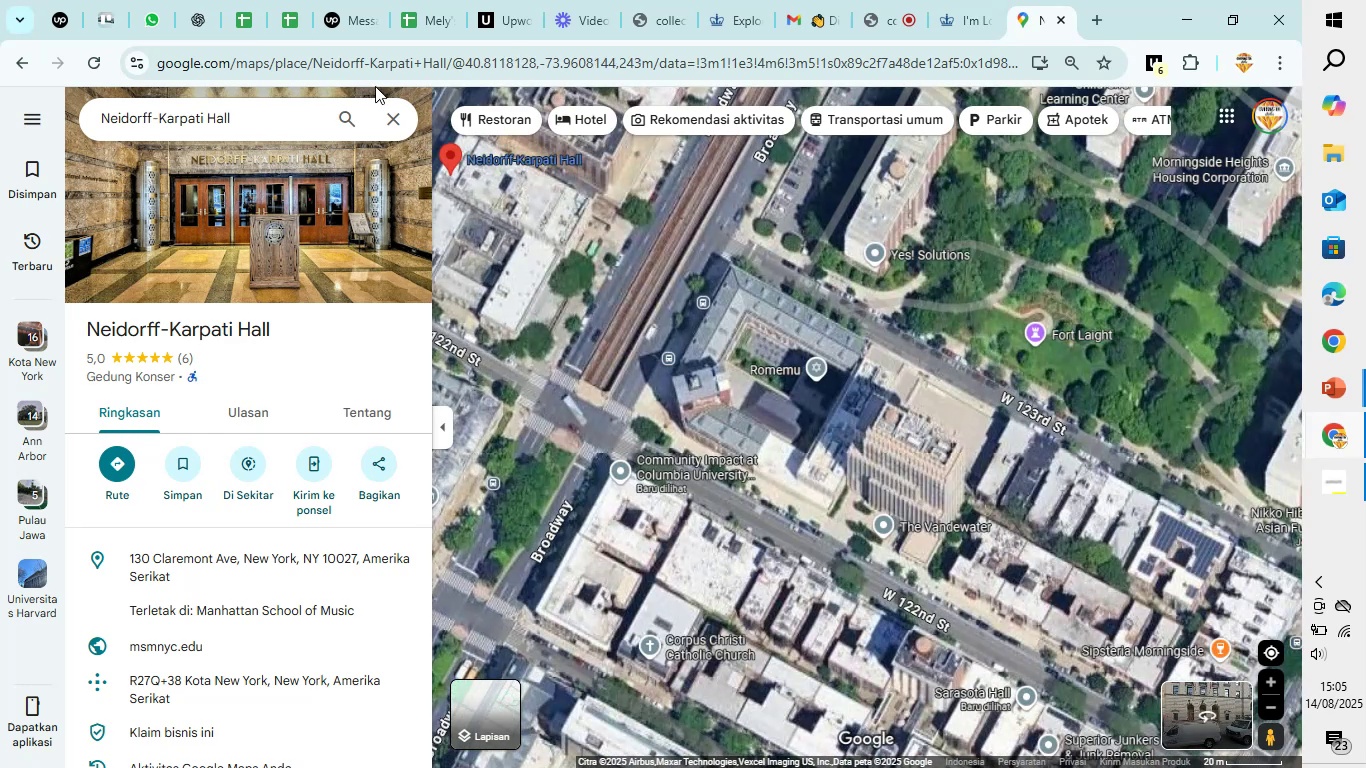 
left_click([390, 108])
 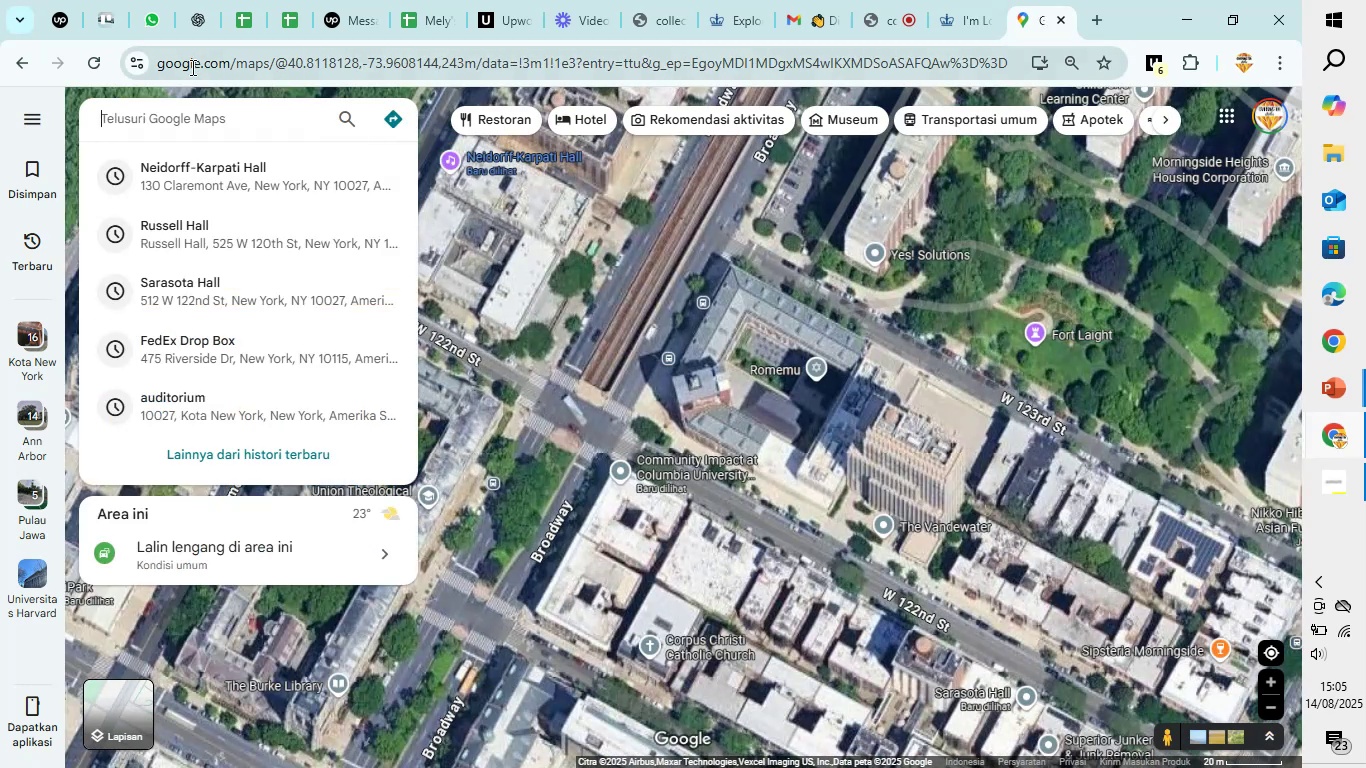 
left_click([205, 109])
 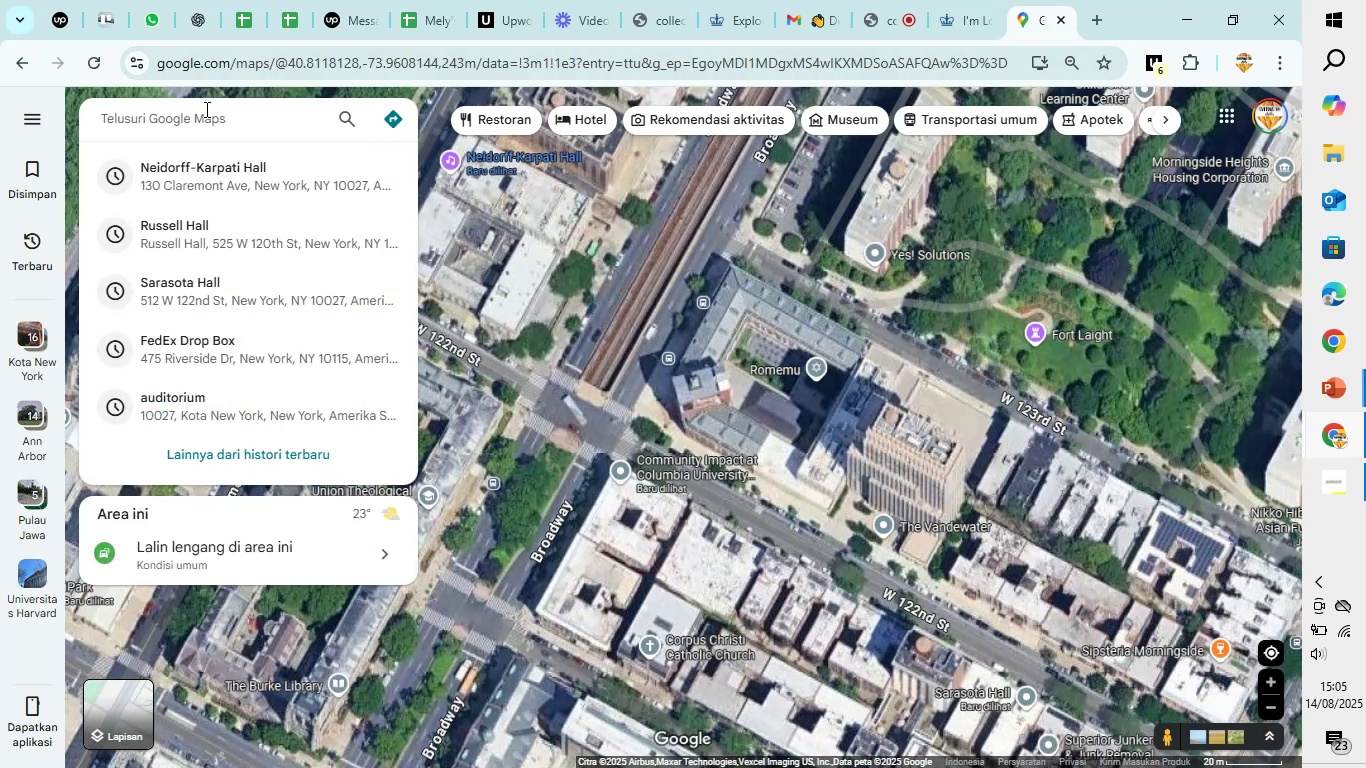 
key(P)
 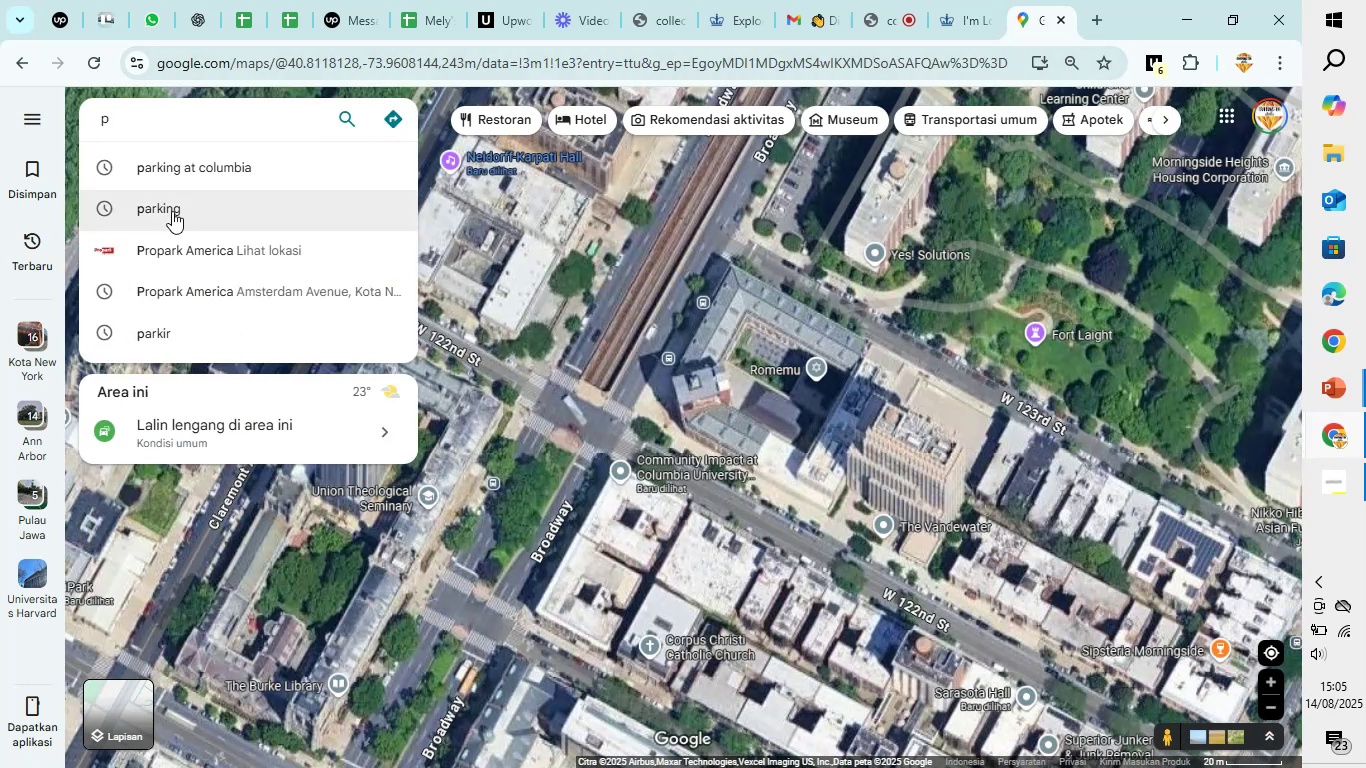 
left_click([172, 216])
 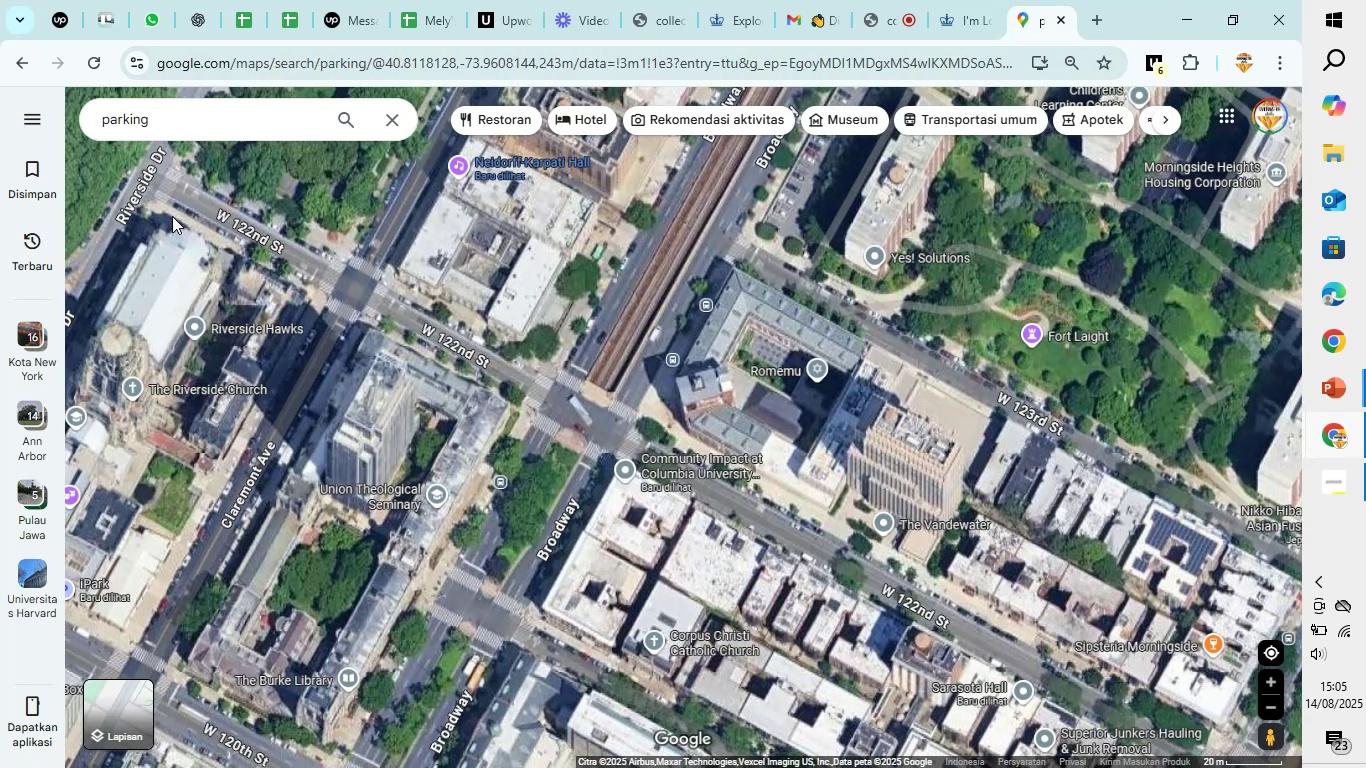 
mouse_move([302, 268])
 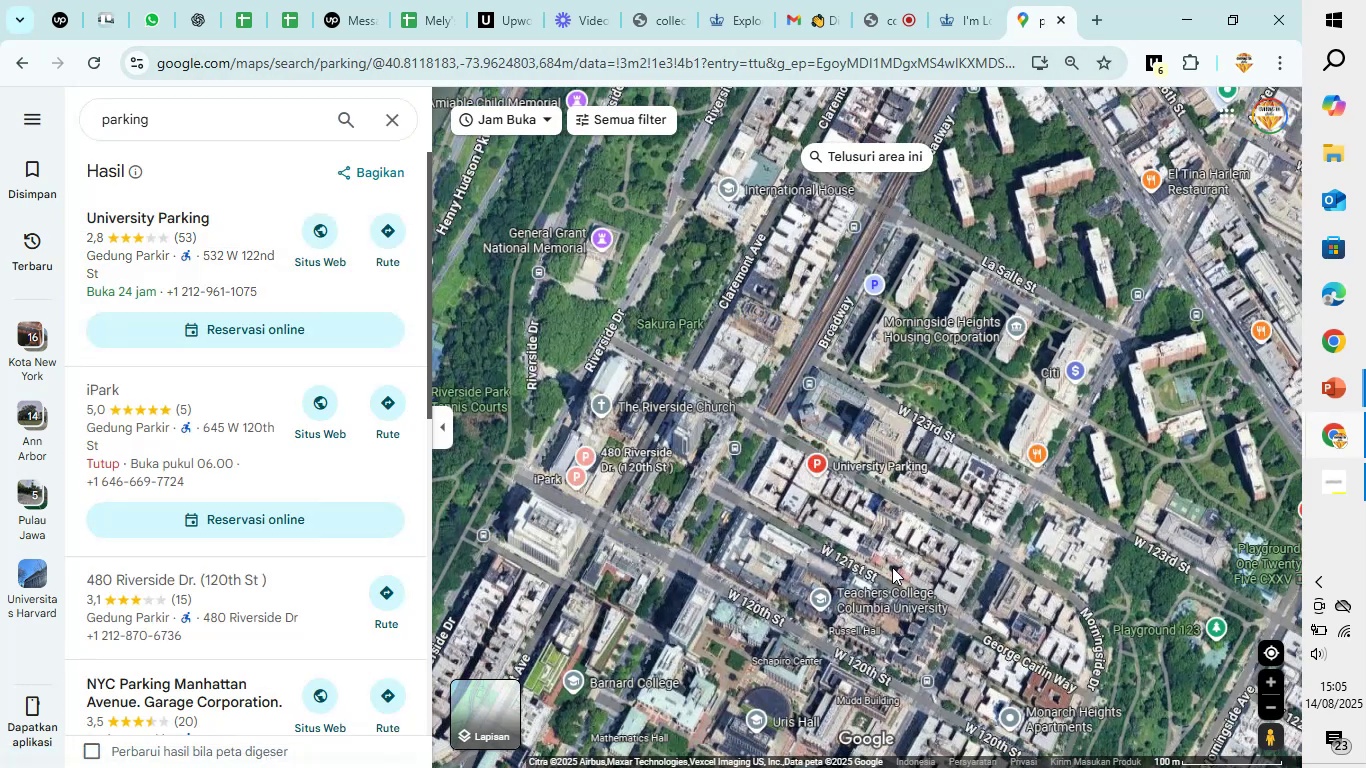 
scroll: coordinate [874, 565], scroll_direction: up, amount: 6.0
 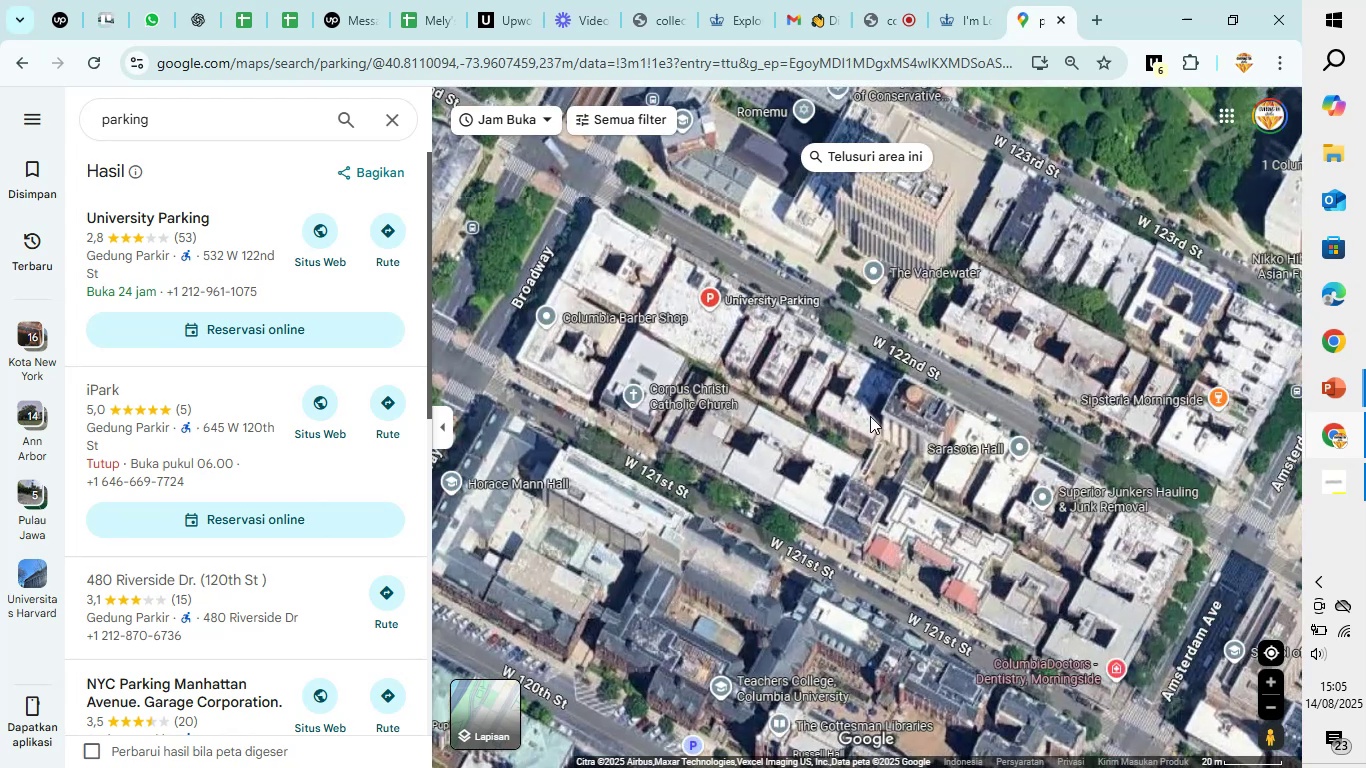 
left_click_drag(start_coordinate=[825, 394], to_coordinate=[814, 536])
 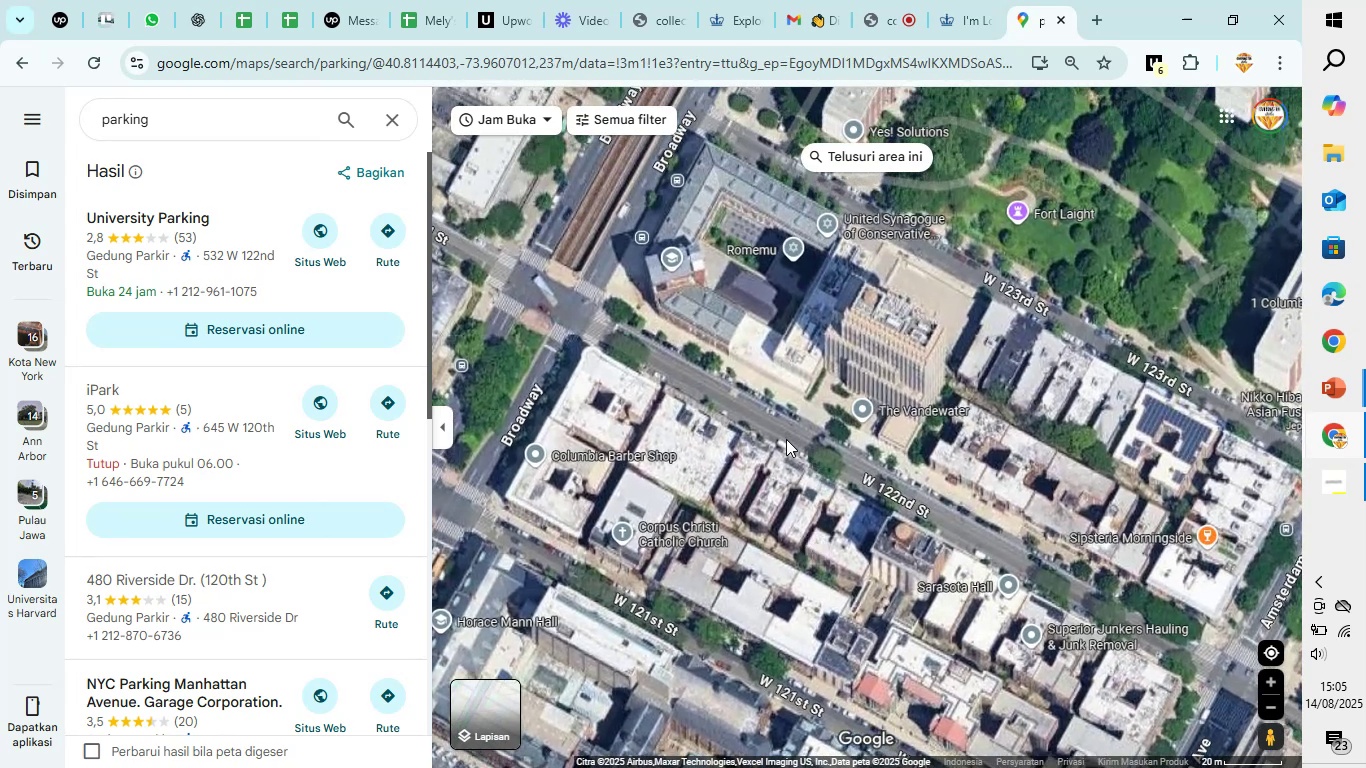 
scroll: coordinate [786, 439], scroll_direction: up, amount: 4.0
 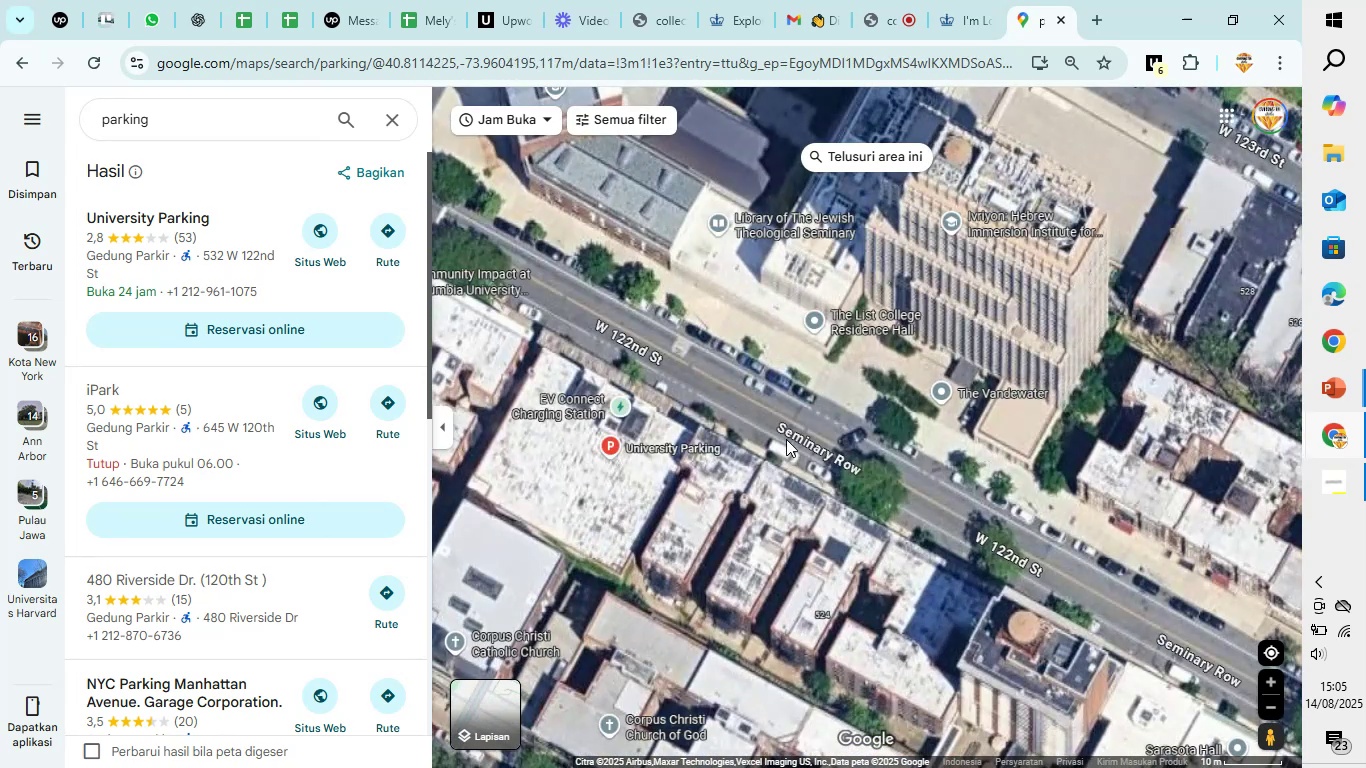 
left_click([807, 327])
 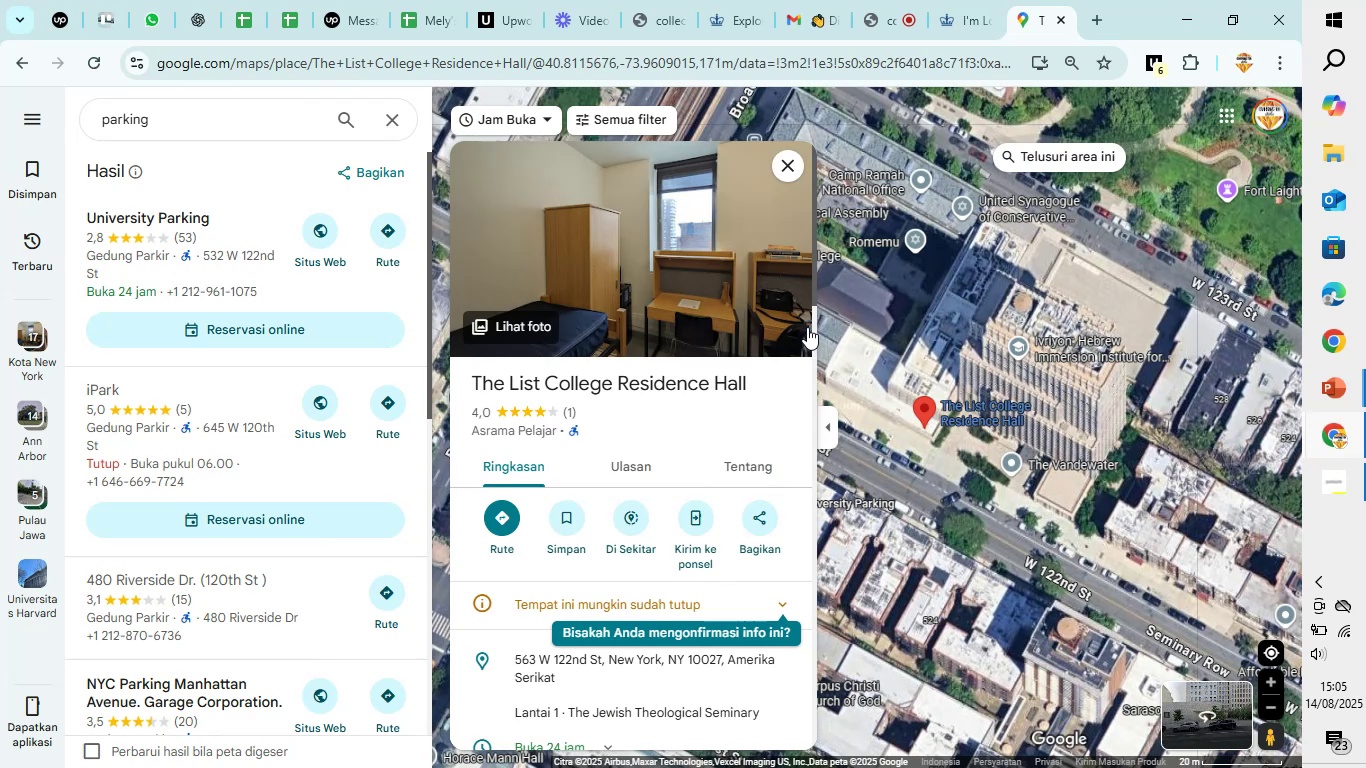 
left_click([791, 161])
 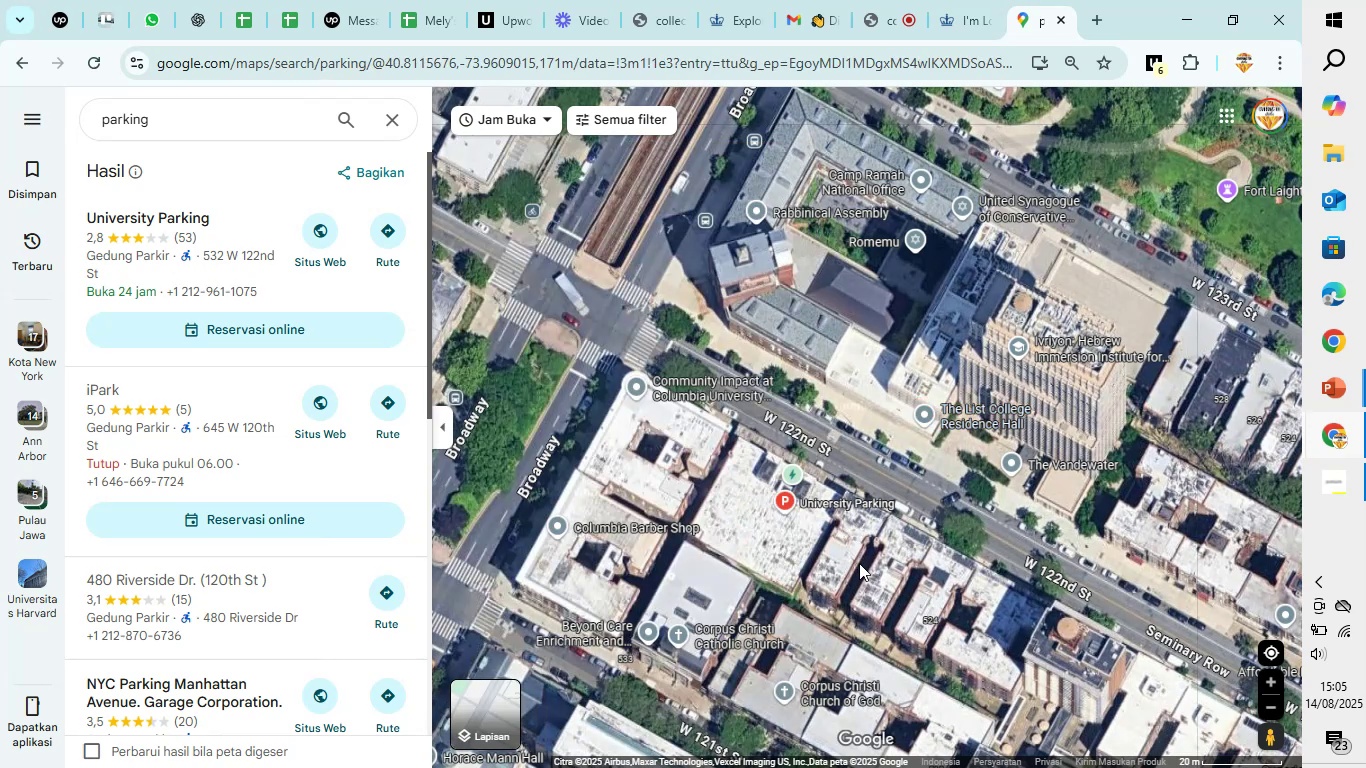 
left_click_drag(start_coordinate=[917, 595], to_coordinate=[714, 550])
 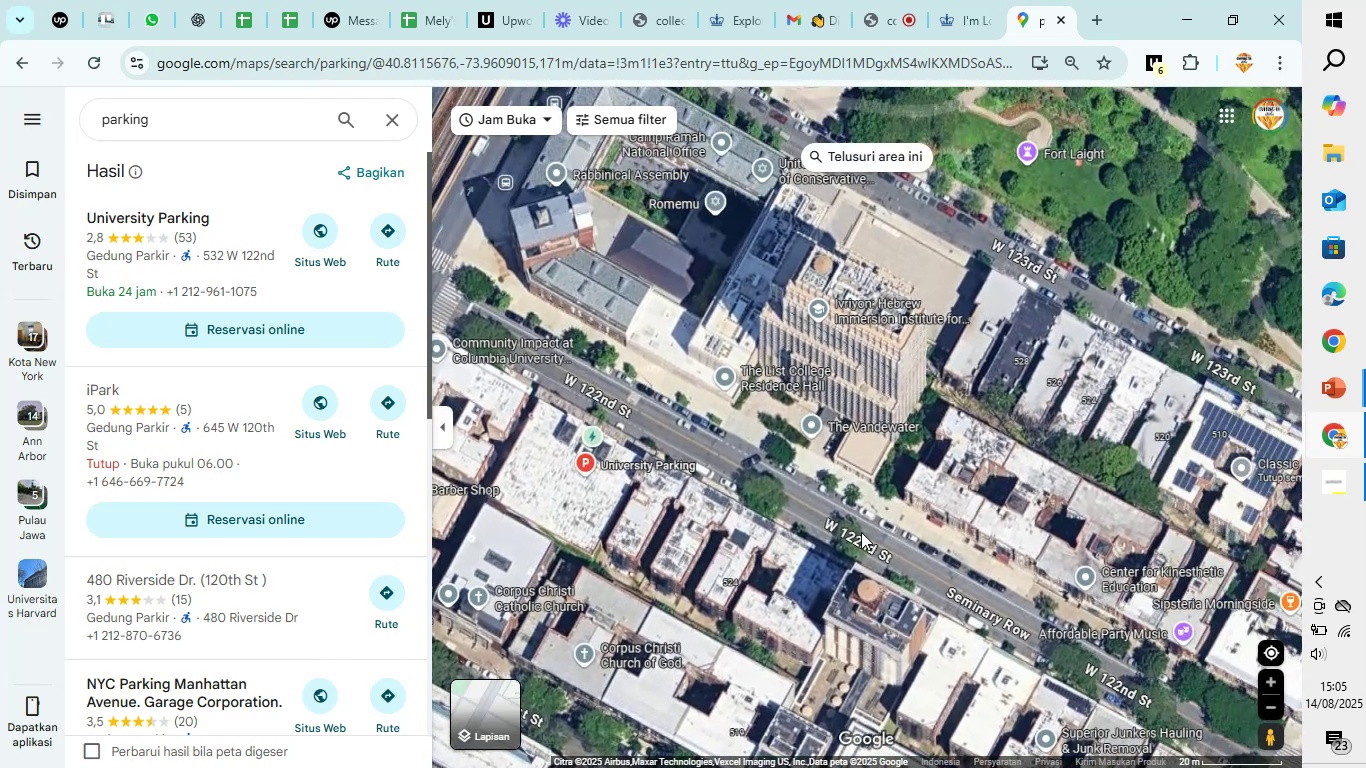 
scroll: coordinate [883, 530], scroll_direction: up, amount: 3.0
 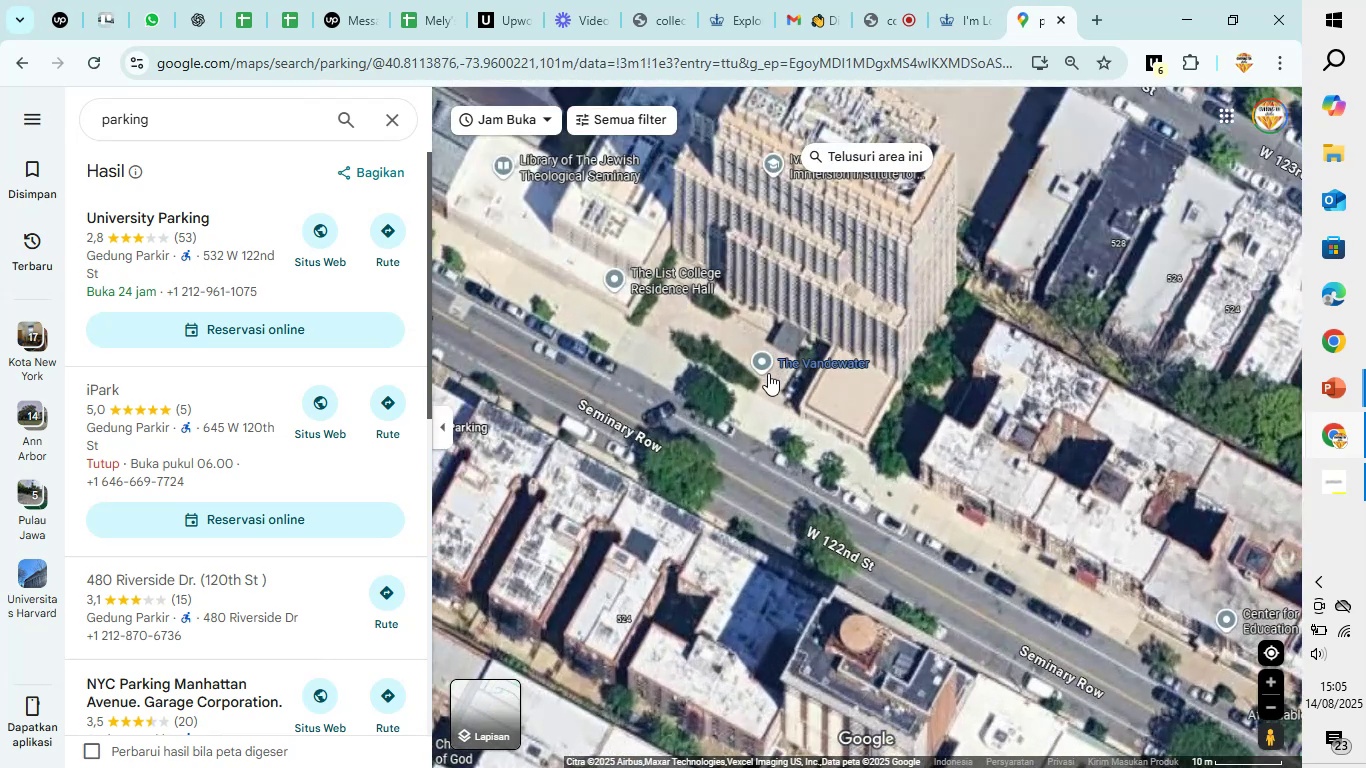 
left_click([765, 369])
 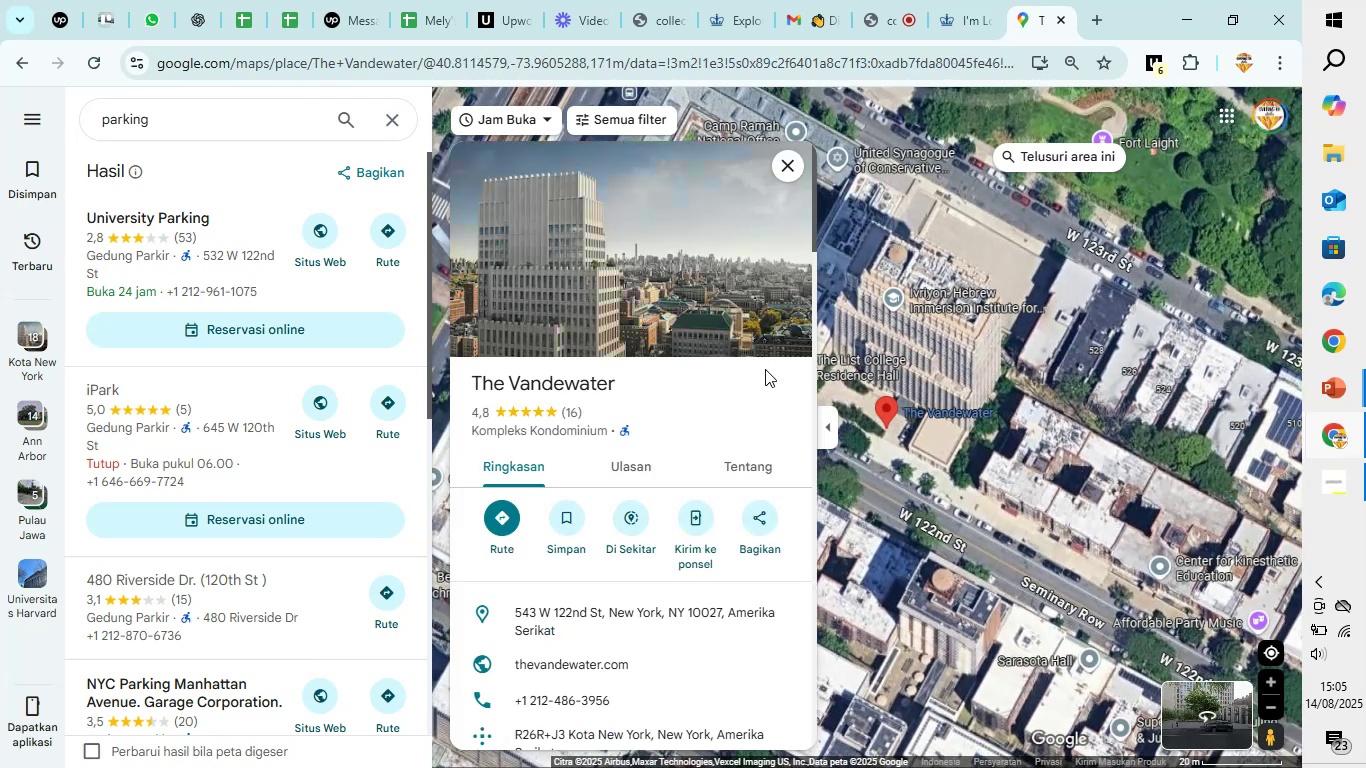 
left_click([898, 293])
 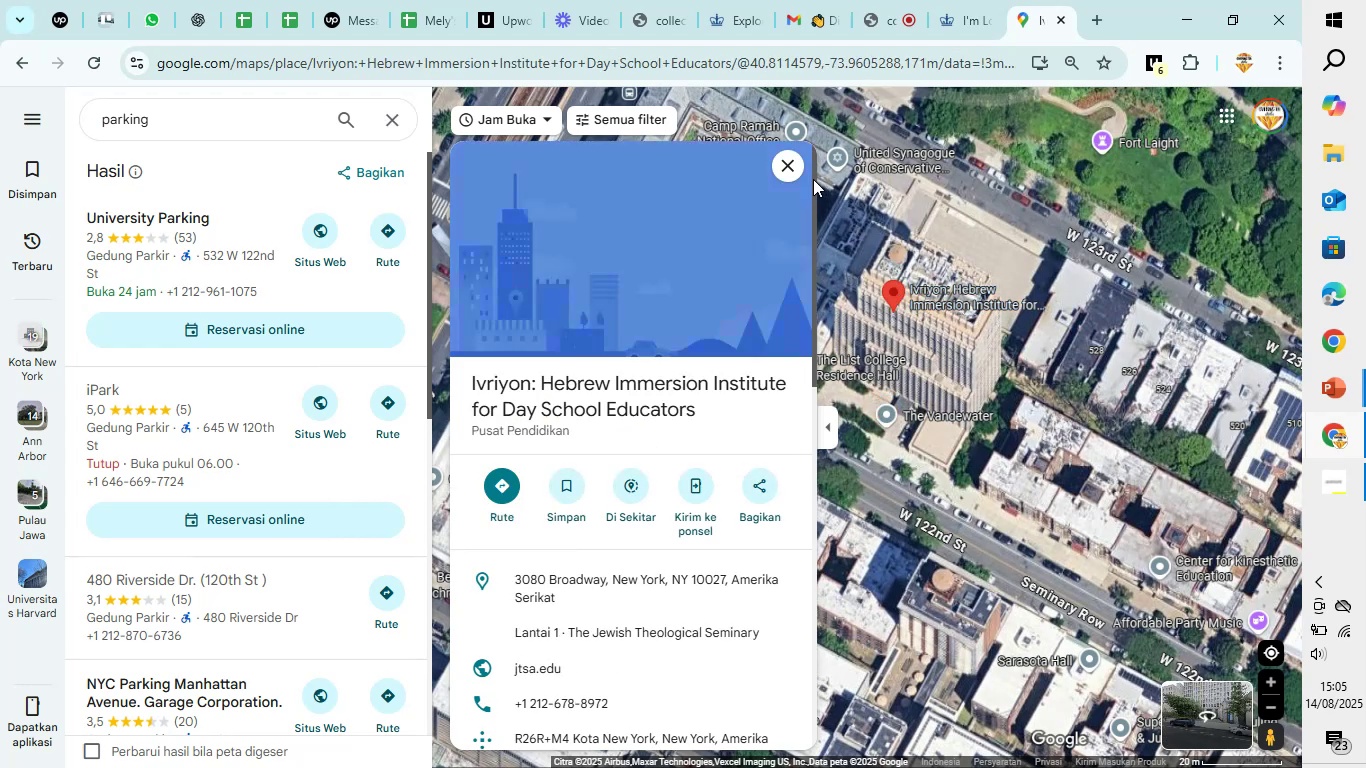 
left_click([800, 167])
 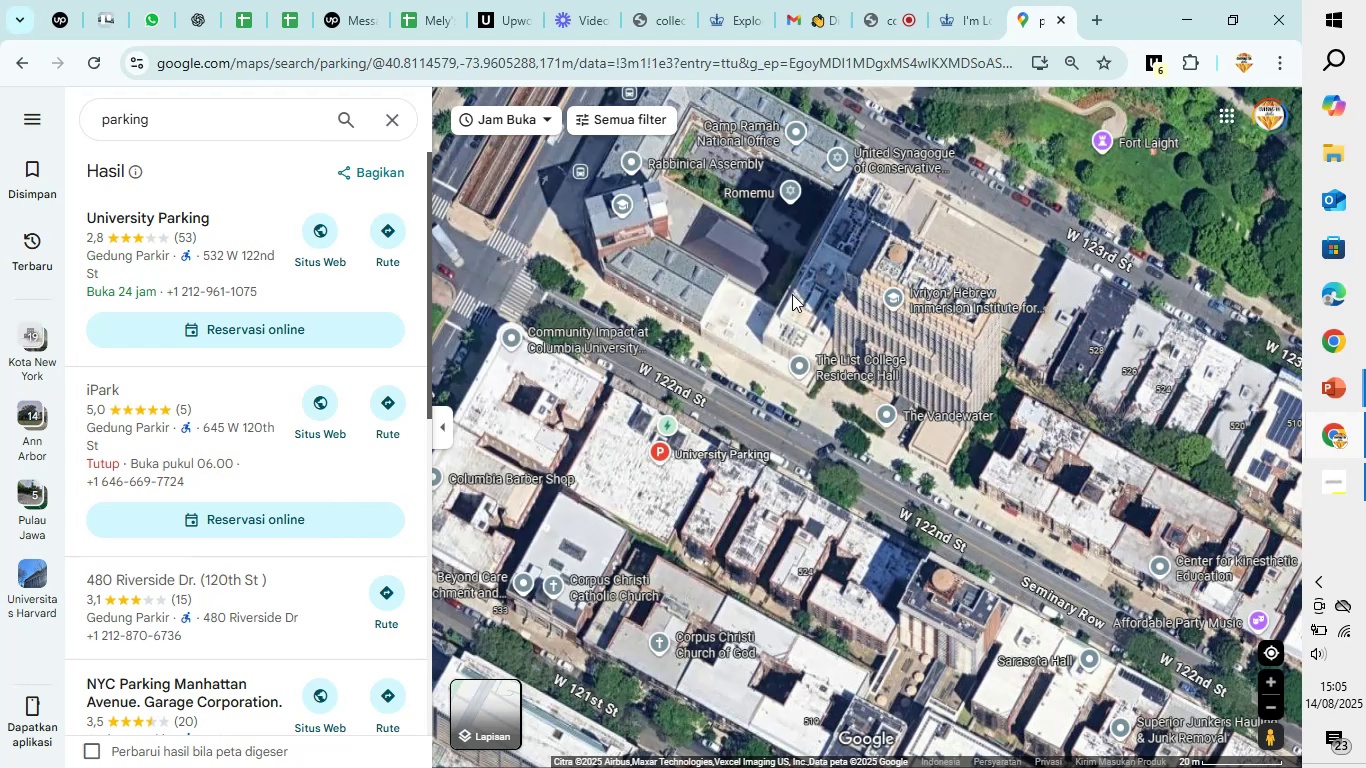 
scroll: coordinate [812, 391], scroll_direction: down, amount: 13.0
 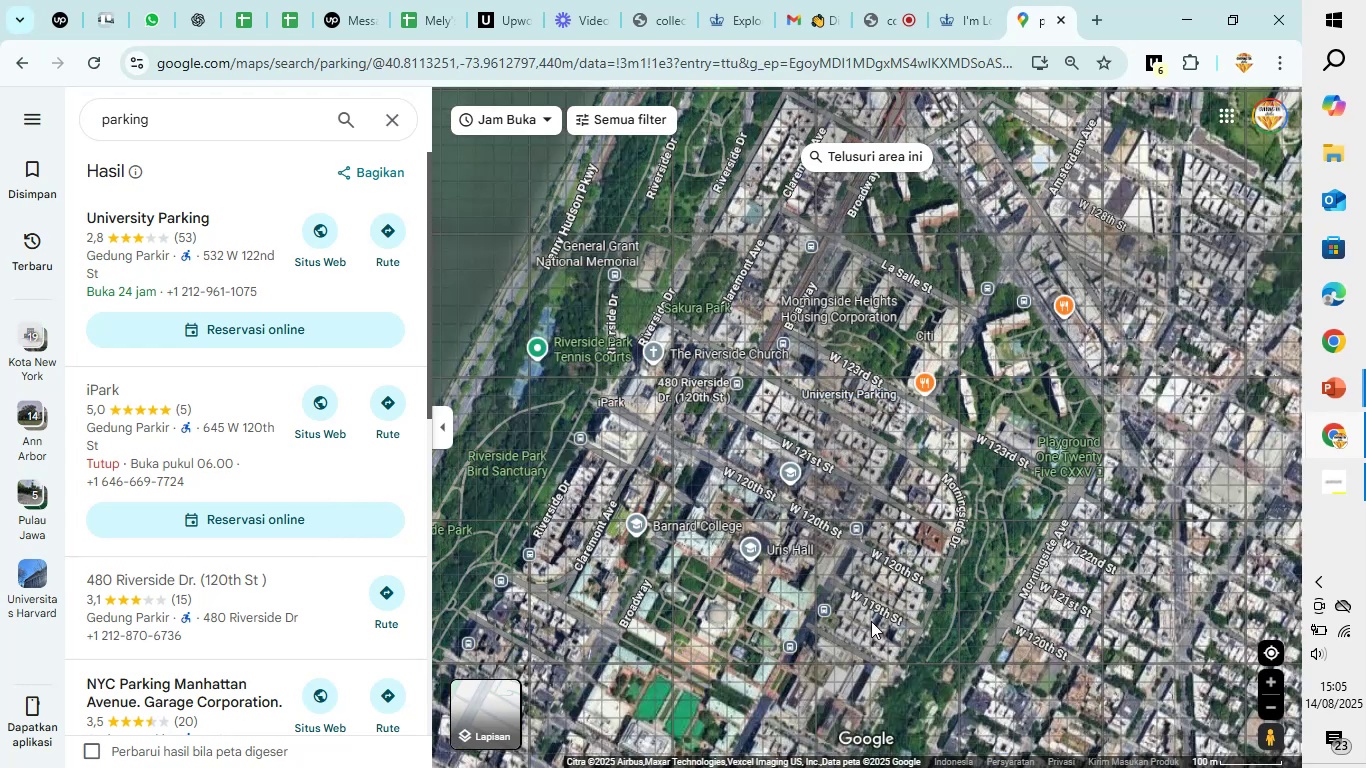 
left_click_drag(start_coordinate=[871, 646], to_coordinate=[916, 445])
 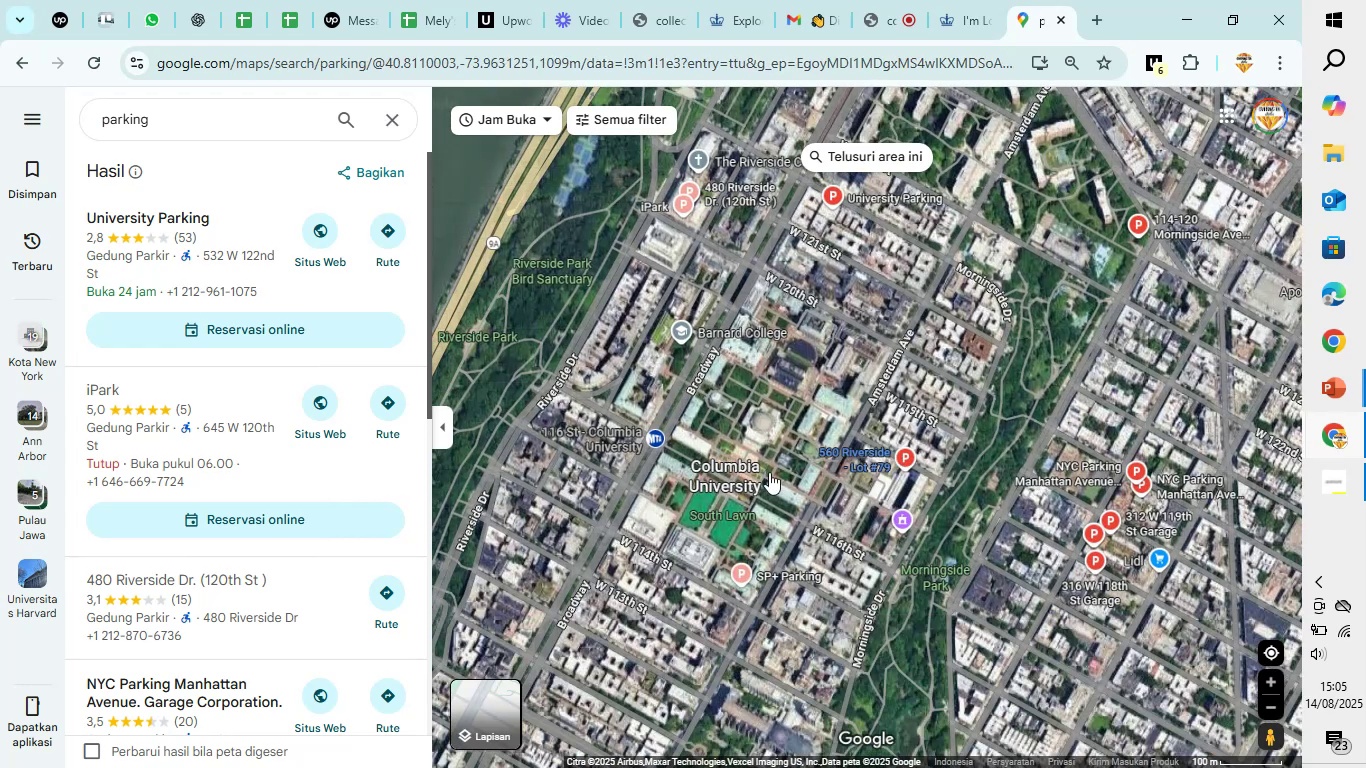 
scroll: coordinate [745, 473], scroll_direction: up, amount: 7.0
 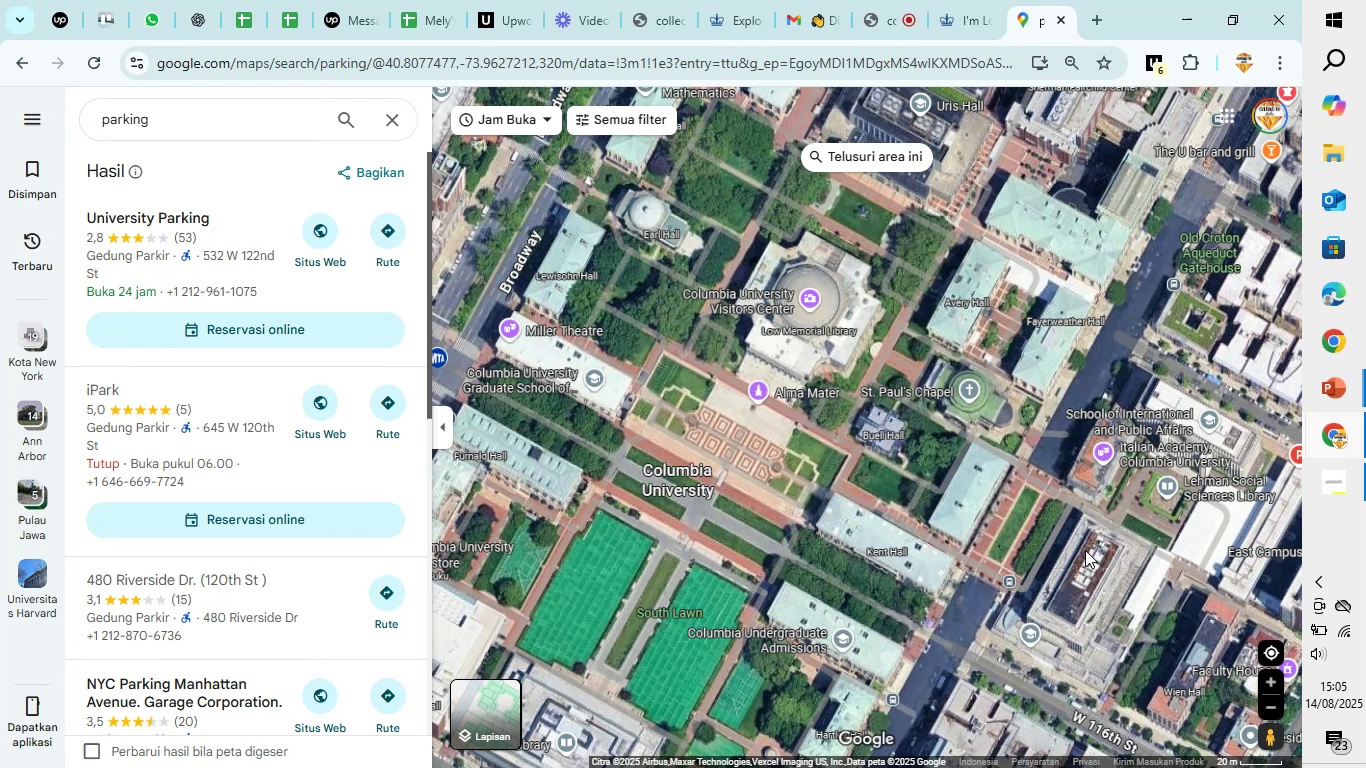 
left_click_drag(start_coordinate=[967, 635], to_coordinate=[862, 433])
 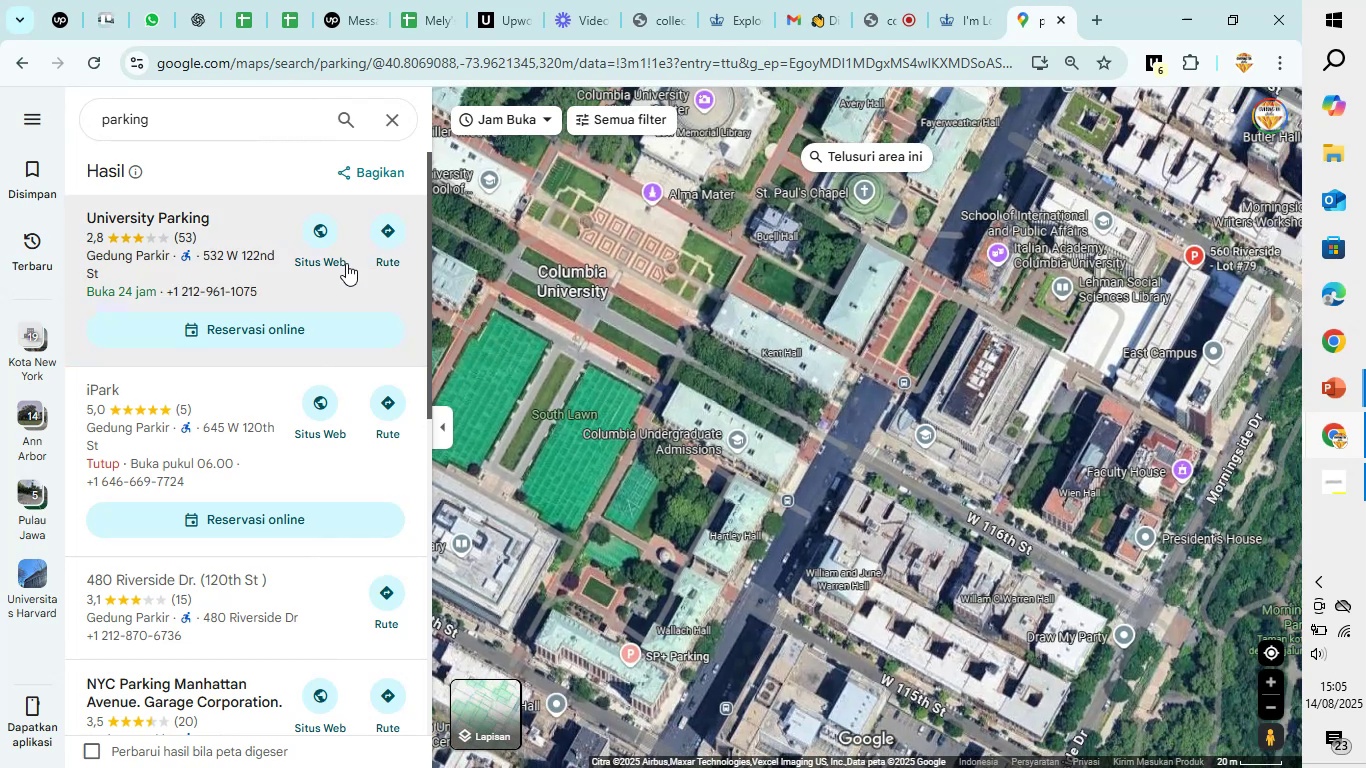 
scroll: coordinate [790, 399], scroll_direction: down, amount: 12.0
 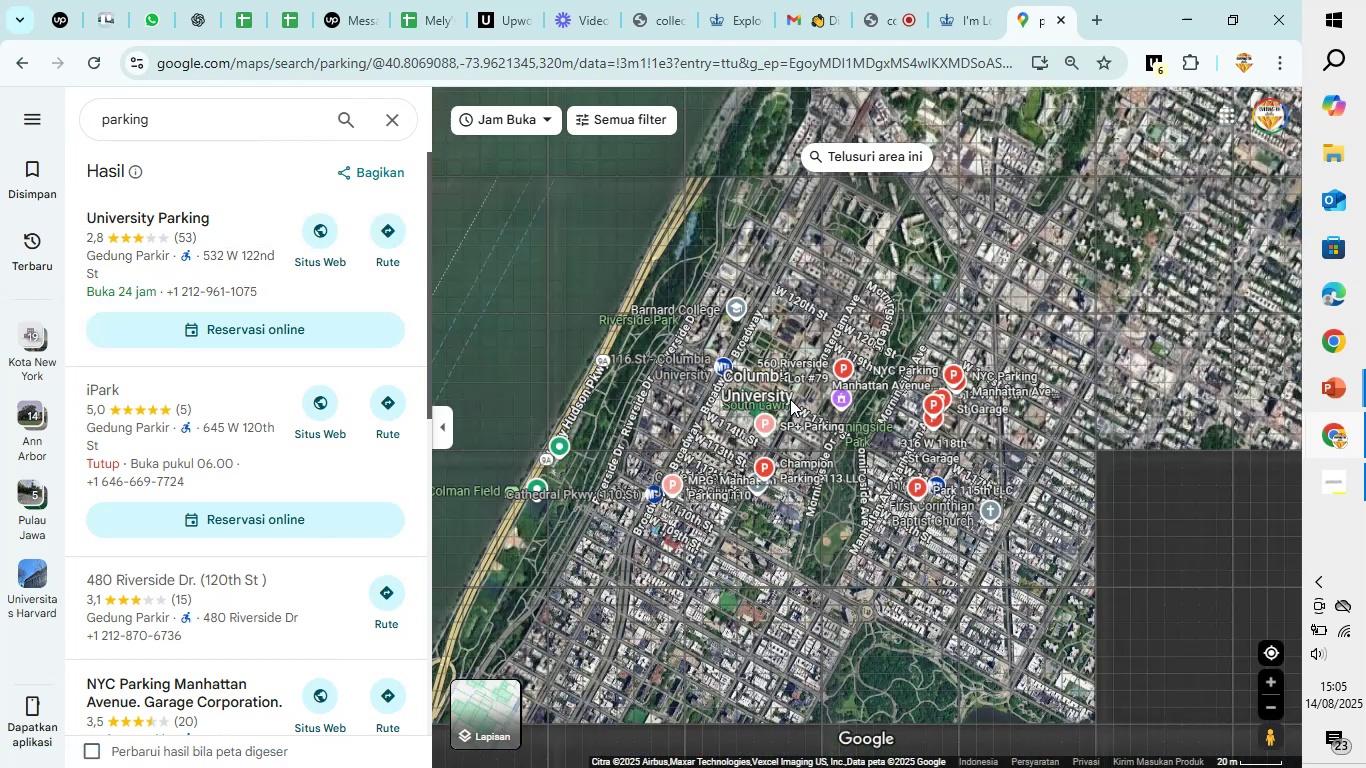 
scroll: coordinate [791, 399], scroll_direction: up, amount: 11.0
 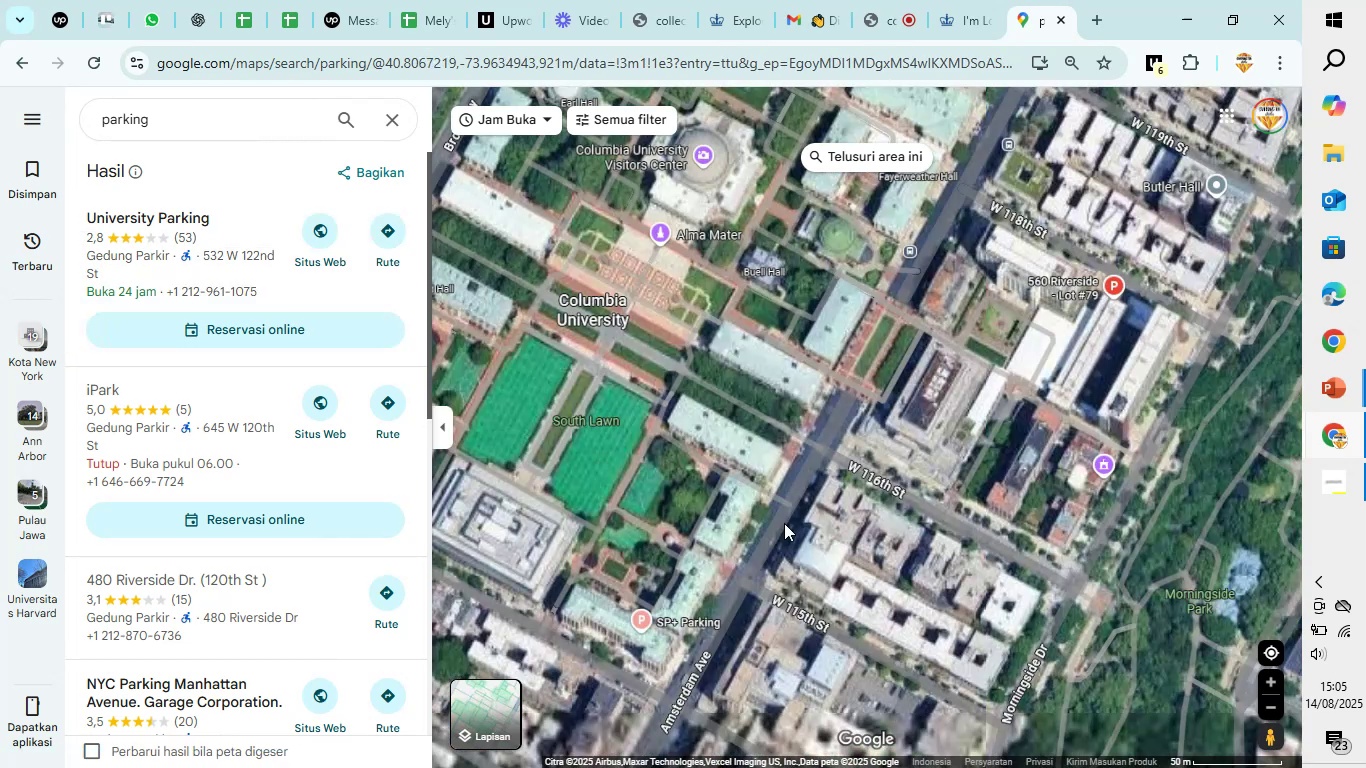 
left_click([726, 597])
 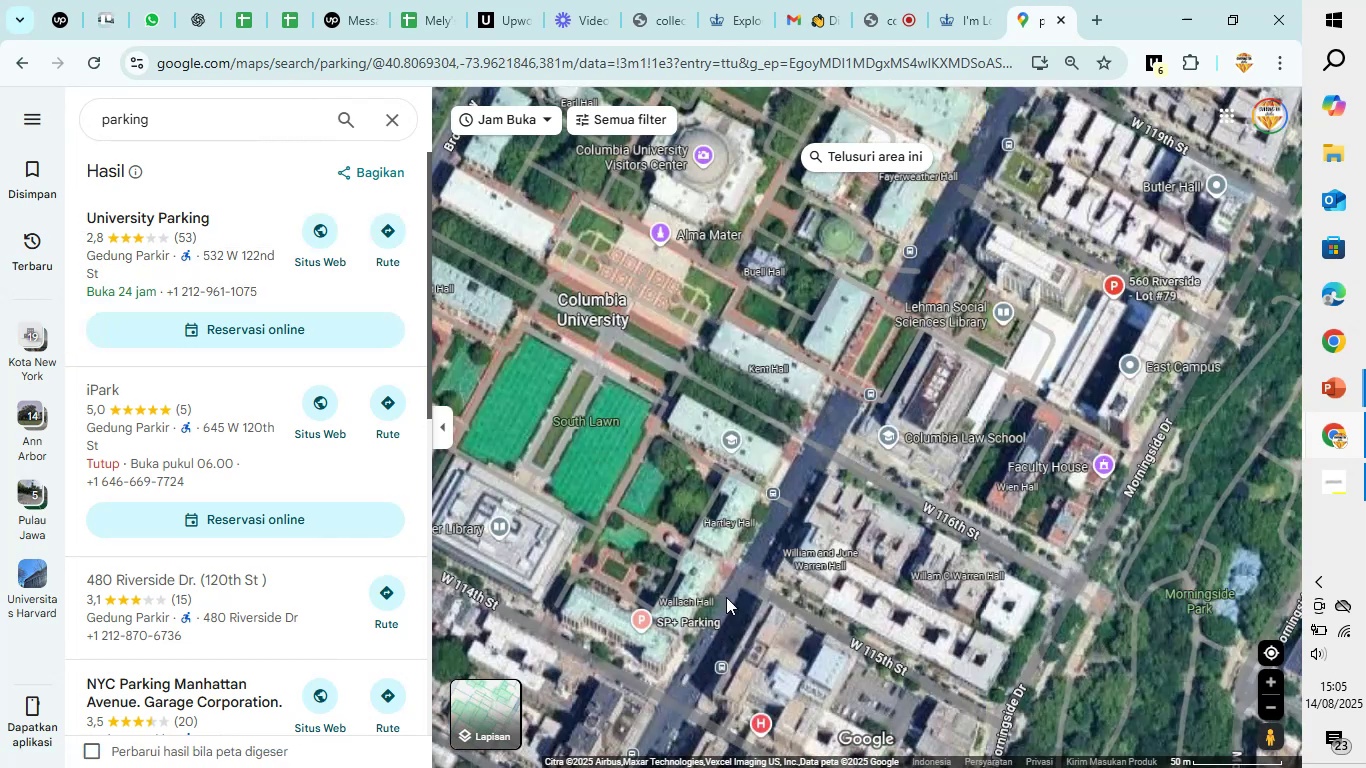 
left_click_drag(start_coordinate=[762, 540], to_coordinate=[778, 528])
 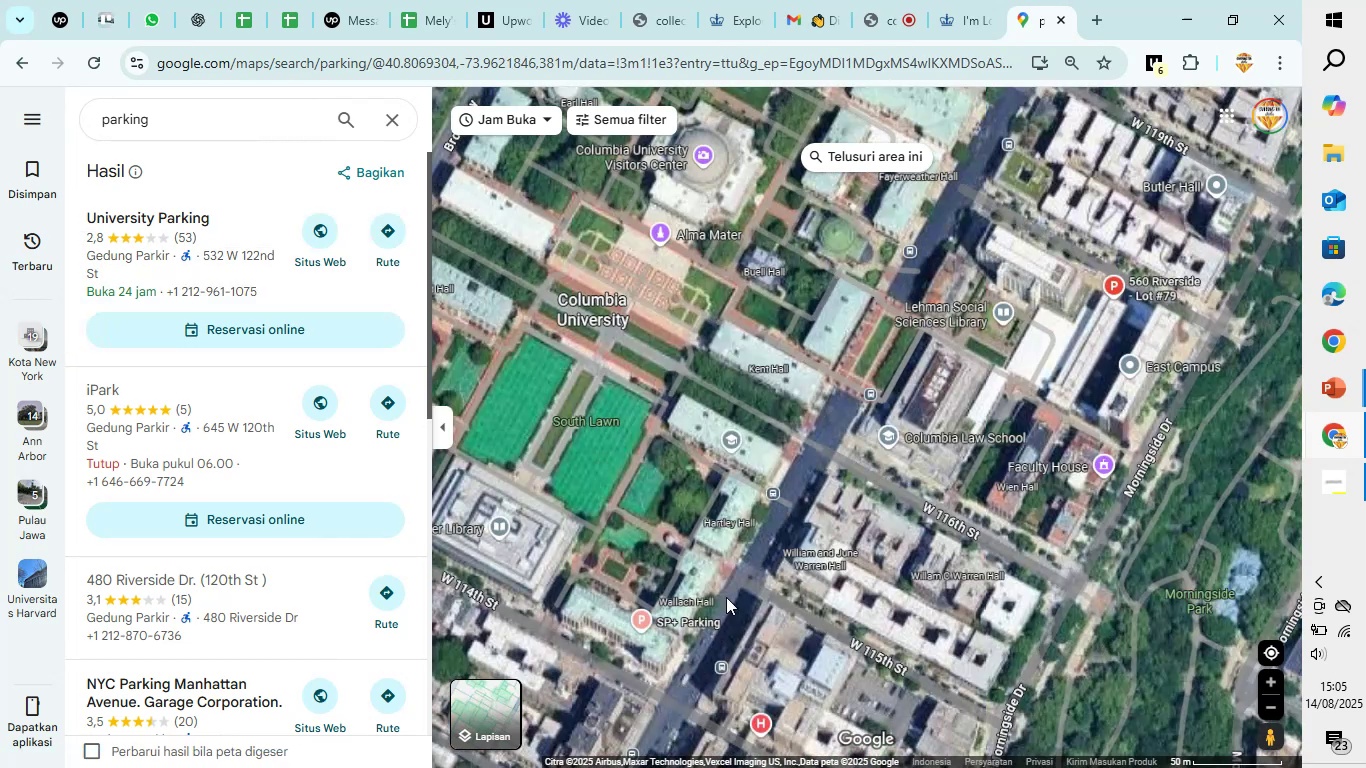 
left_click_drag(start_coordinate=[814, 500], to_coordinate=[899, 429])
 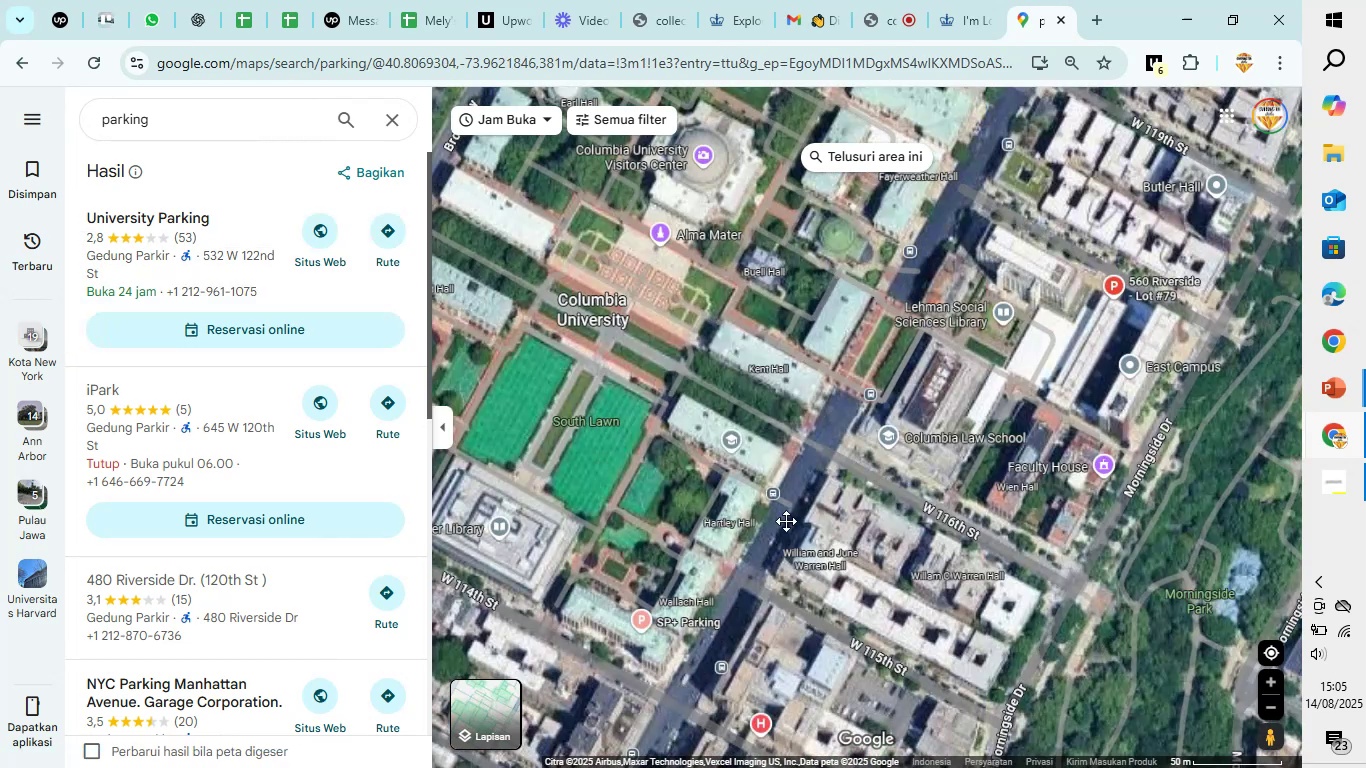 
triple_click([899, 429])
 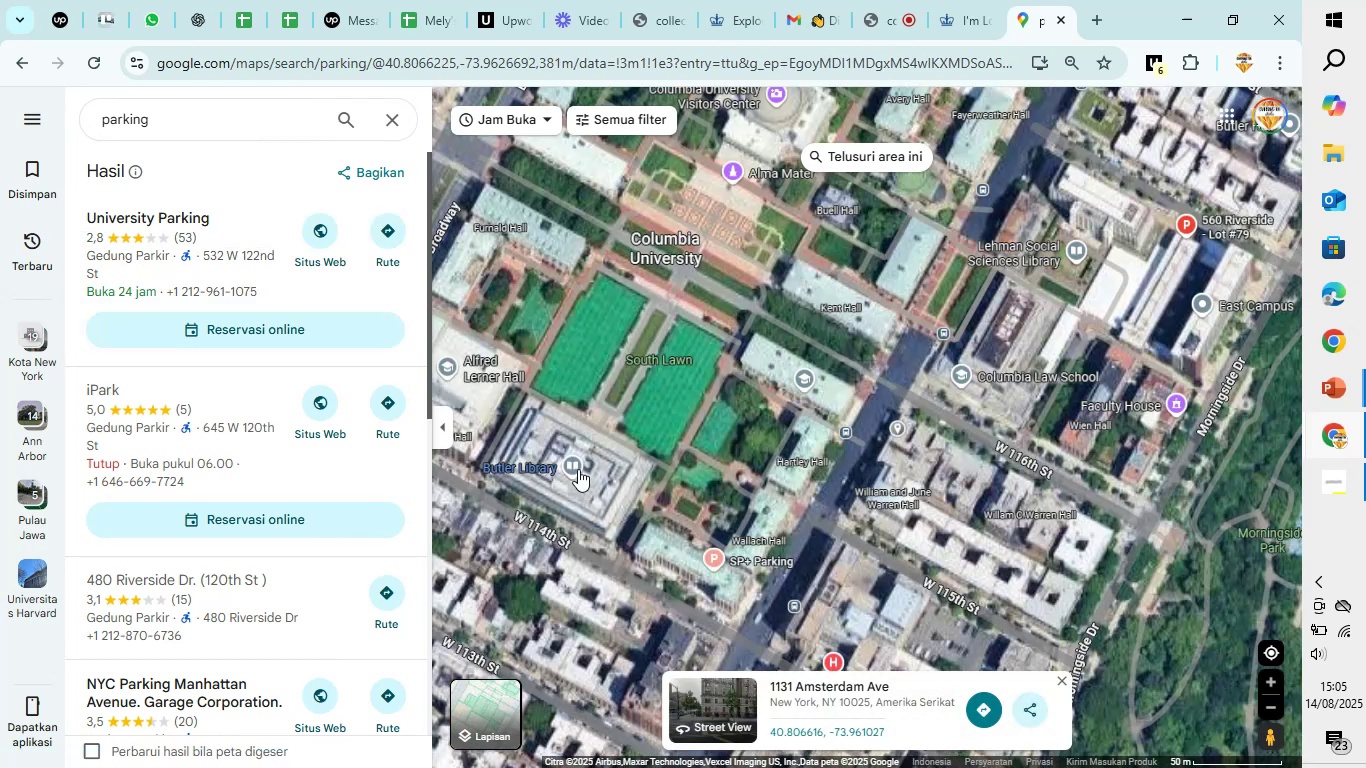 
left_click([574, 466])
 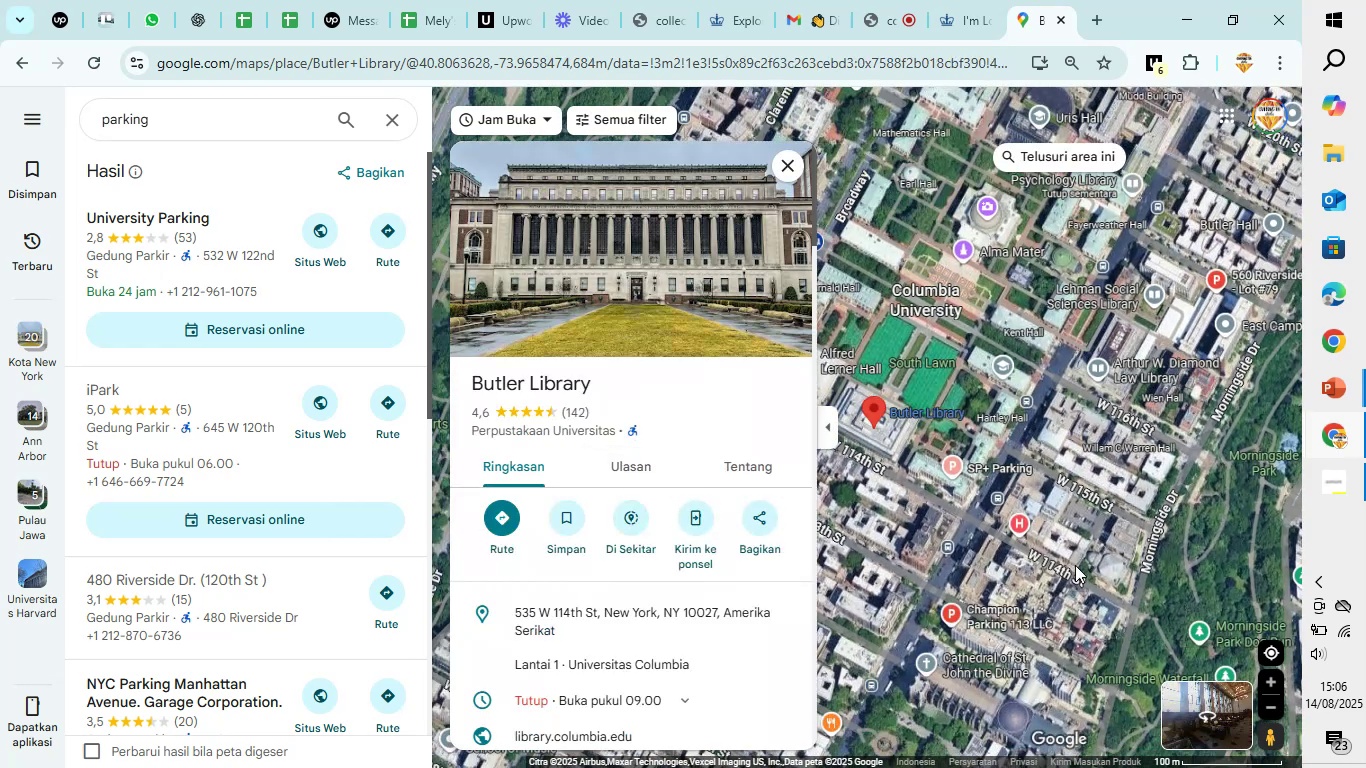 
wait(5.51)
 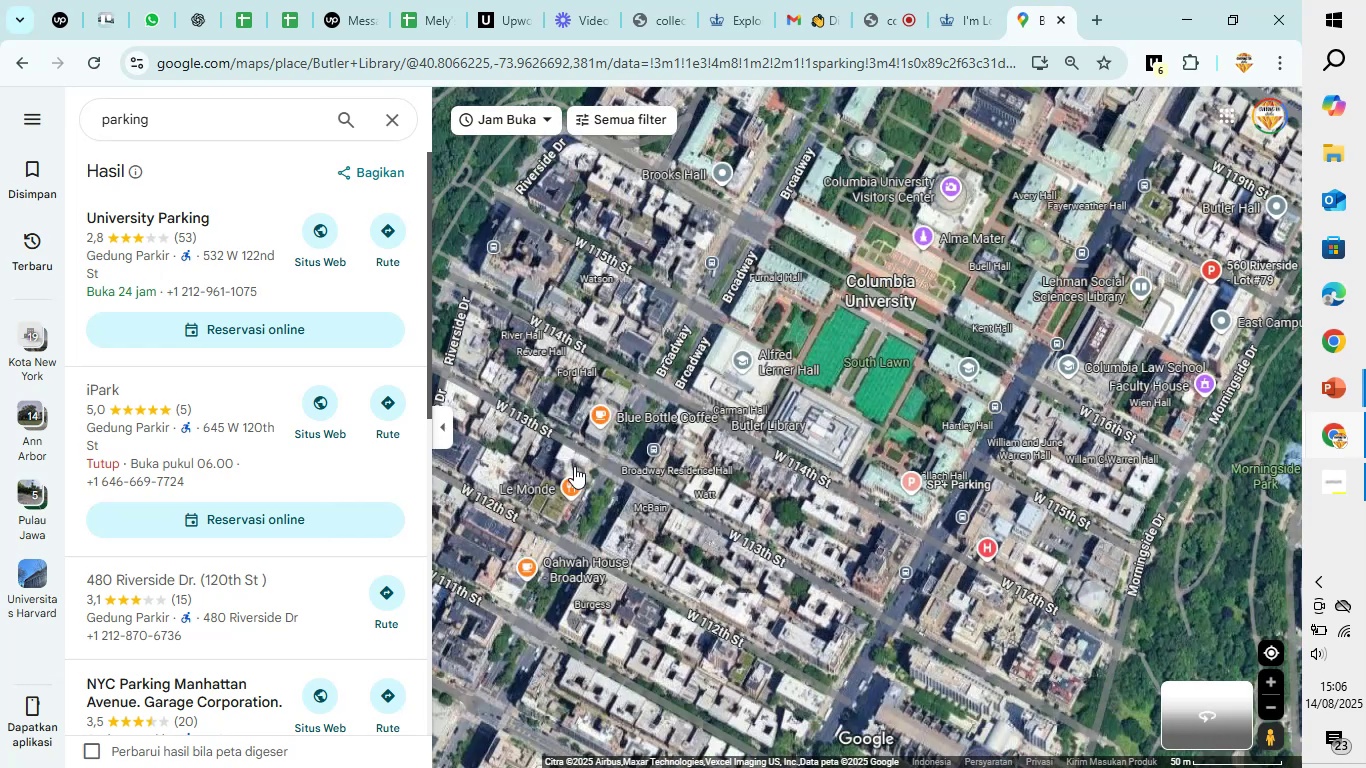 
left_click([1120, 551])
 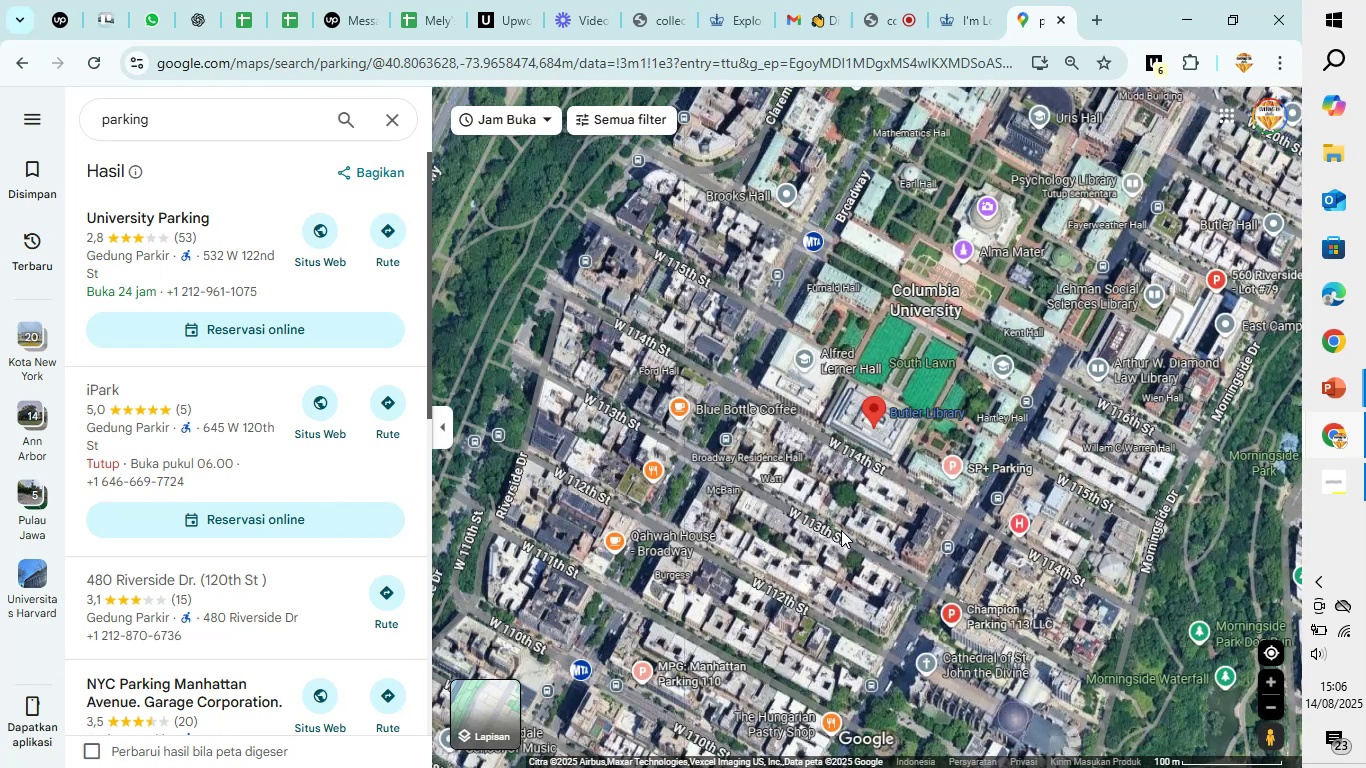 
scroll: coordinate [1063, 612], scroll_direction: up, amount: 2.0
 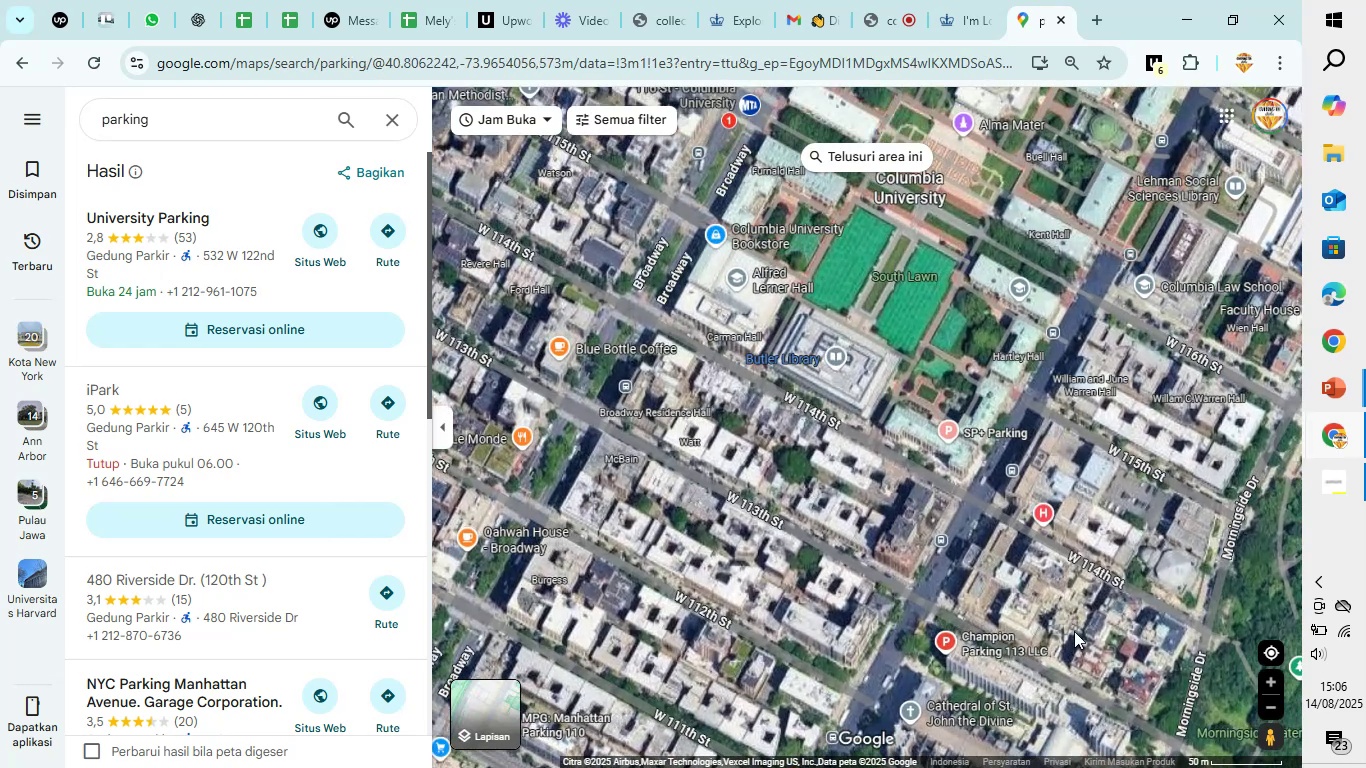 
left_click_drag(start_coordinate=[1082, 636], to_coordinate=[1067, 553])
 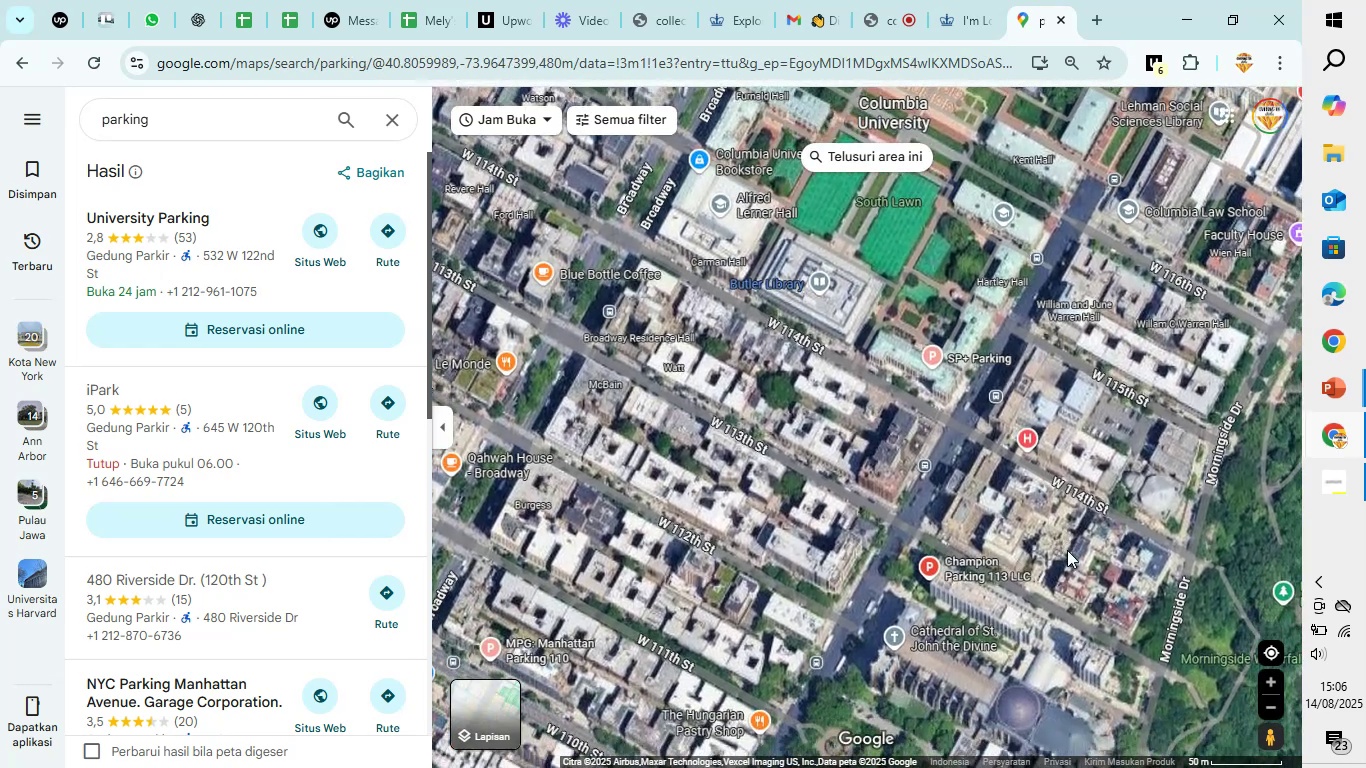 
scroll: coordinate [1067, 550], scroll_direction: up, amount: 4.0
 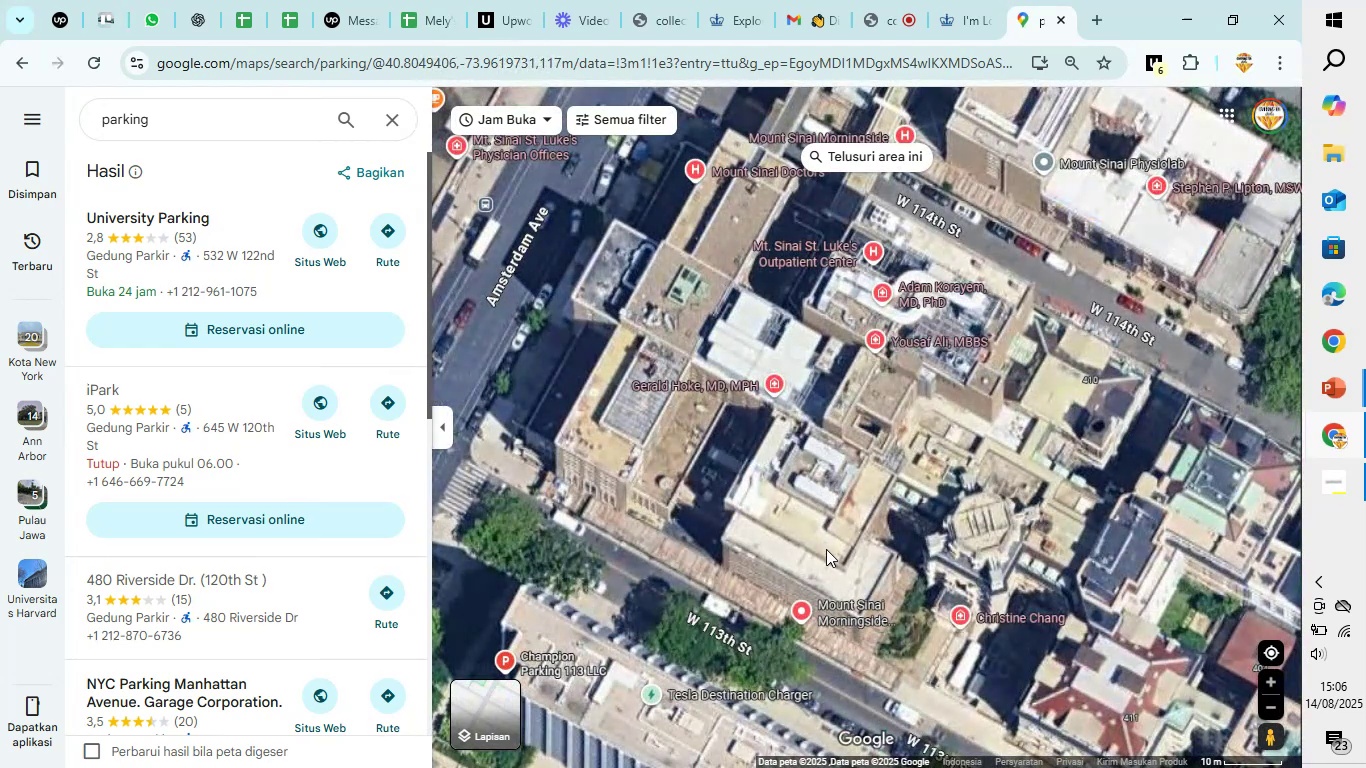 
scroll: coordinate [826, 549], scroll_direction: down, amount: 3.0
 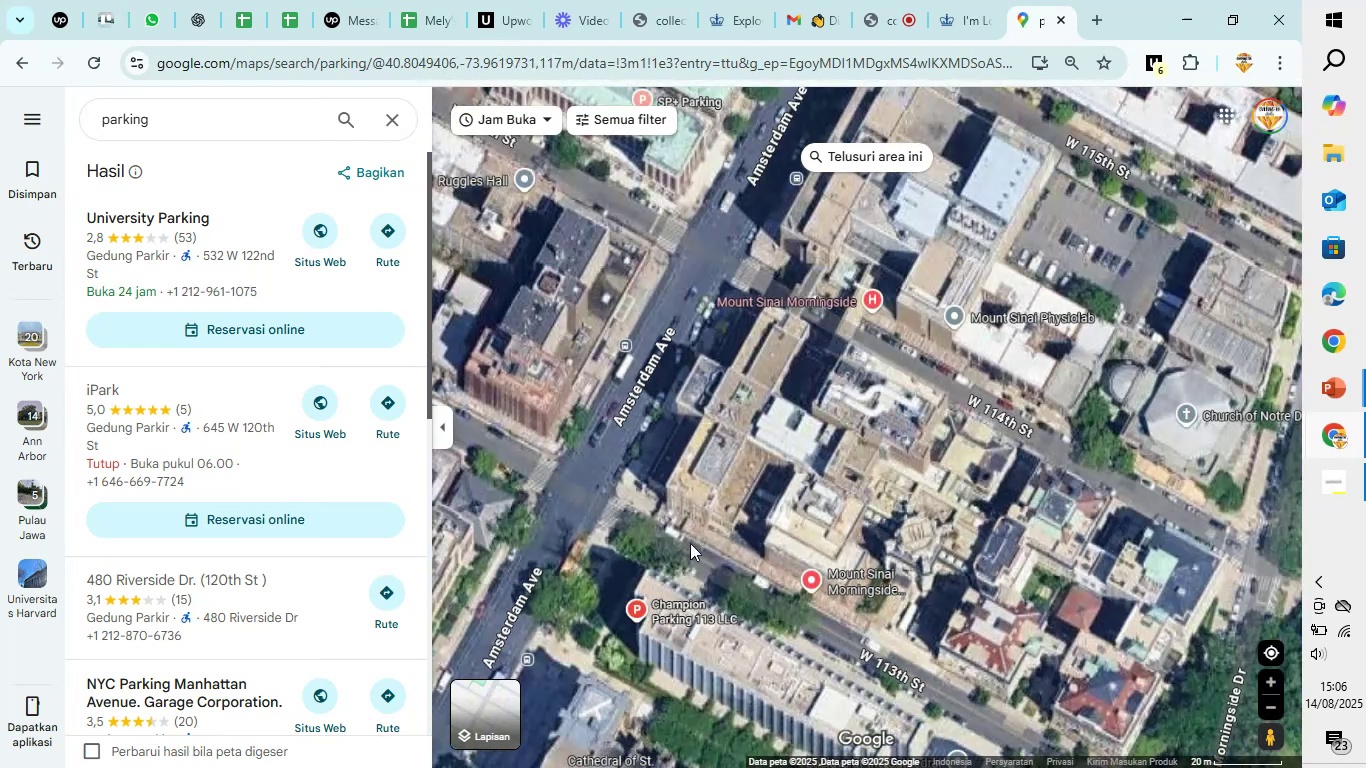 
left_click_drag(start_coordinate=[690, 543], to_coordinate=[1249, 649])
 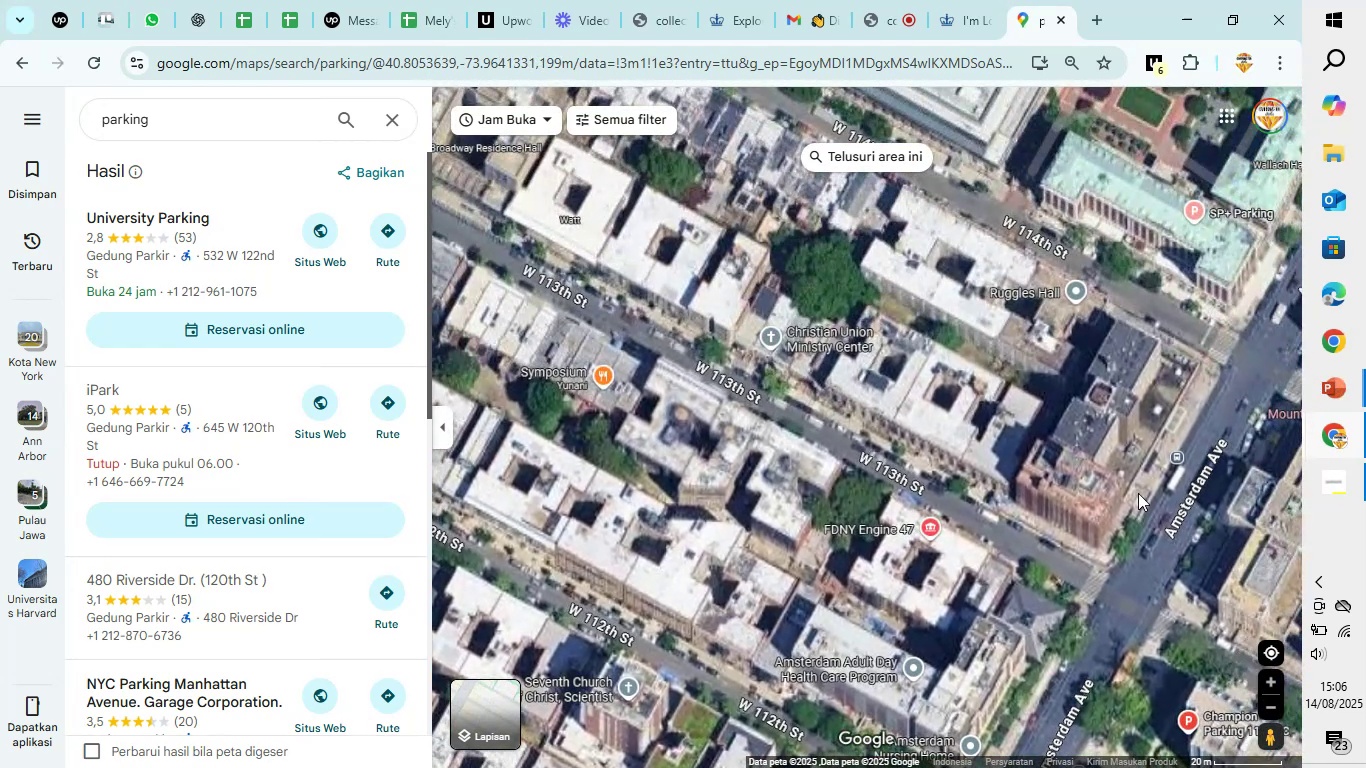 
left_click_drag(start_coordinate=[1061, 351], to_coordinate=[1003, 459])
 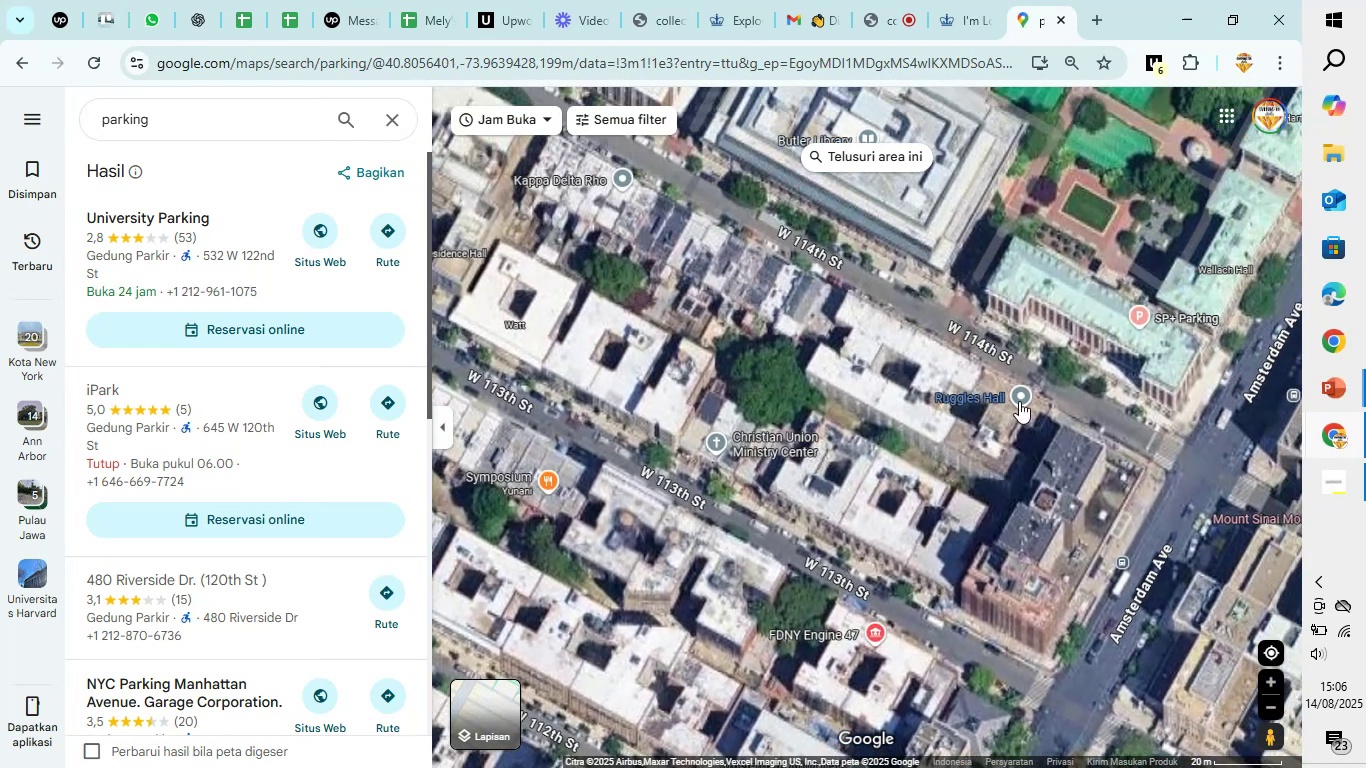 
left_click([1017, 399])
 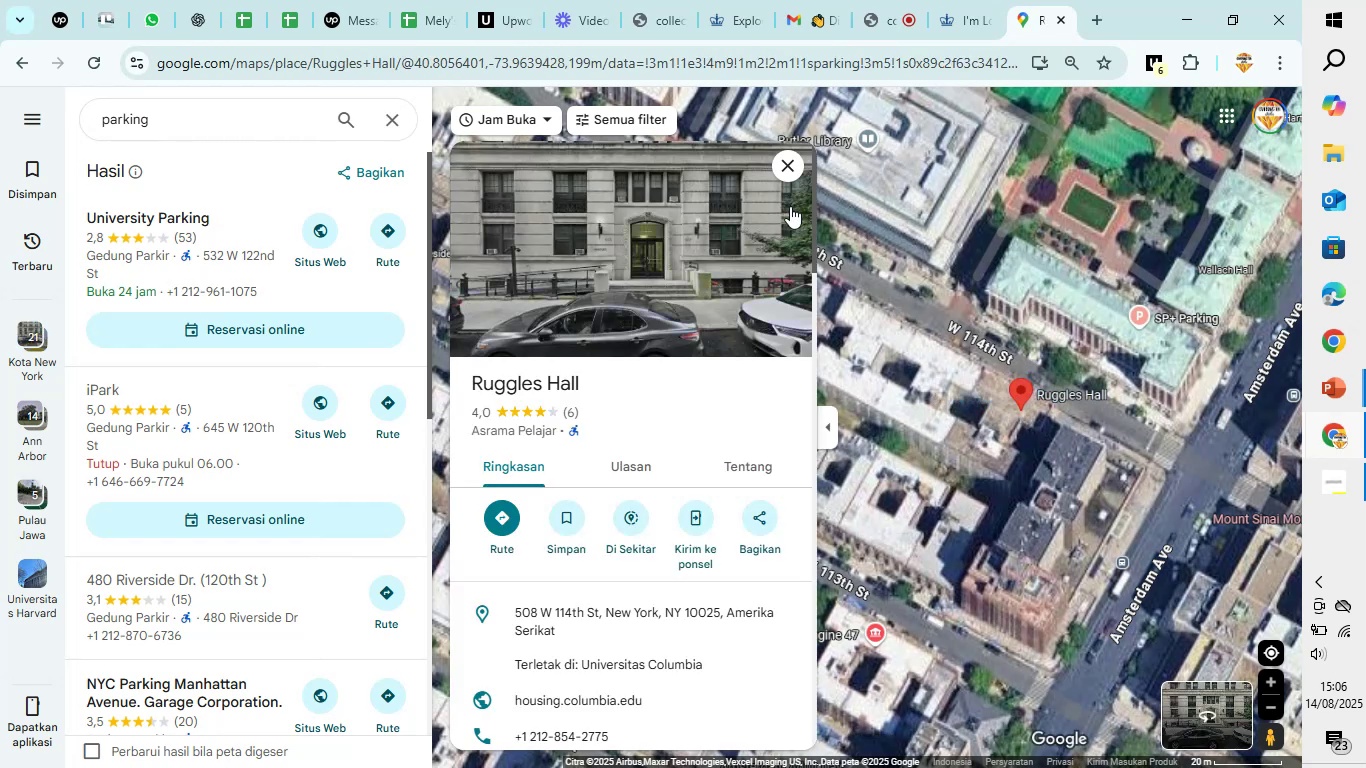 
left_click([789, 163])
 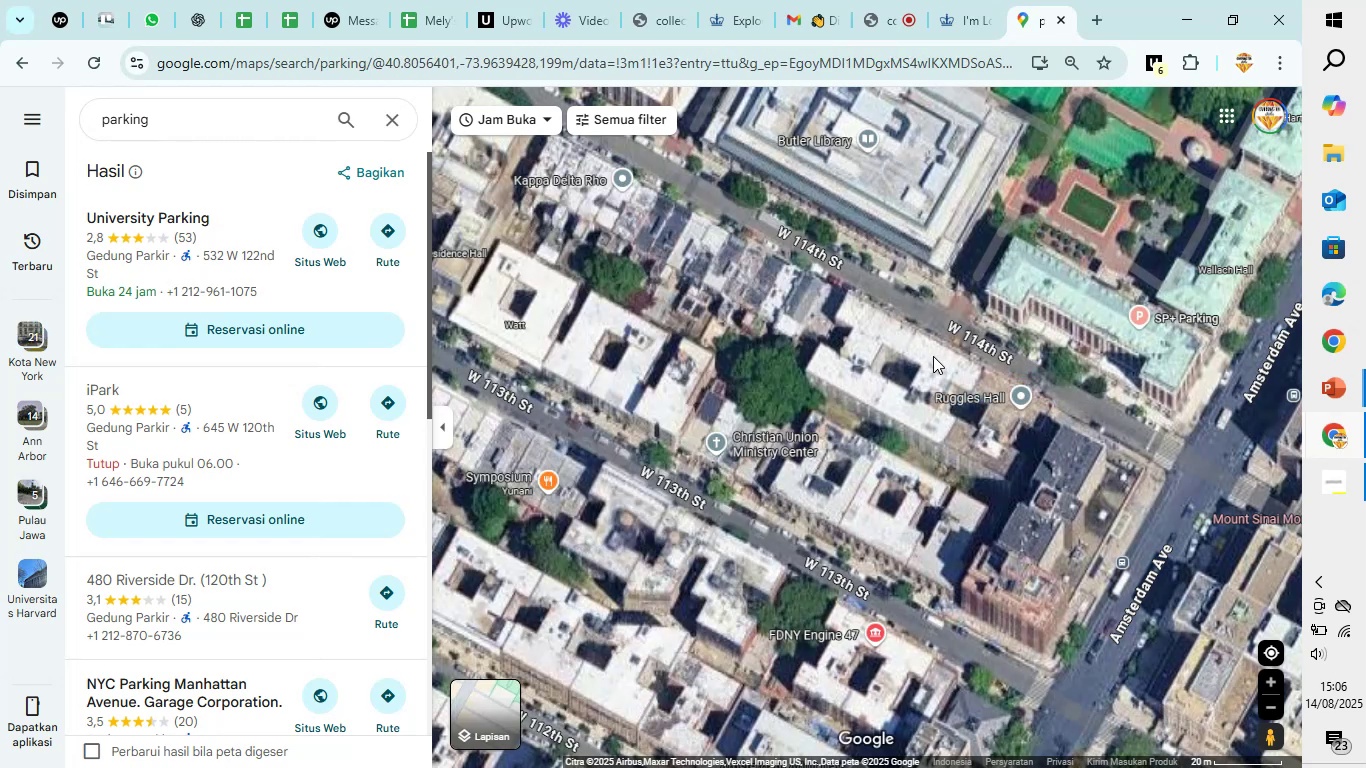 
left_click_drag(start_coordinate=[933, 356], to_coordinate=[873, 430])
 